 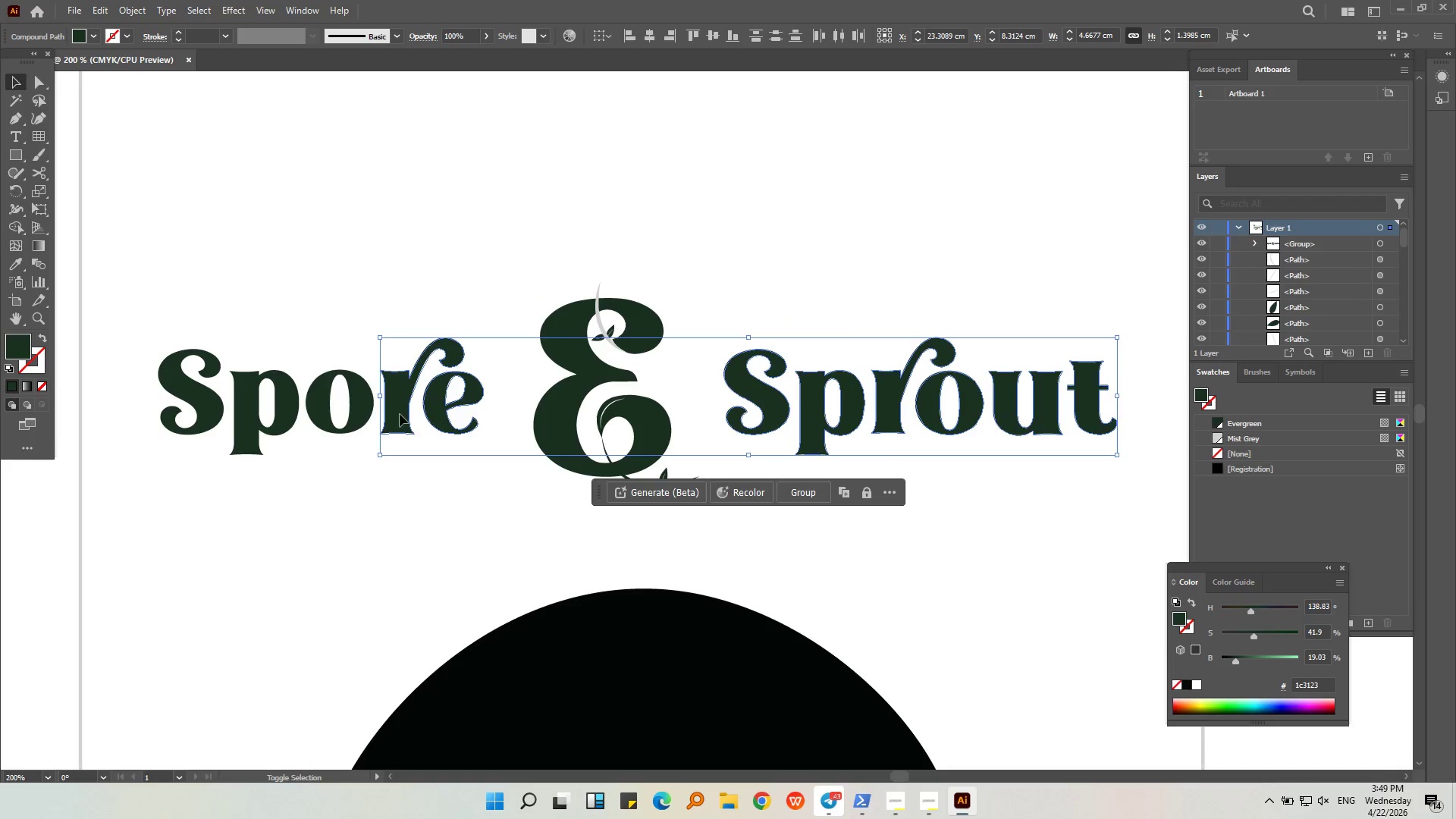 
left_click([344, 435])
 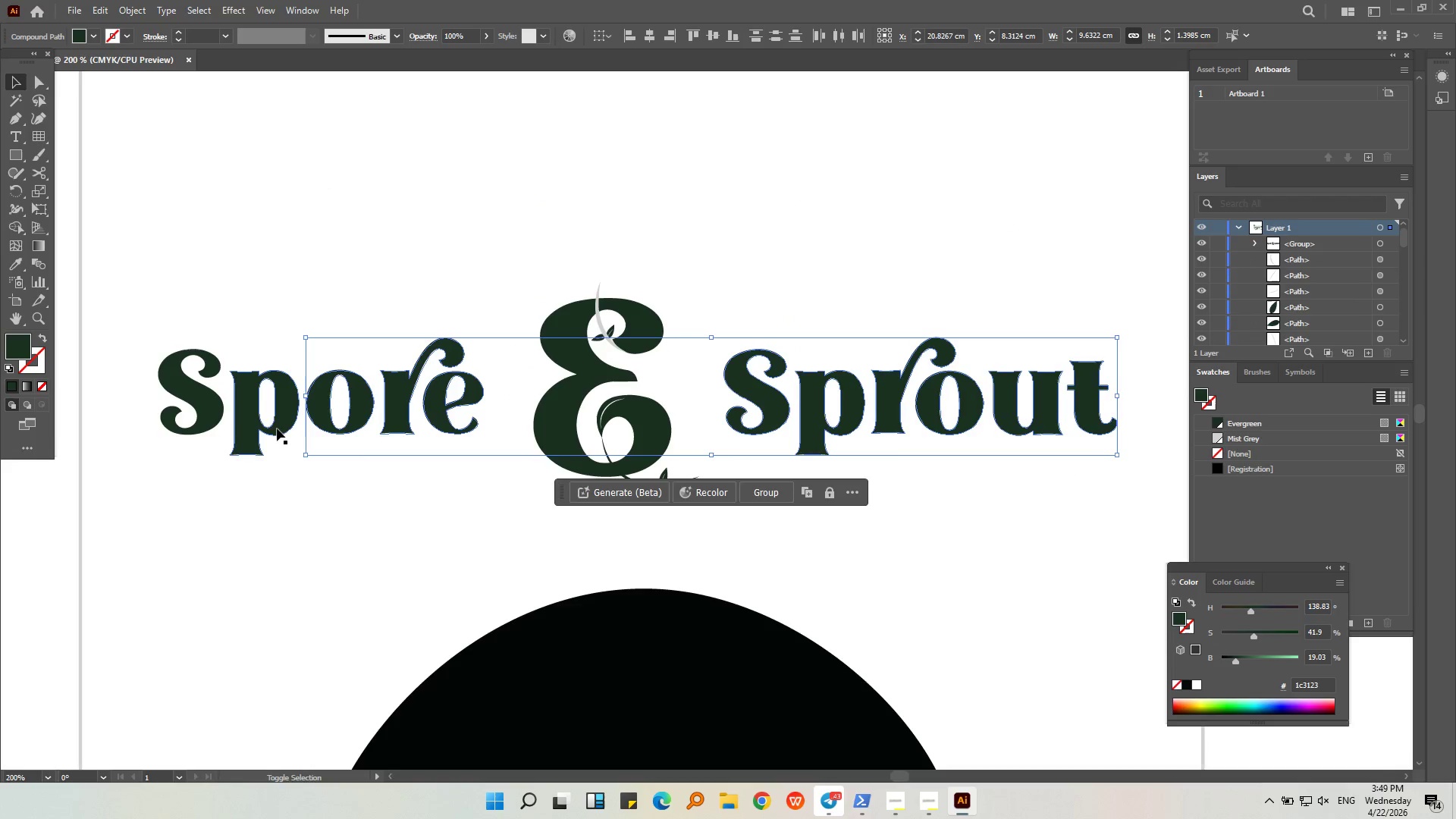 
left_click([273, 428])
 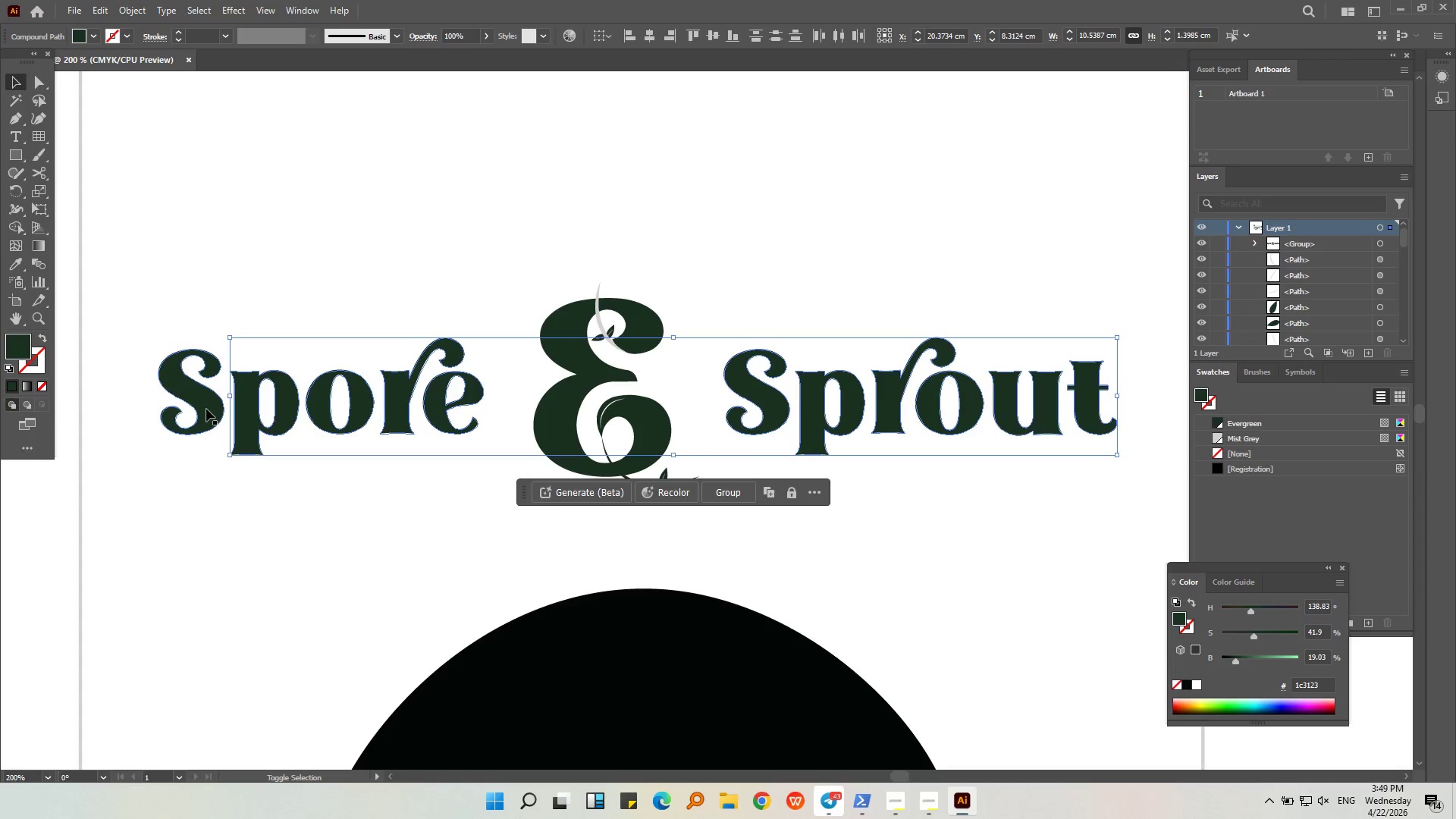 
left_click([206, 409])
 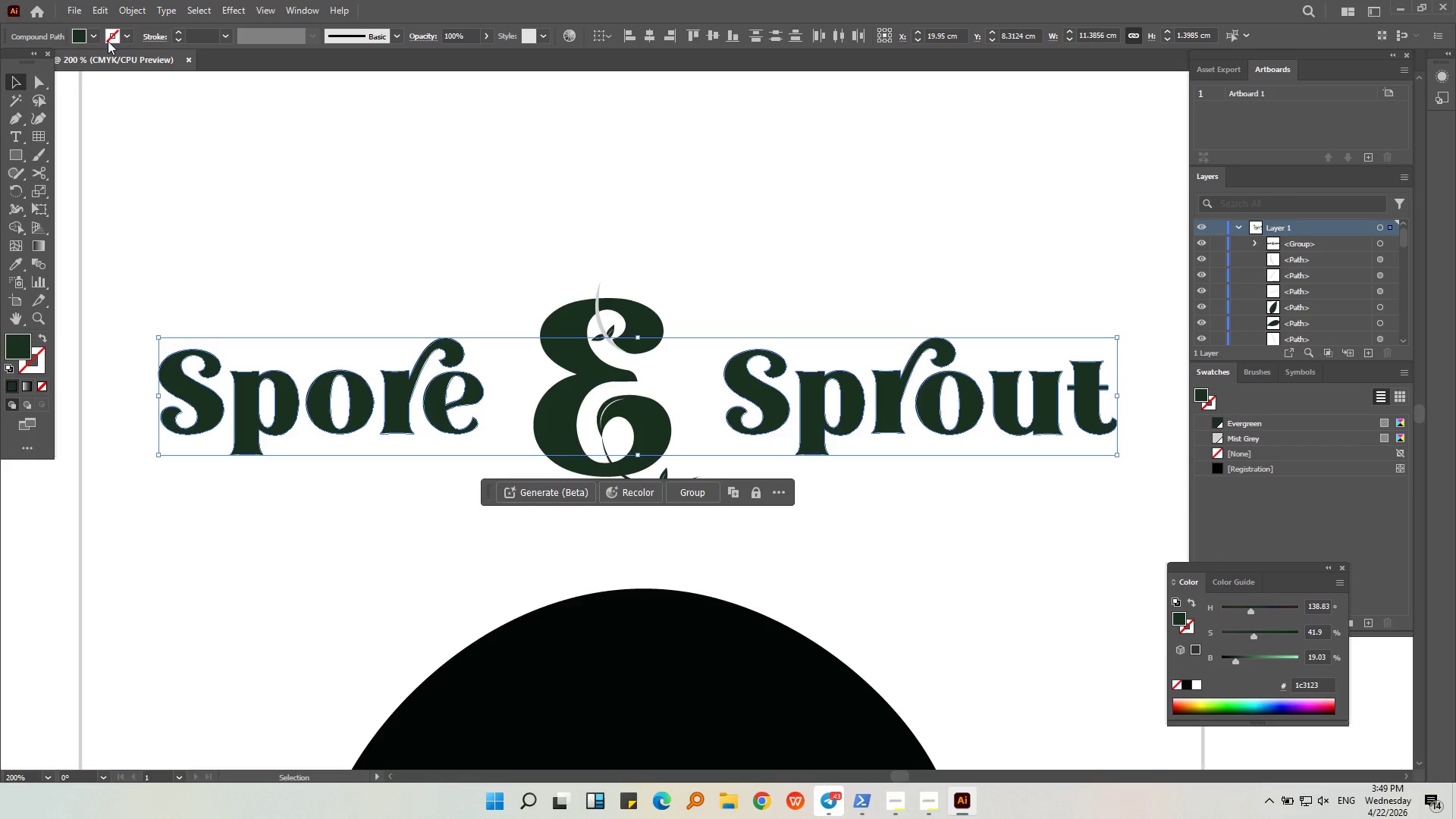 
left_click([94, 35])
 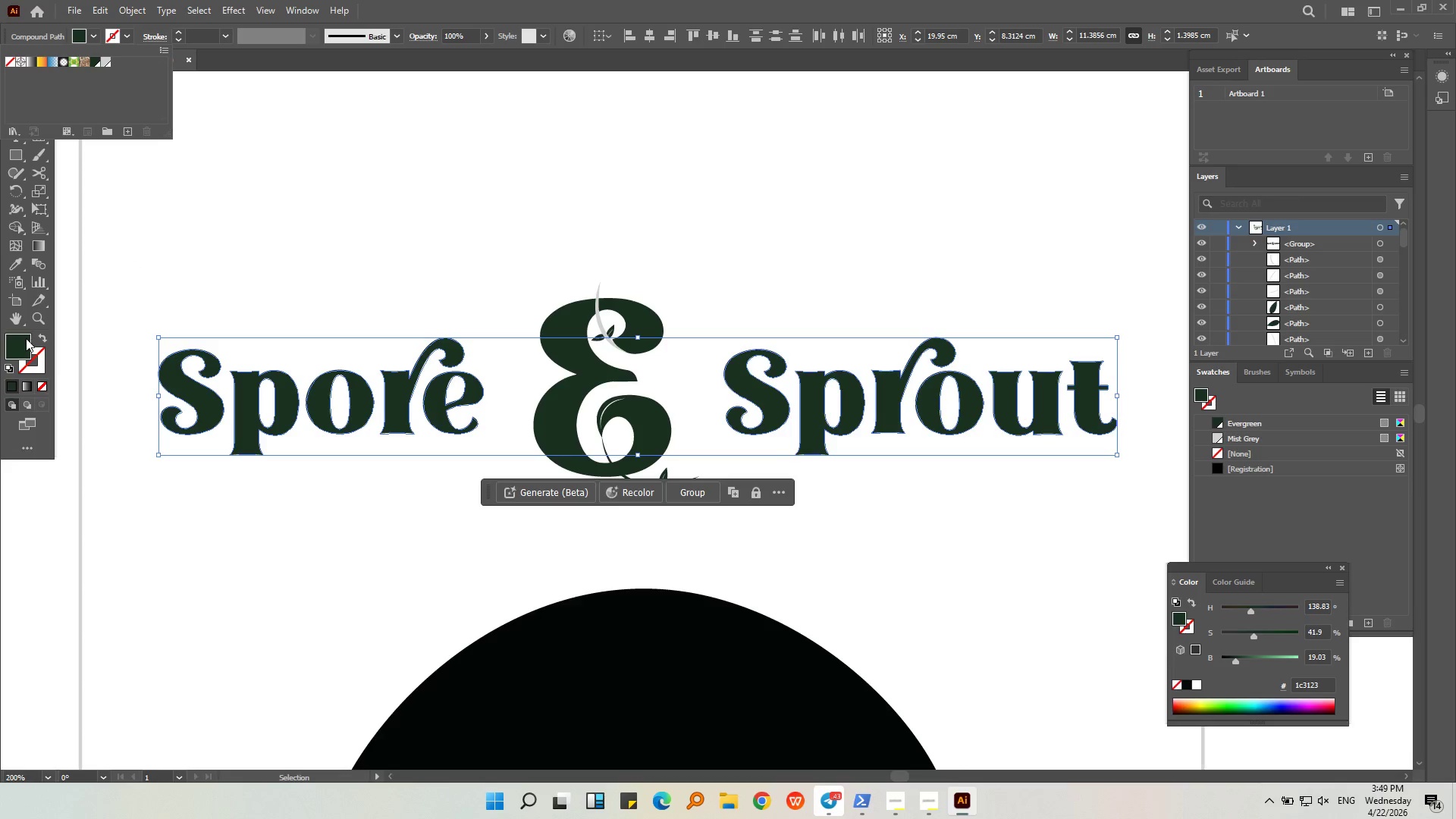 
double_click([26, 338])
 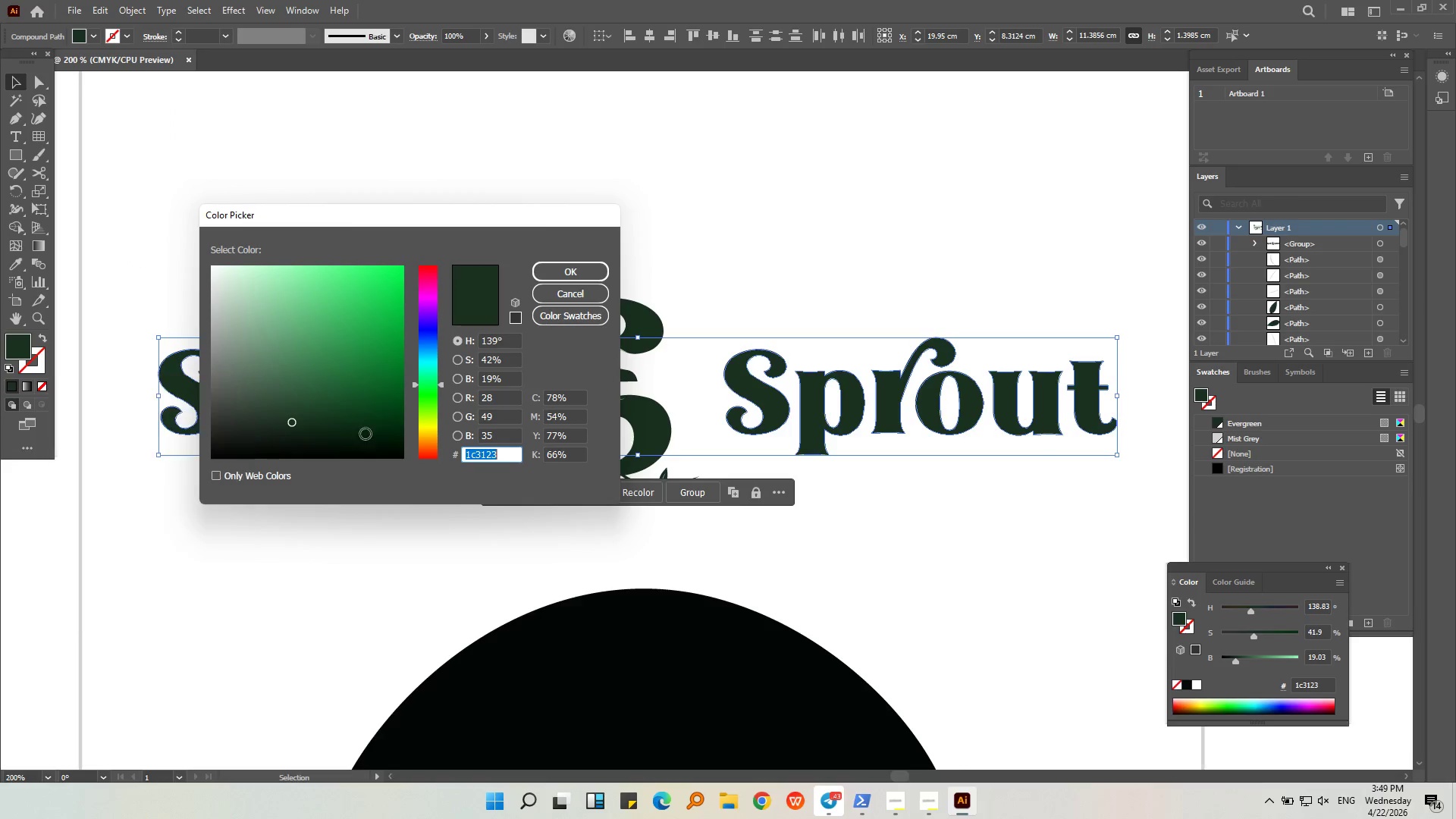 
left_click_drag(start_coordinate=[384, 440], to_coordinate=[410, 473])
 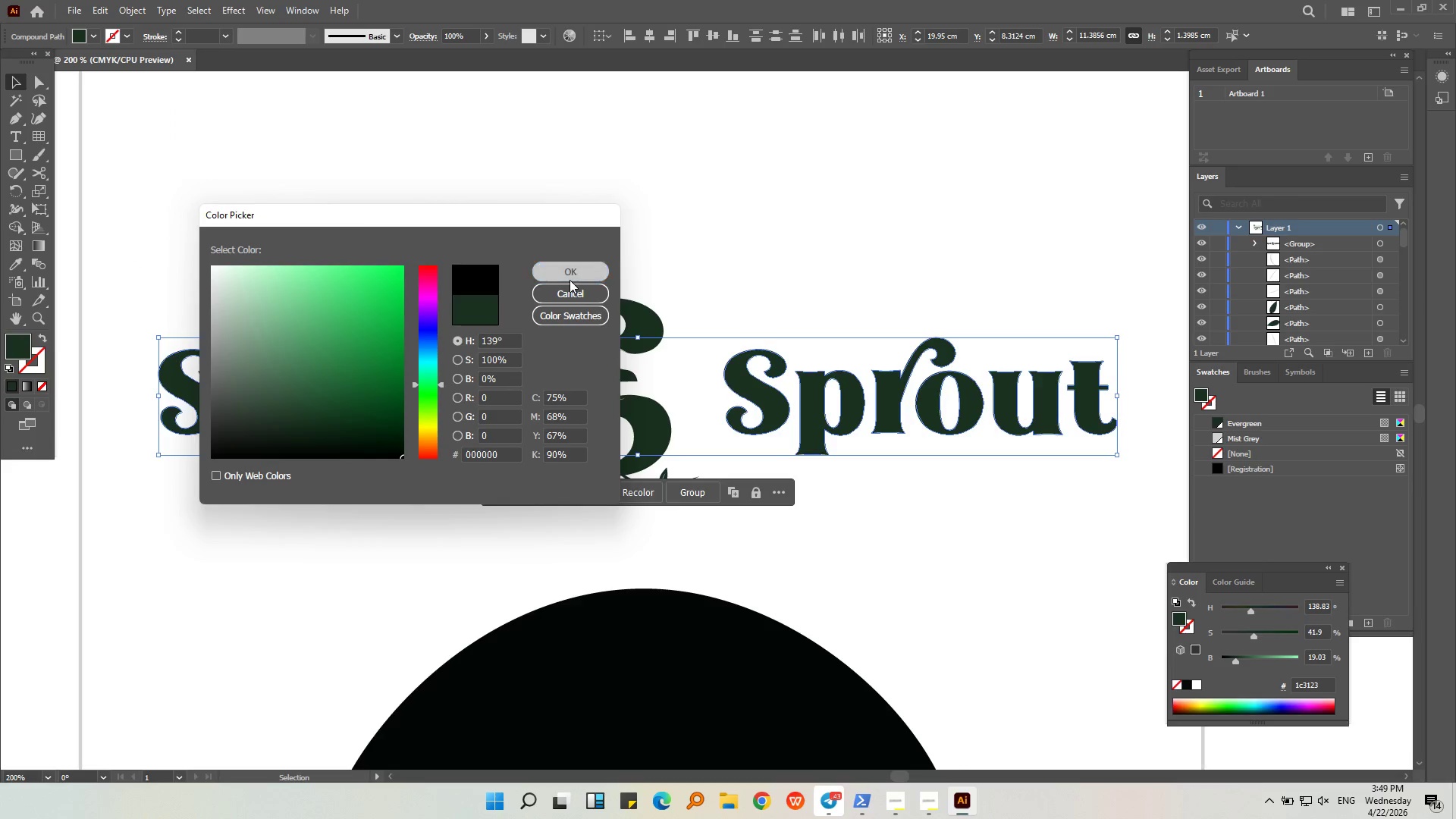 
double_click([595, 220])
 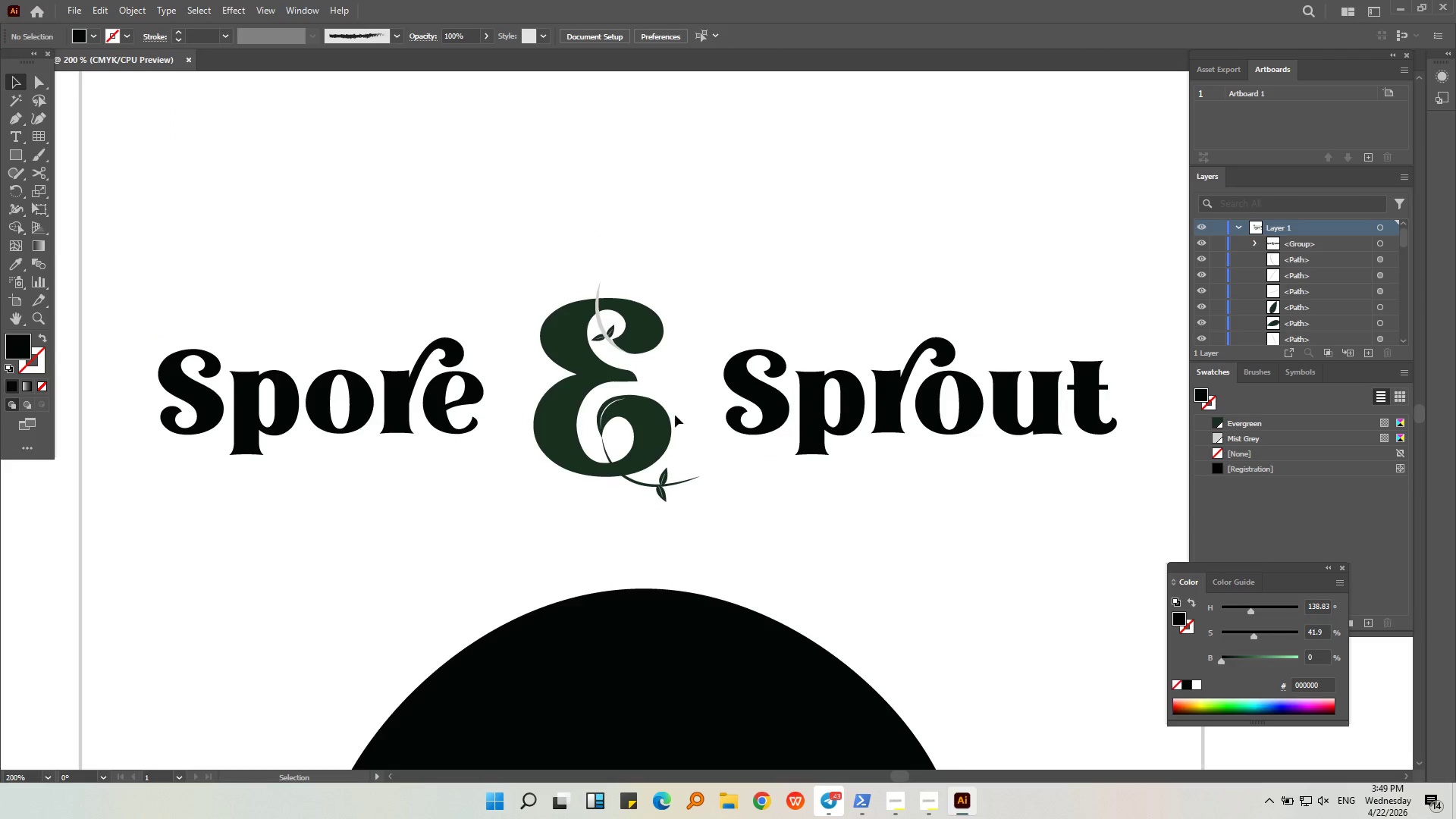 
left_click([664, 429])
 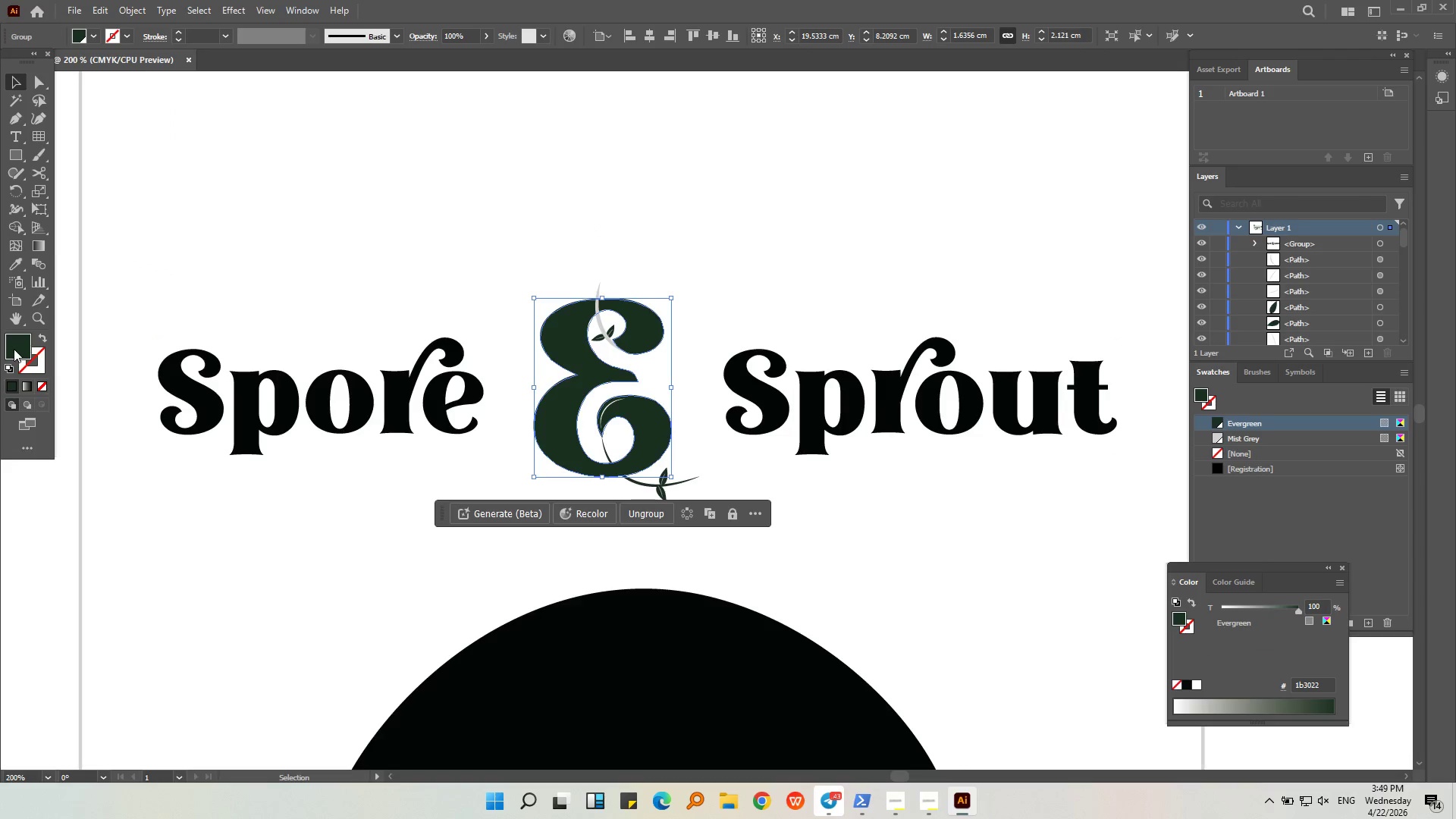 
double_click([14, 349])
 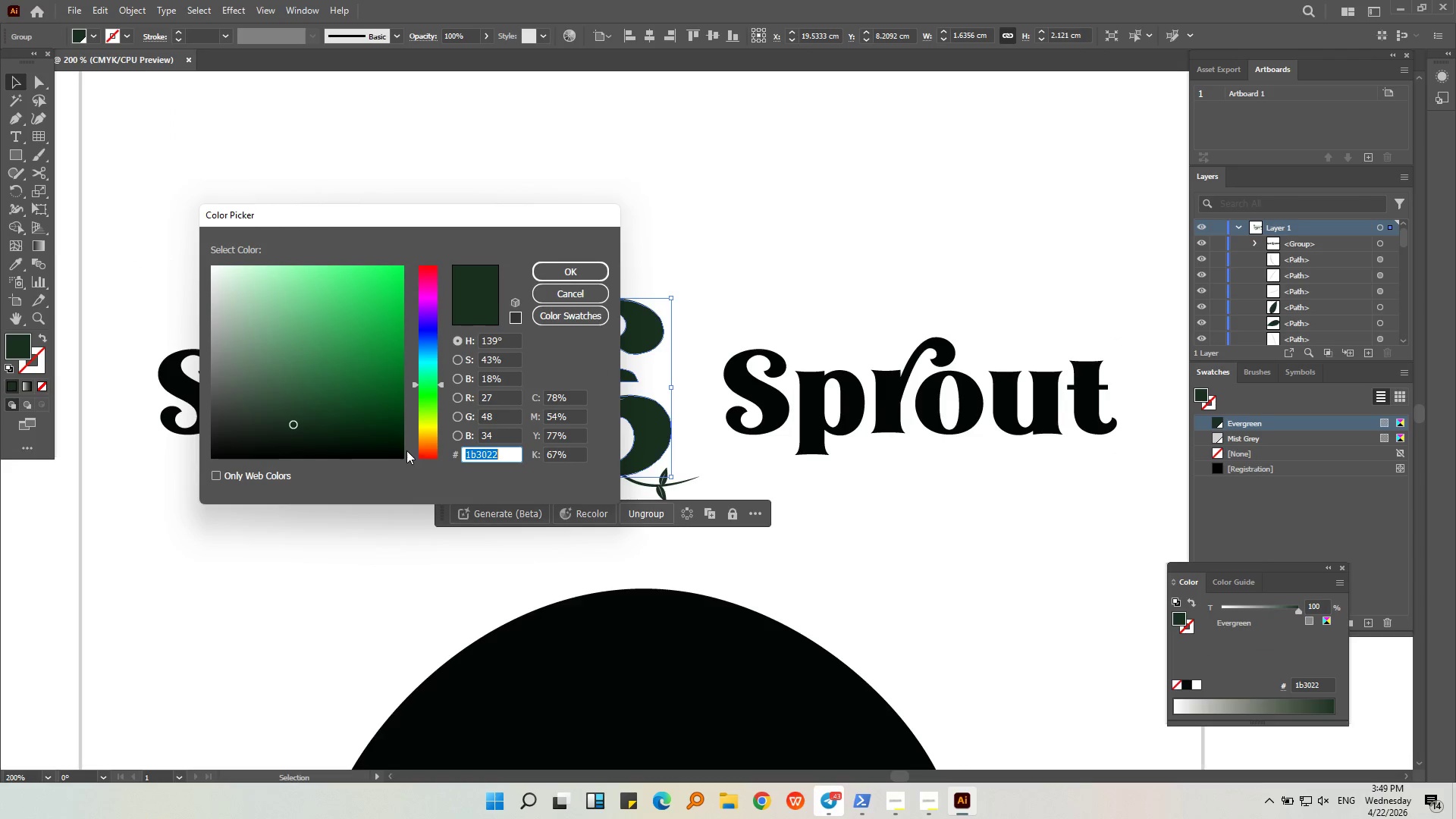 
left_click_drag(start_coordinate=[398, 450], to_coordinate=[407, 465])
 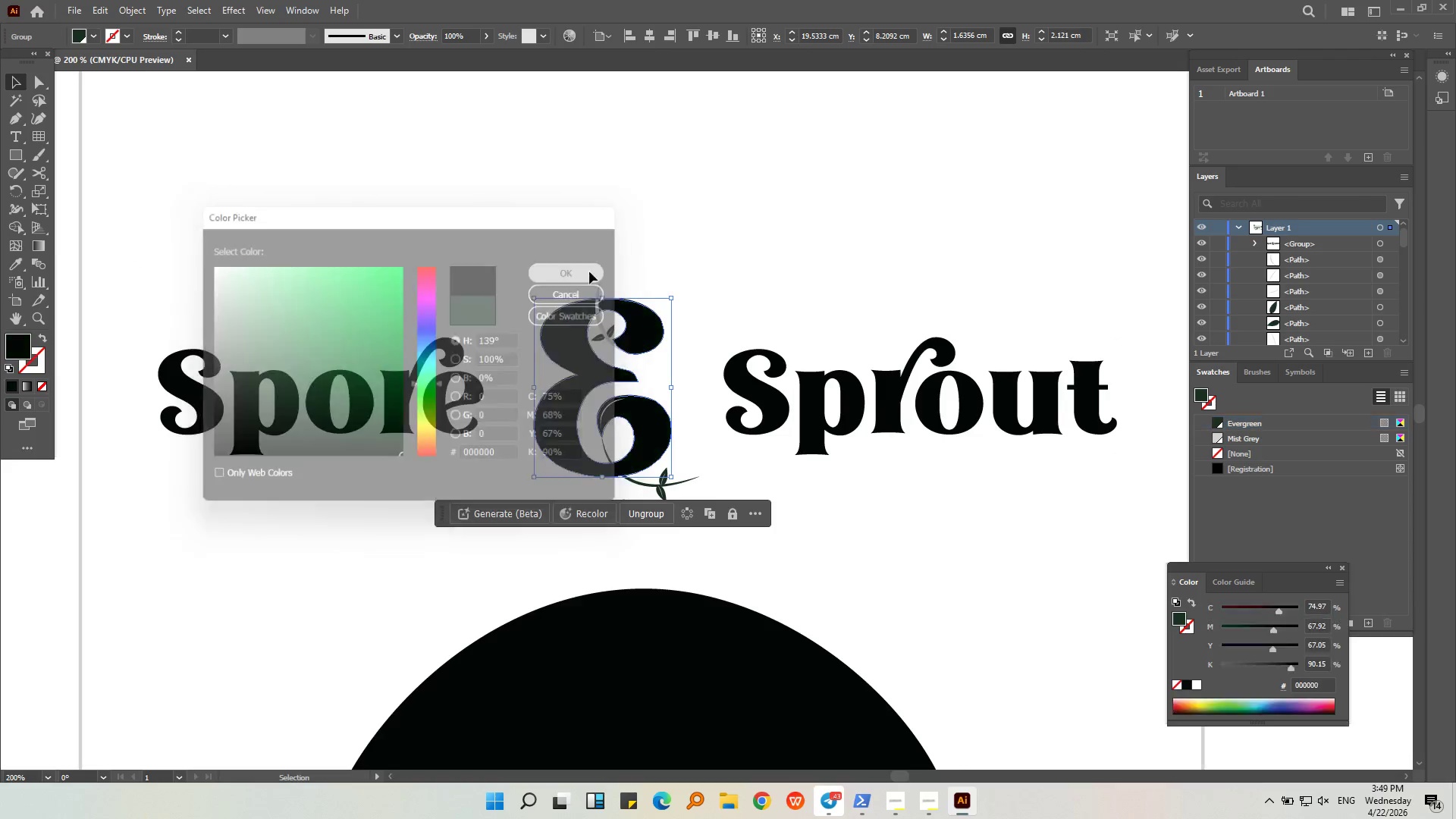 
double_click([679, 223])
 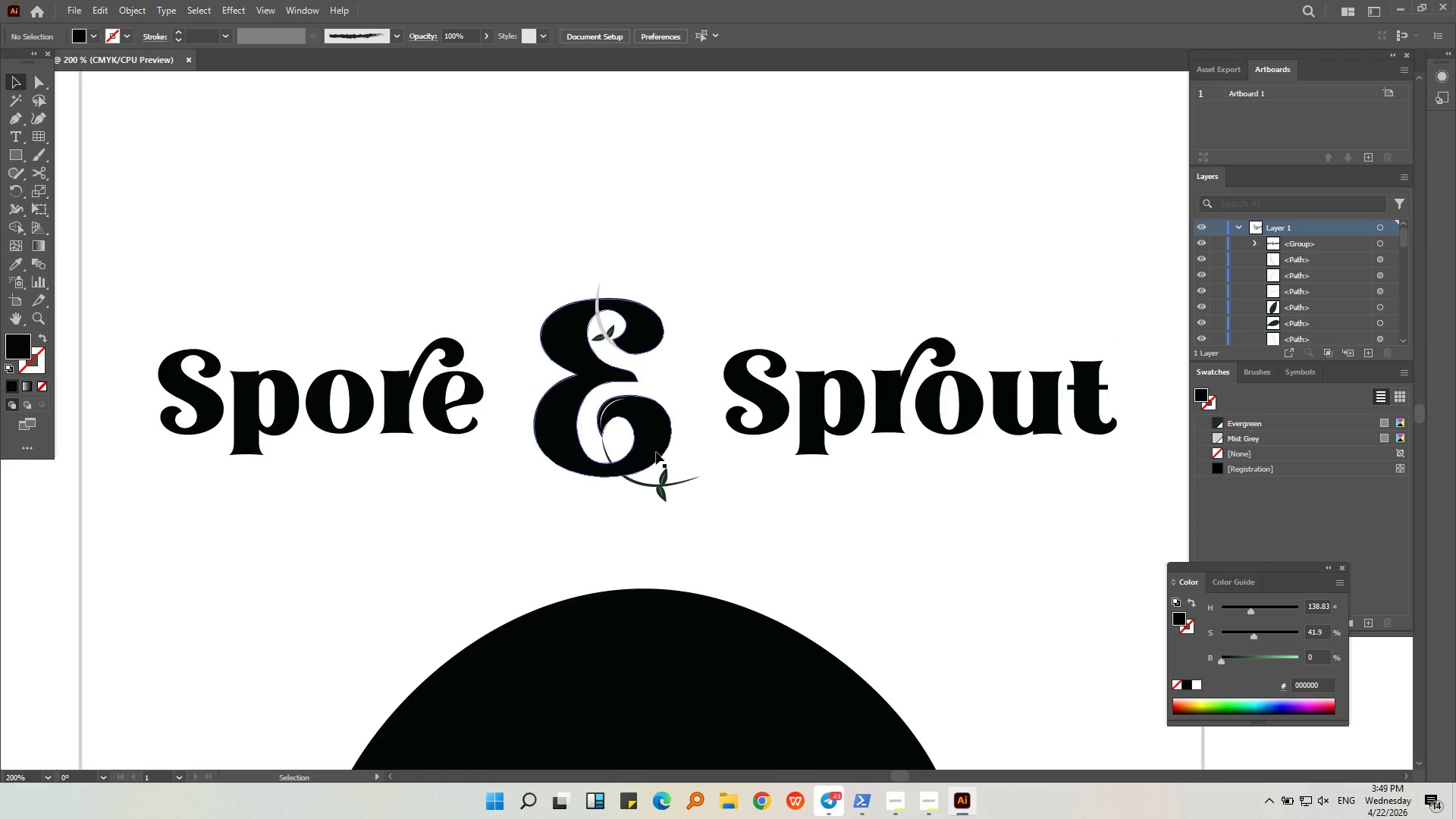 
hold_key(key=AltLeft, duration=0.36)
scroll: coordinate [665, 518], scroll_direction: up, amount: 3.0
 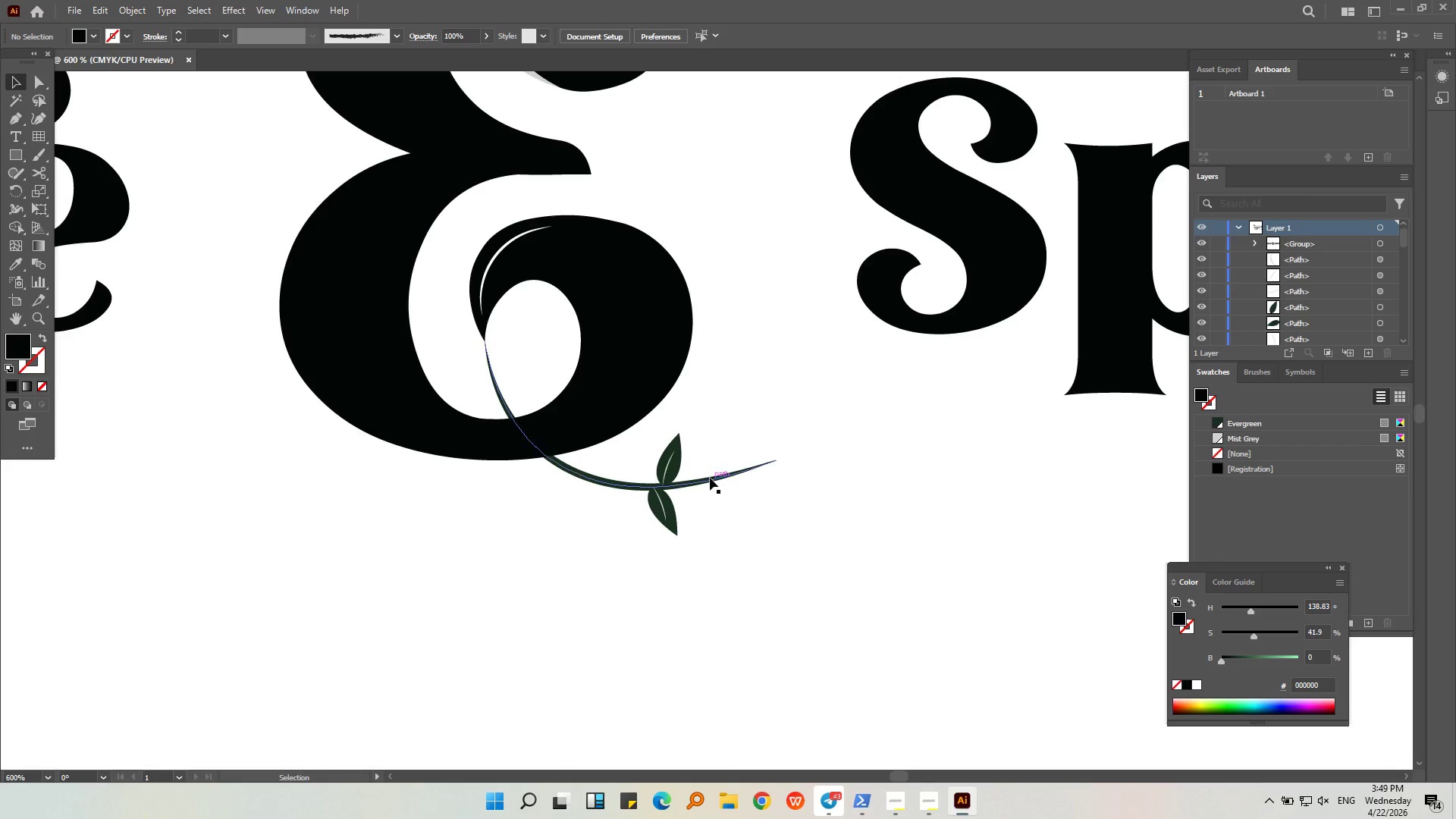 
left_click([710, 478])
 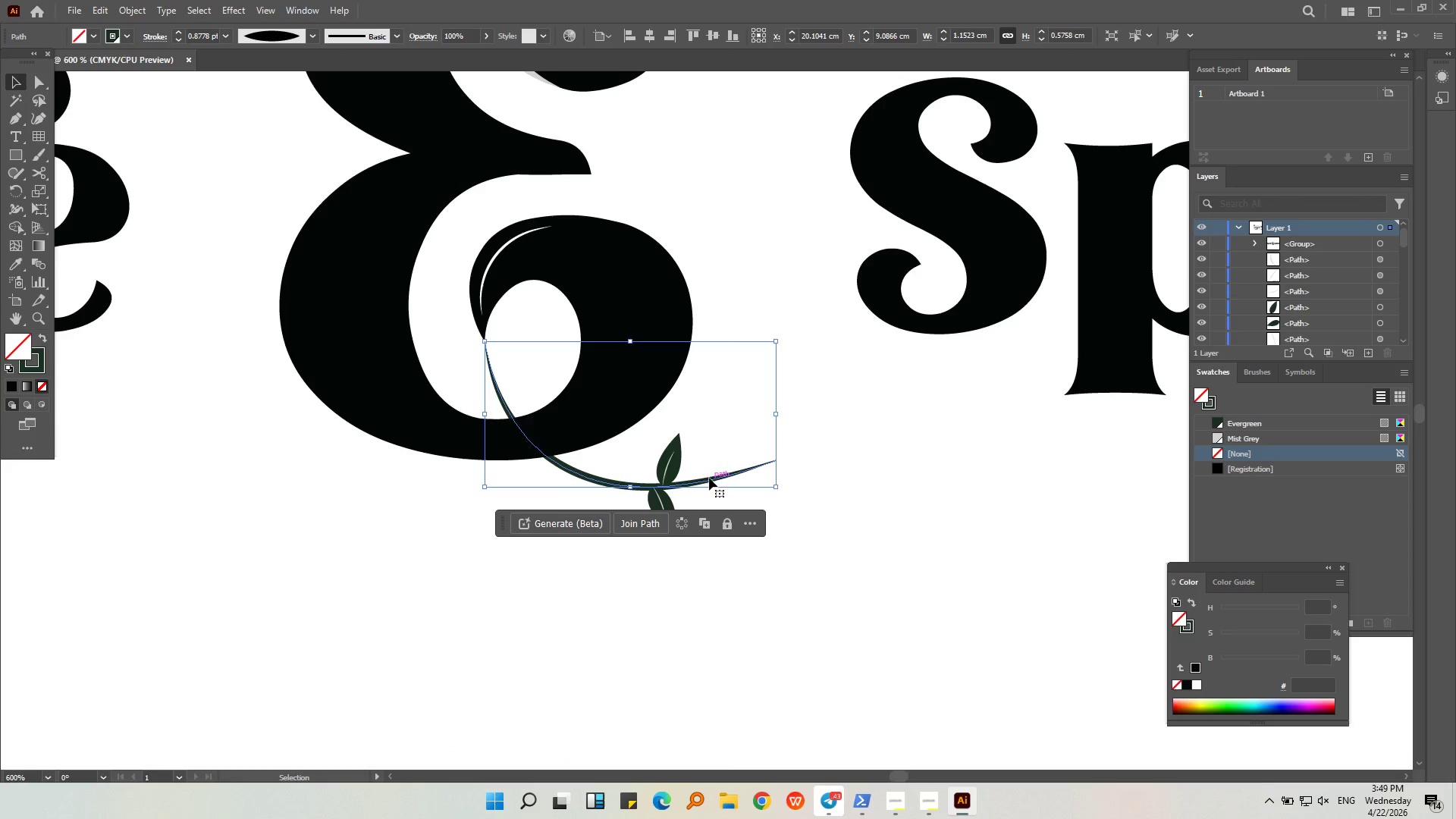 
key(Alt+AltLeft)
 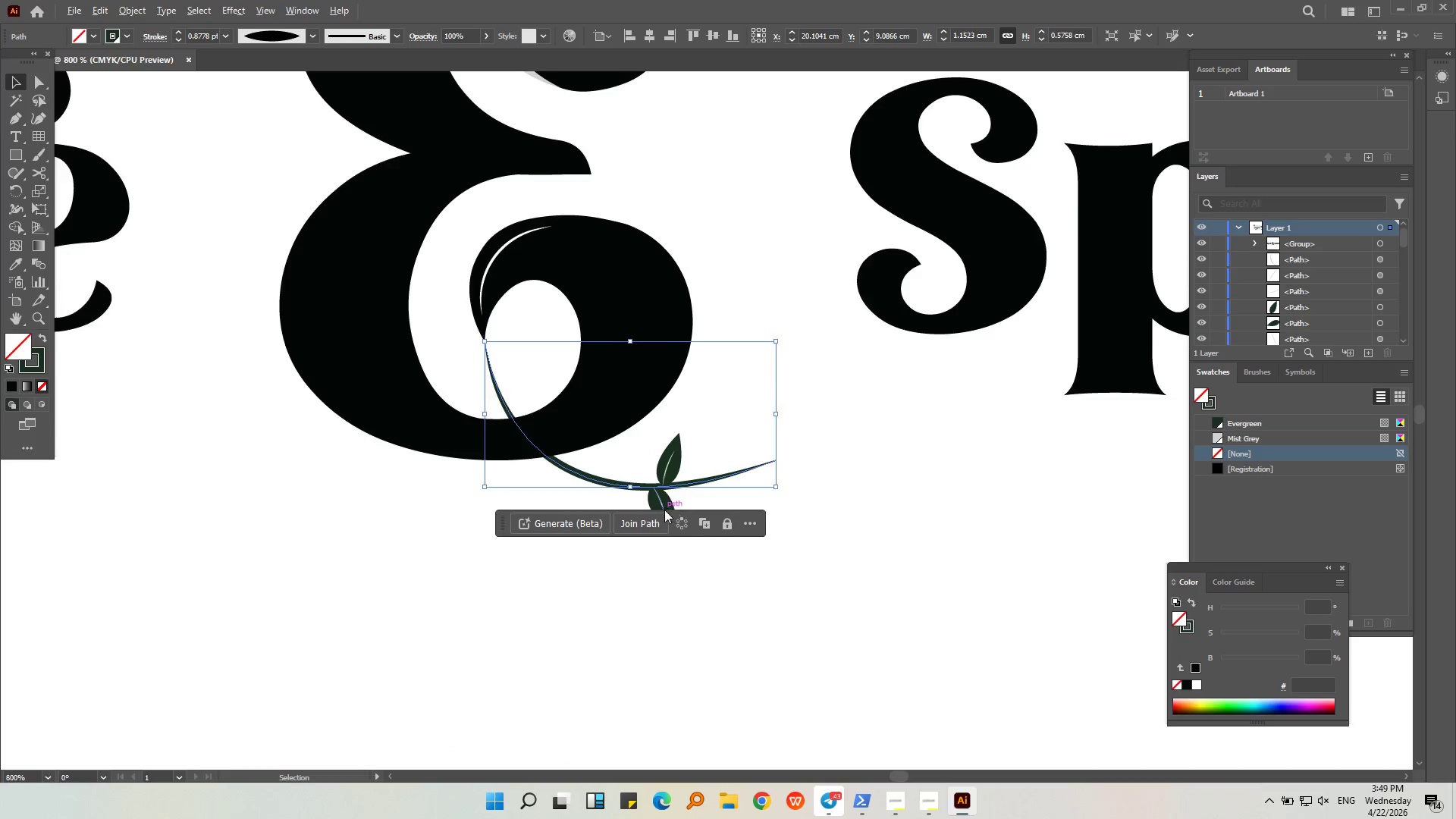 
hold_key(key=ShiftLeft, duration=1.08)
 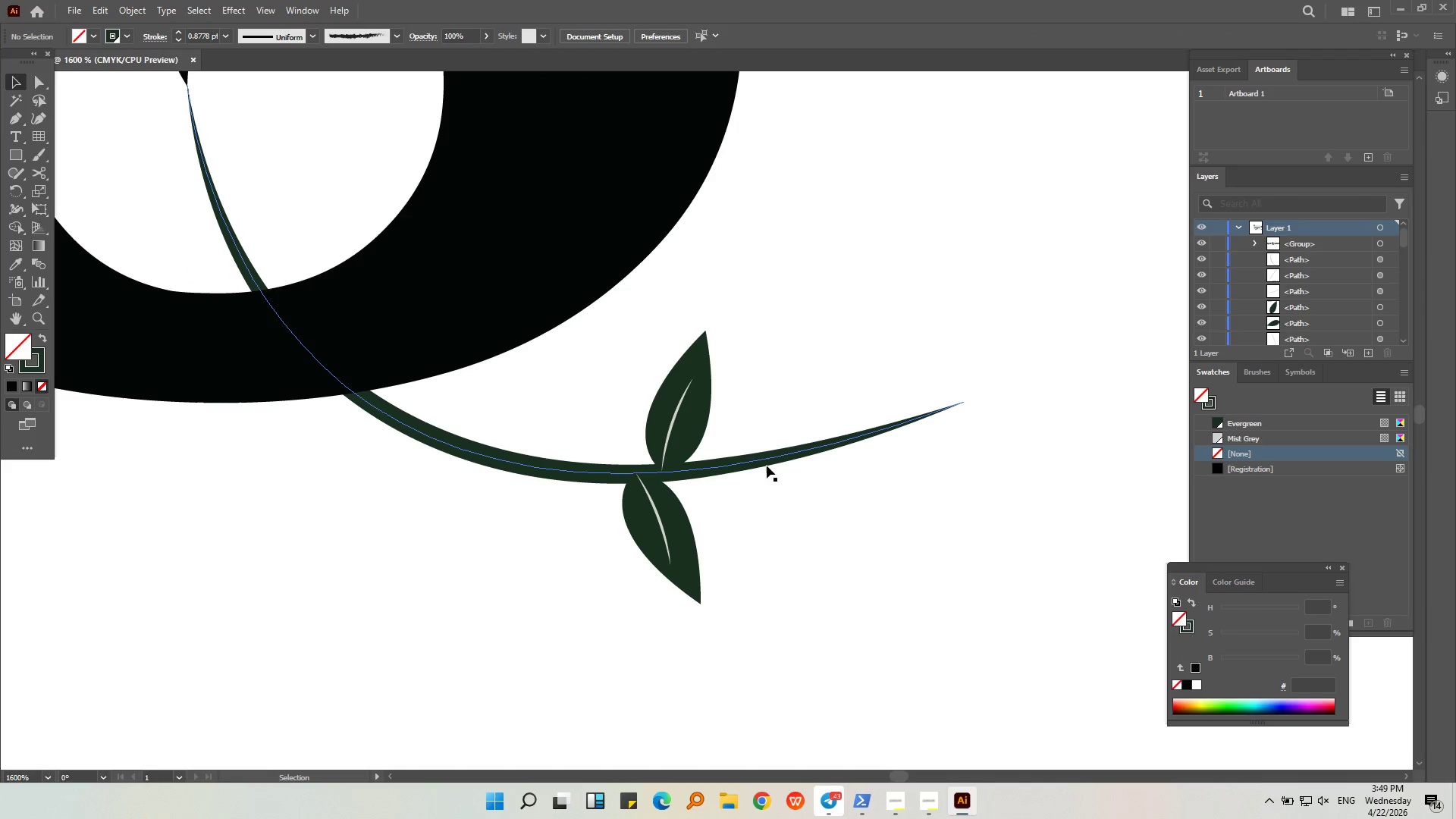 
scroll: coordinate [664, 510], scroll_direction: up, amount: 3.0
 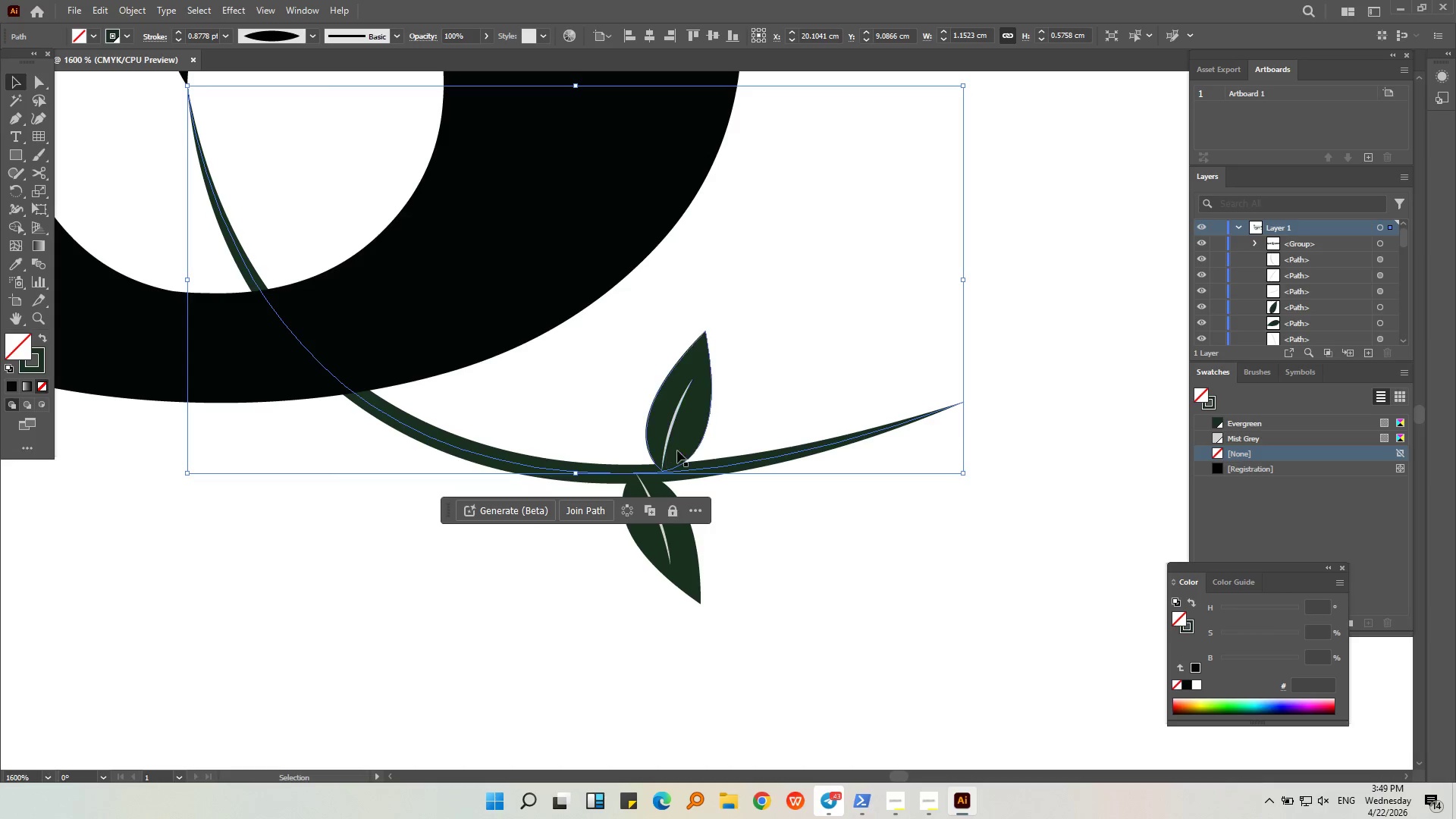 
left_click([690, 444])
 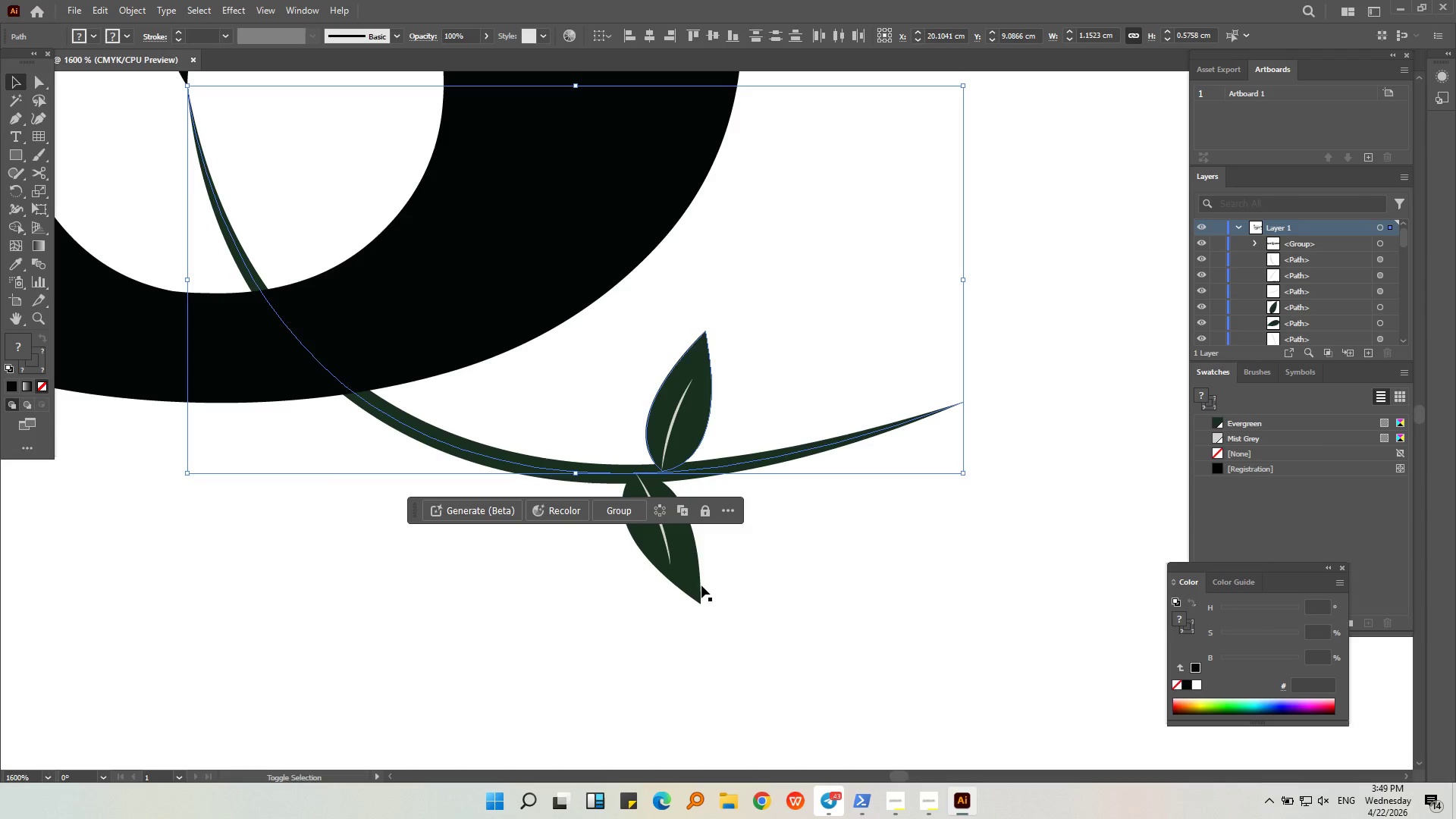 
left_click([697, 579])
 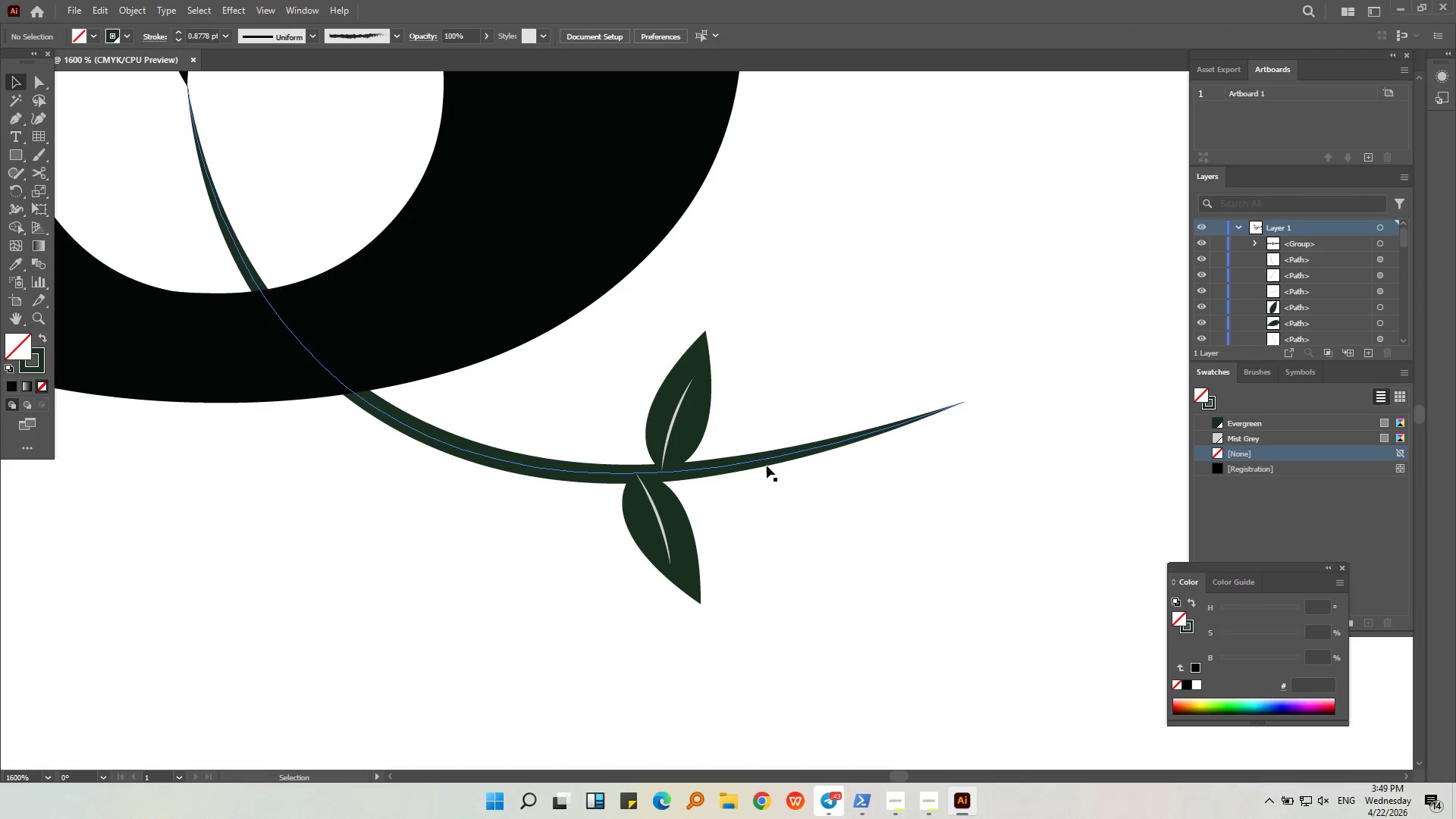 
left_click([761, 453])
 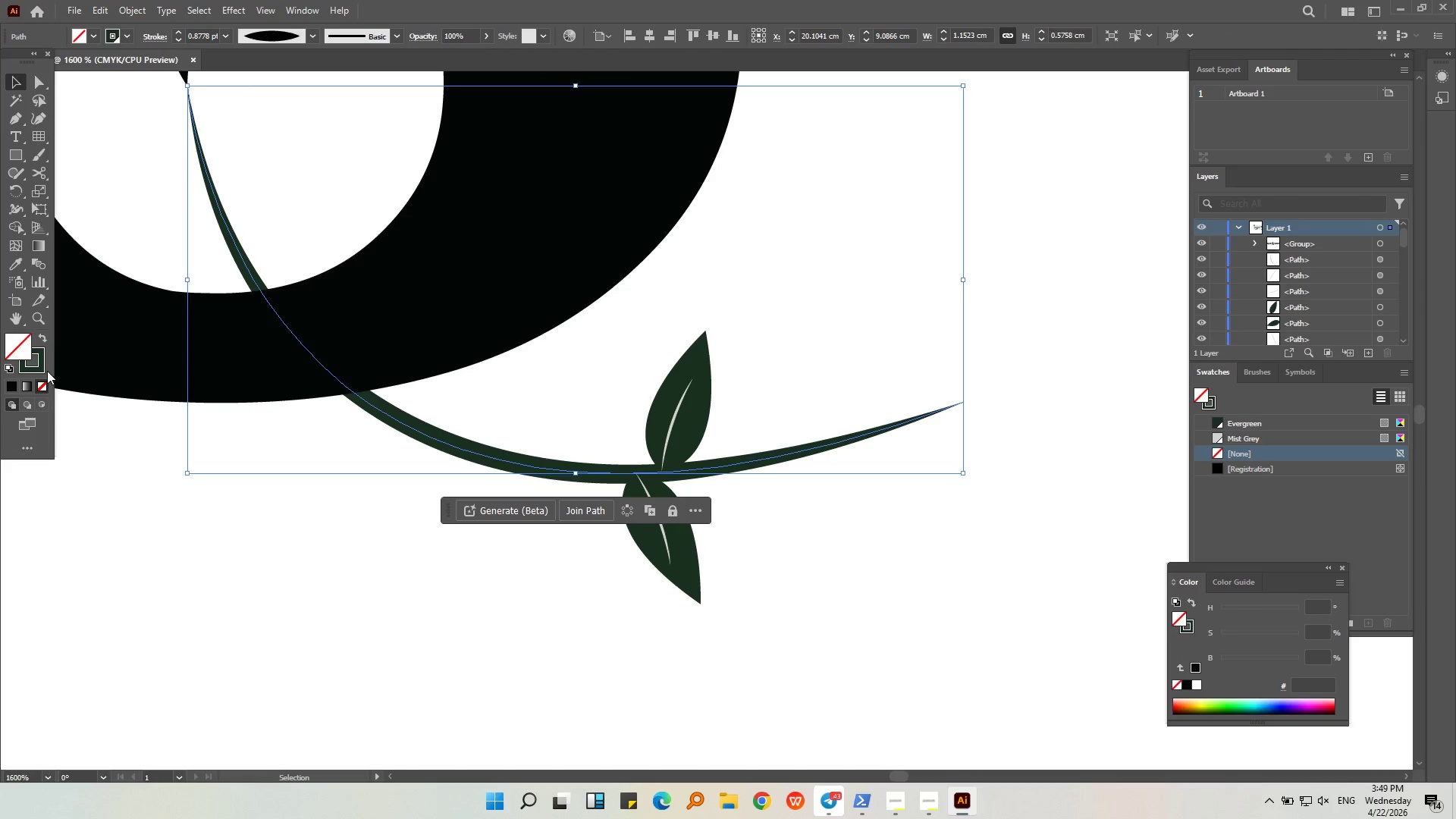 
double_click([39, 368])
 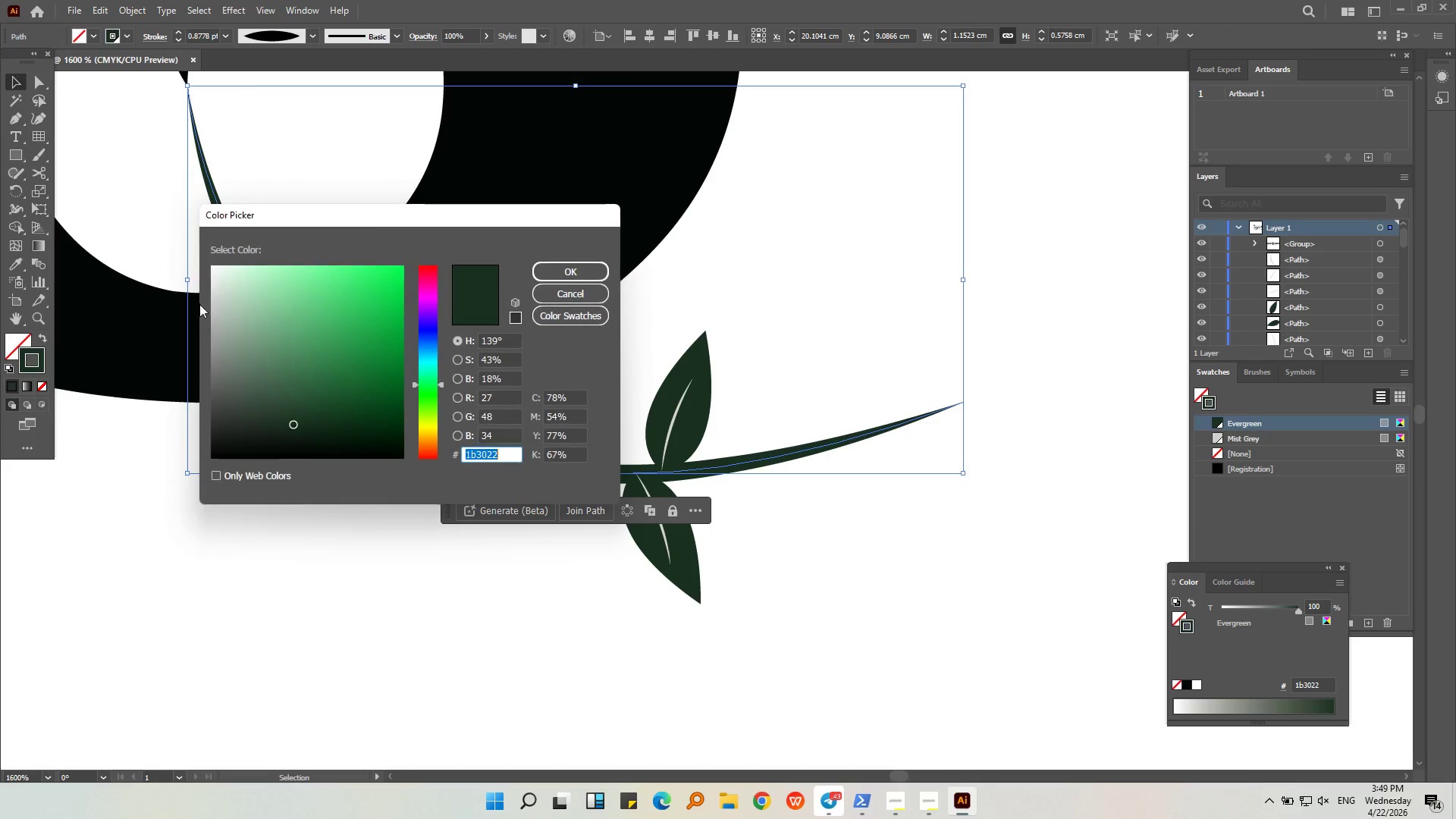 
left_click_drag(start_coordinate=[196, 300], to_coordinate=[196, 287])
 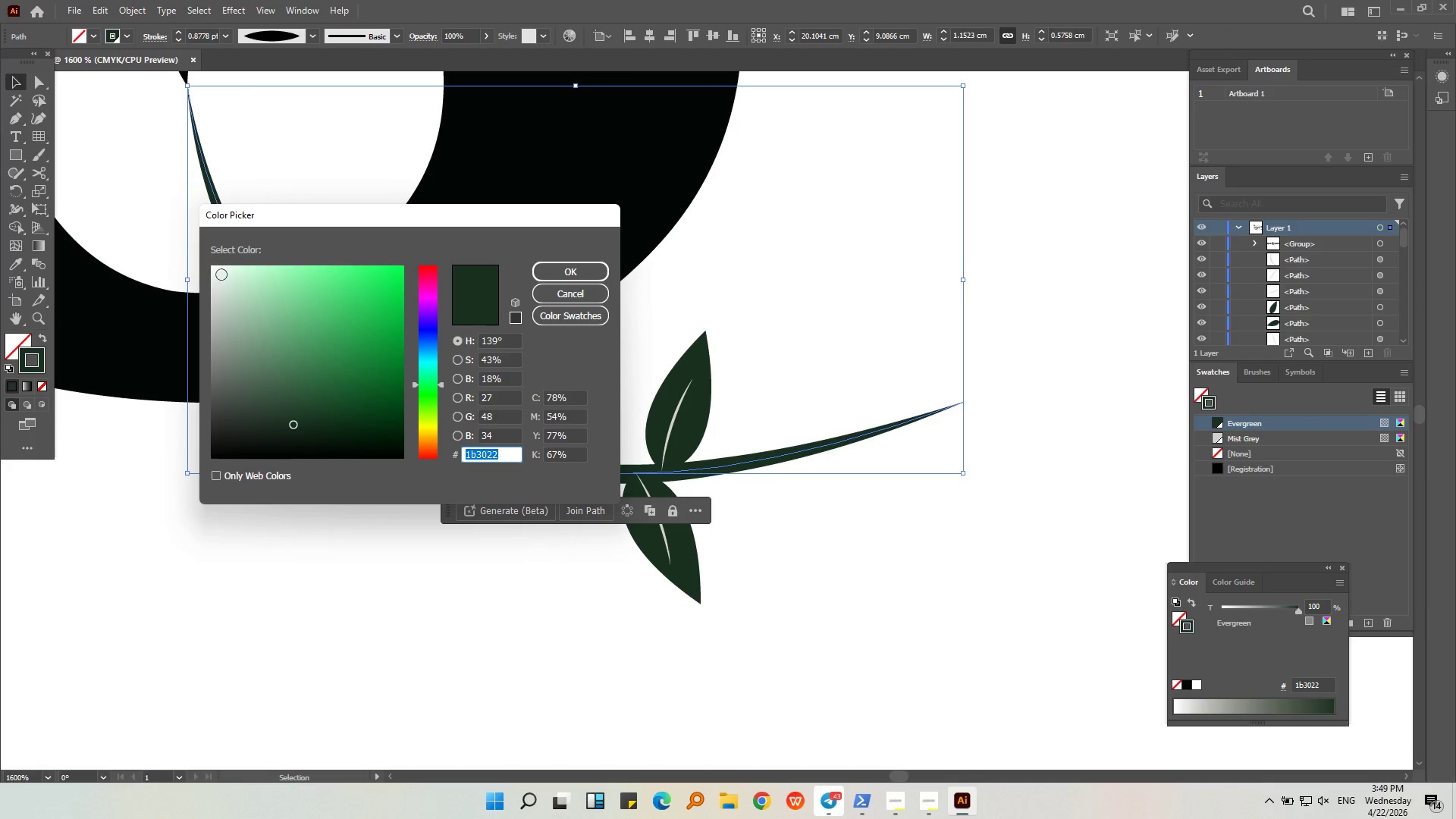 
left_click_drag(start_coordinate=[219, 273], to_coordinate=[186, 490])
 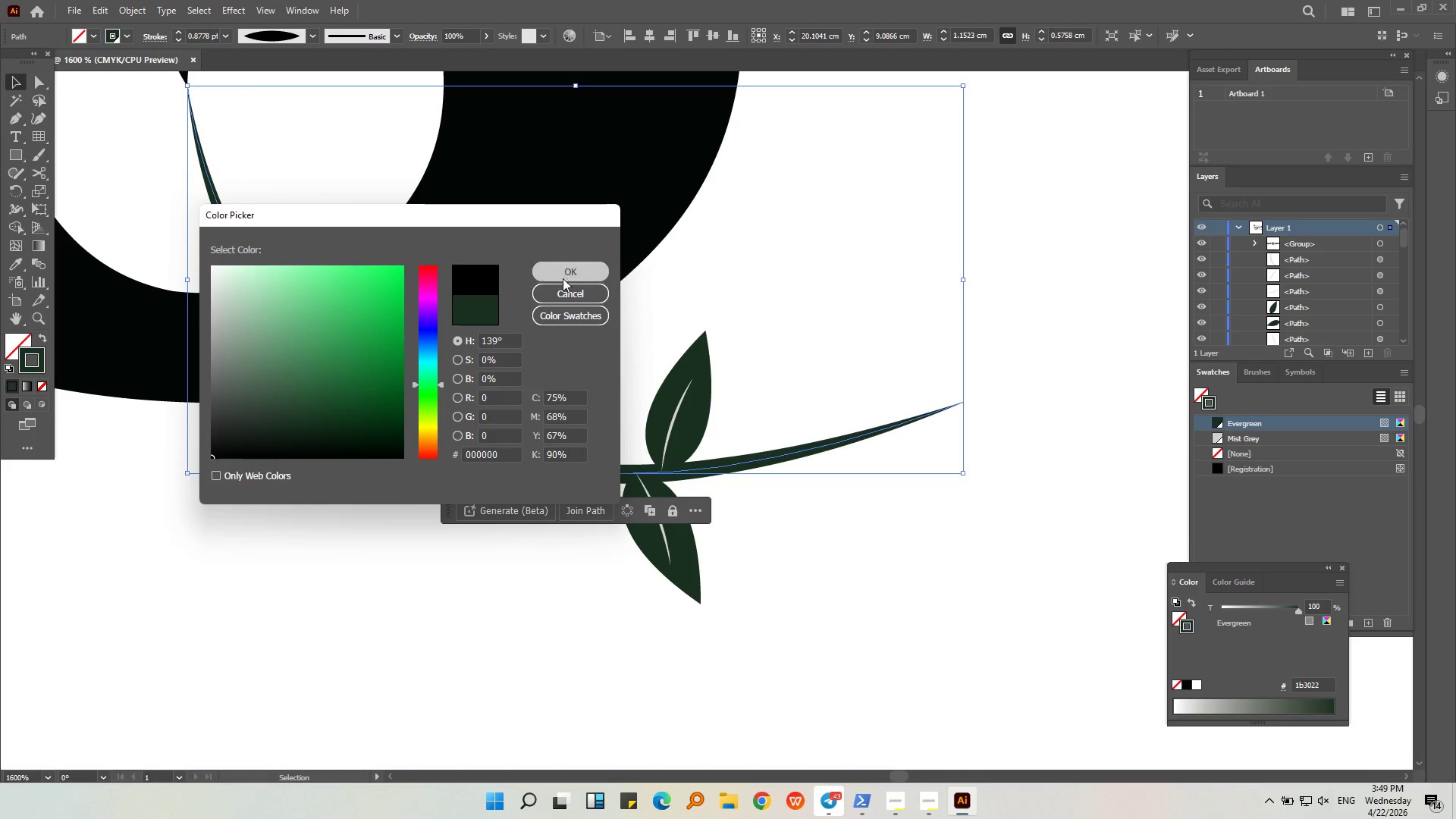 
double_click([800, 575])
 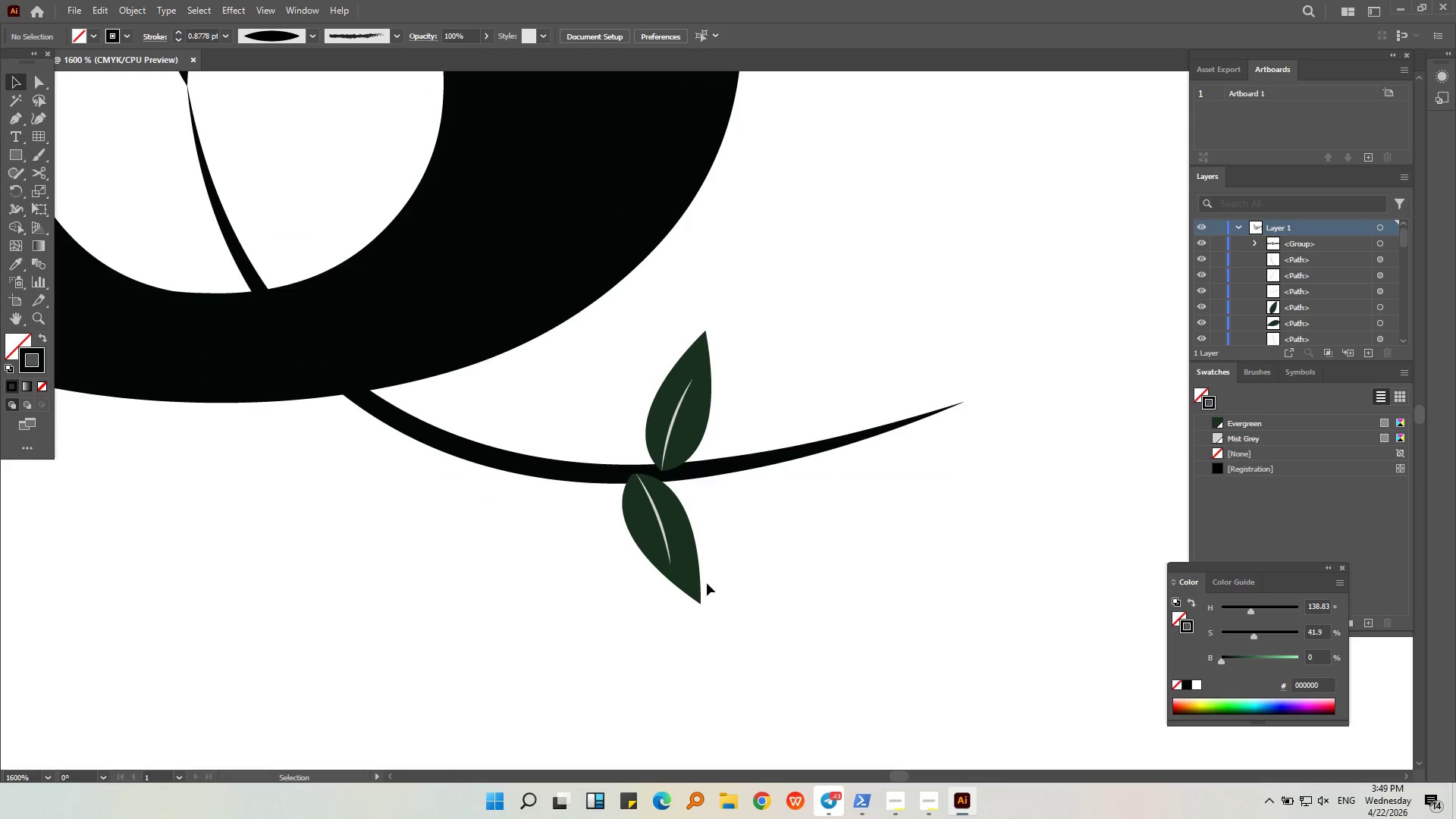 
left_click([692, 590])
 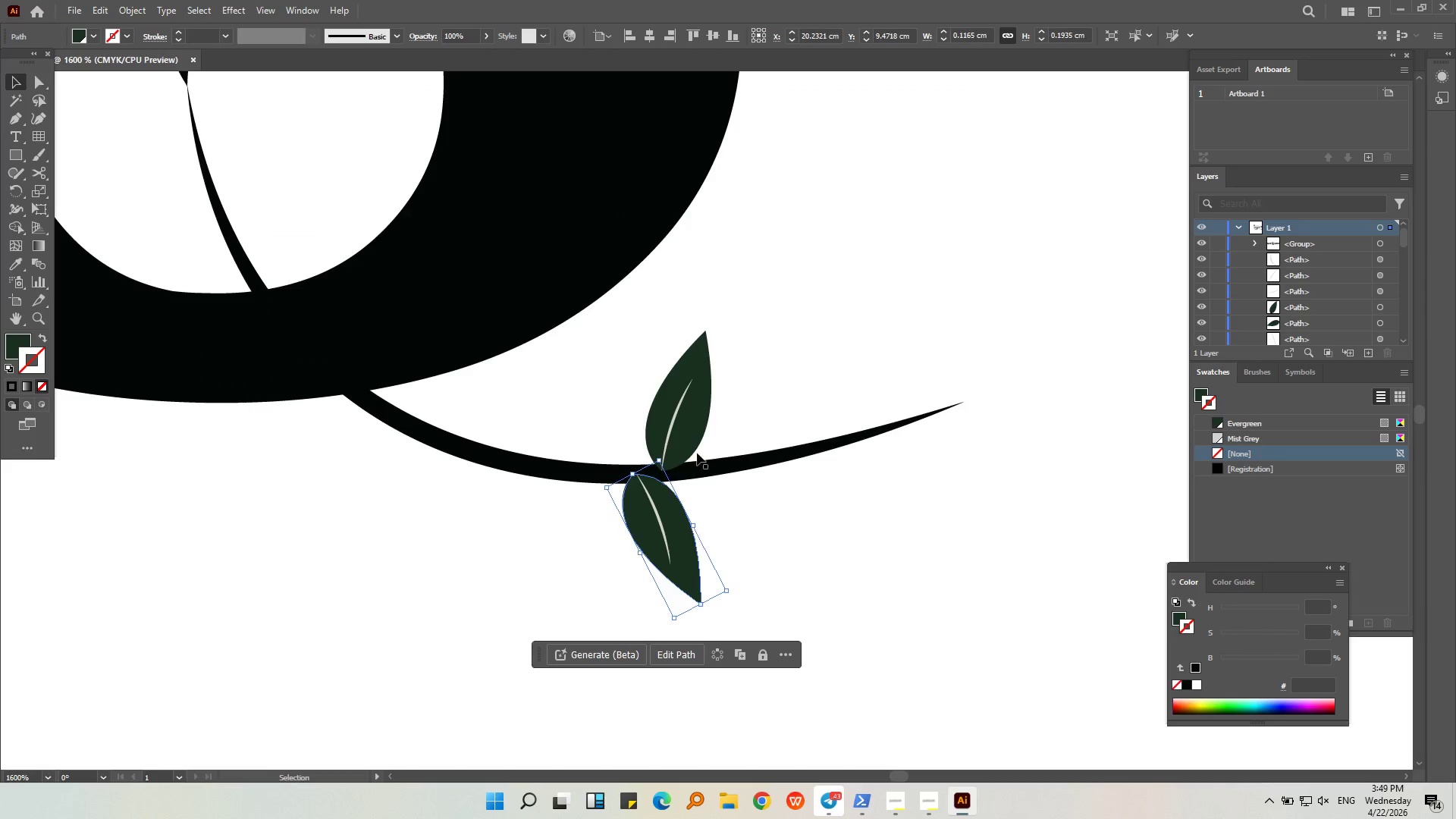 
hold_key(key=ShiftLeft, duration=0.48)
left_click([690, 367])
 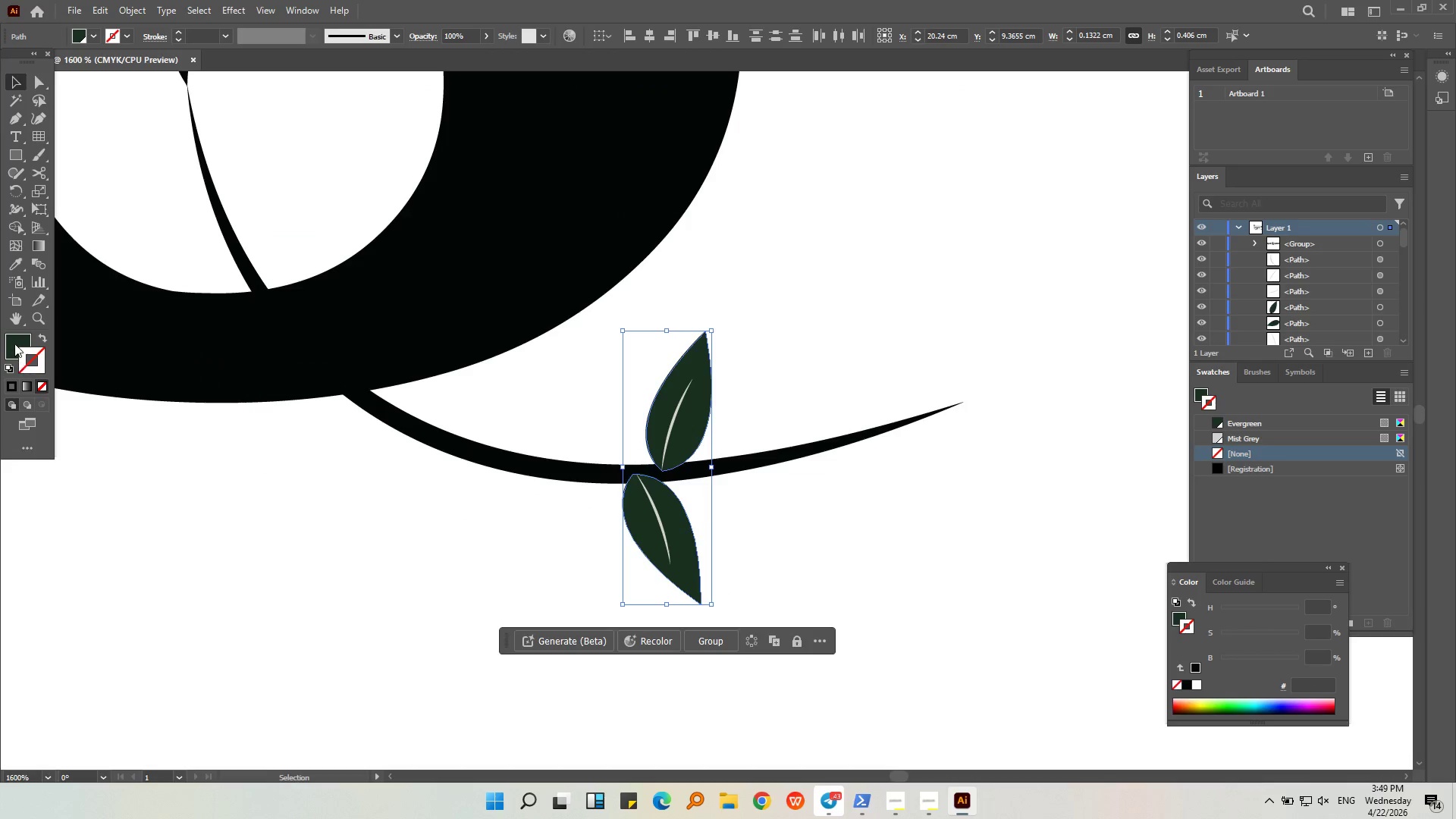 
double_click([14, 344])
 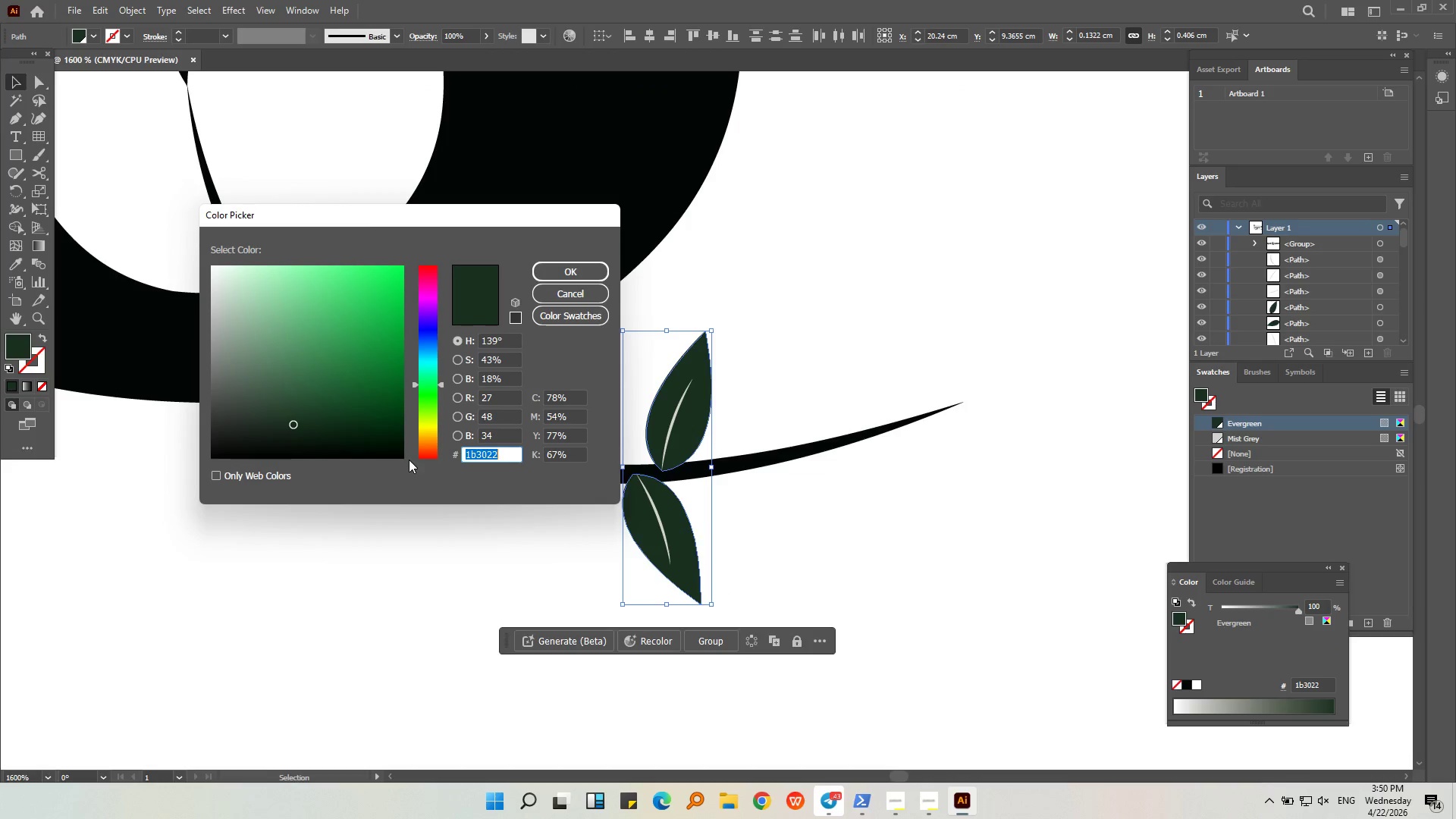 
left_click_drag(start_coordinate=[401, 454], to_coordinate=[403, 462])
 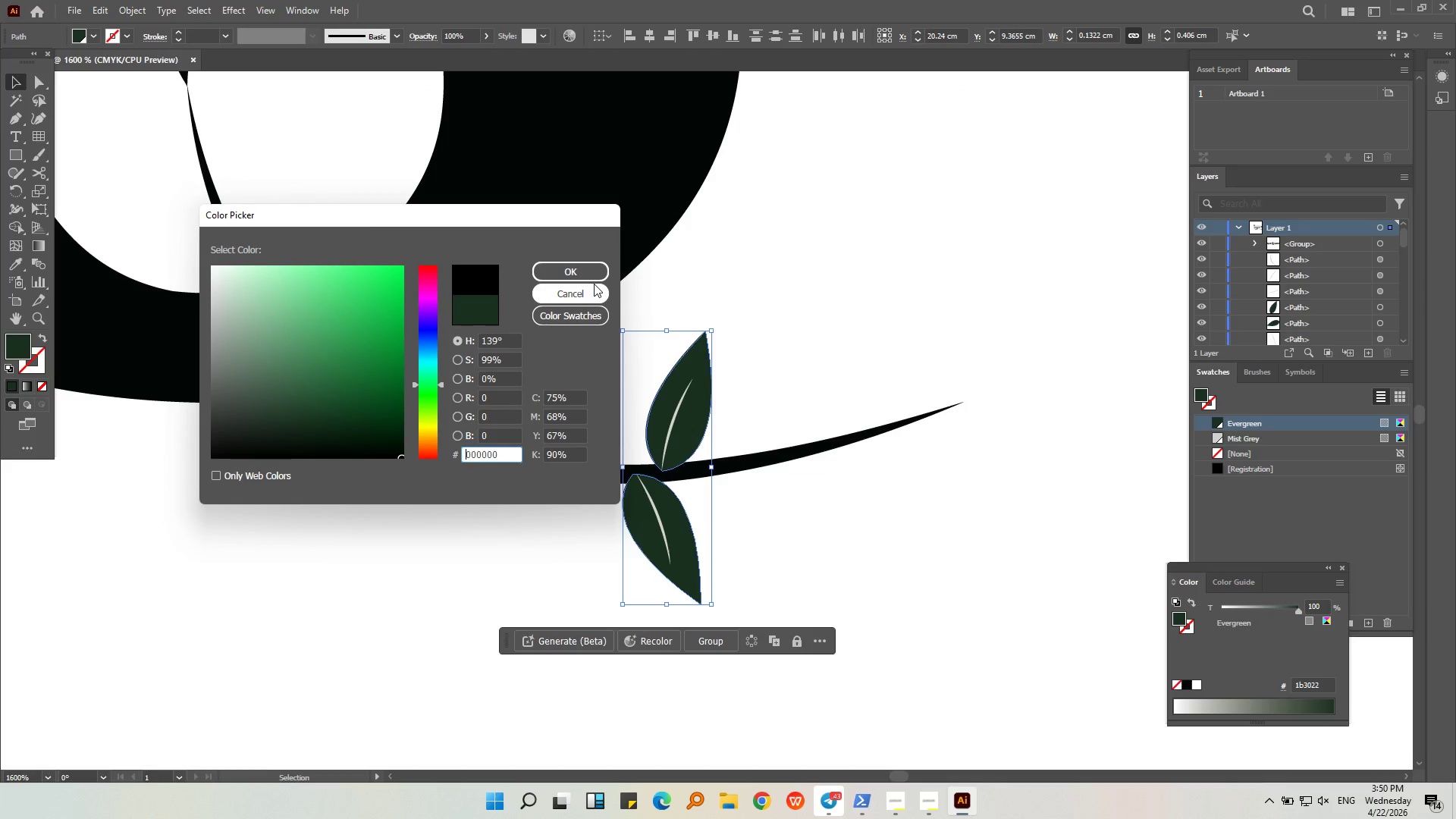 
left_click([592, 285])
 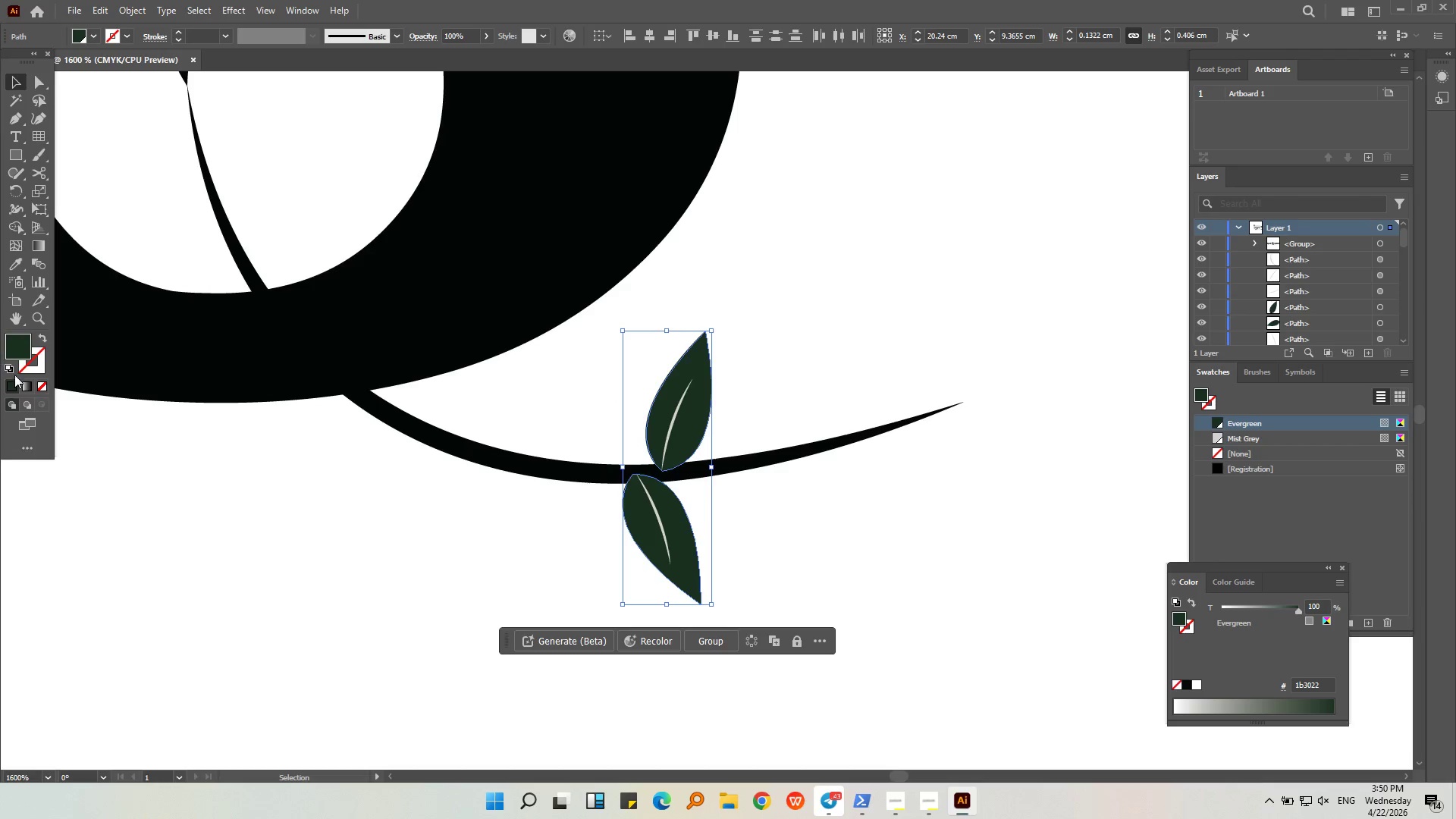 
double_click([25, 353])
 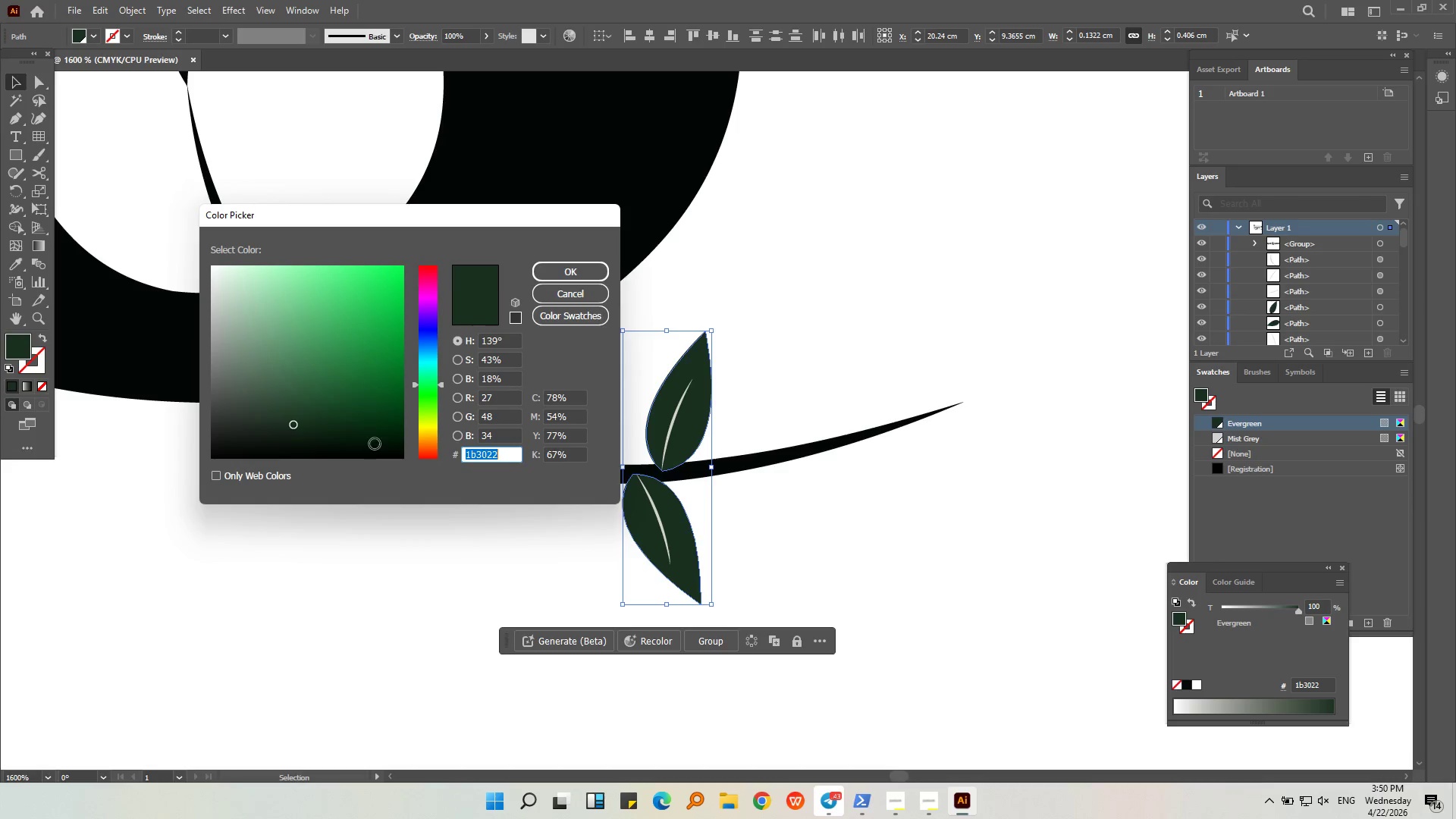 
left_click_drag(start_coordinate=[383, 444], to_coordinate=[422, 477])
 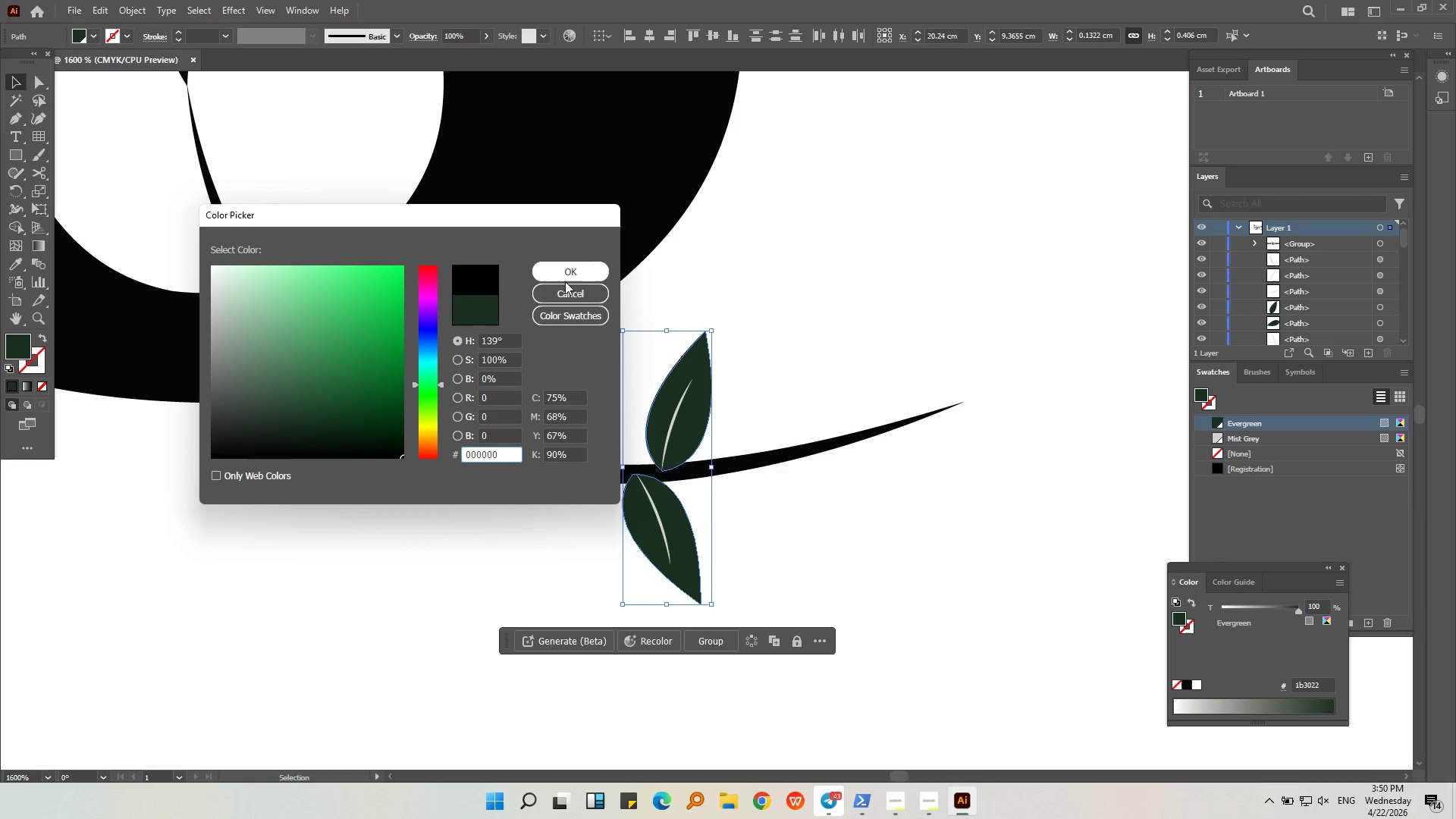 
left_click_drag(start_coordinate=[564, 281], to_coordinate=[563, 278])
 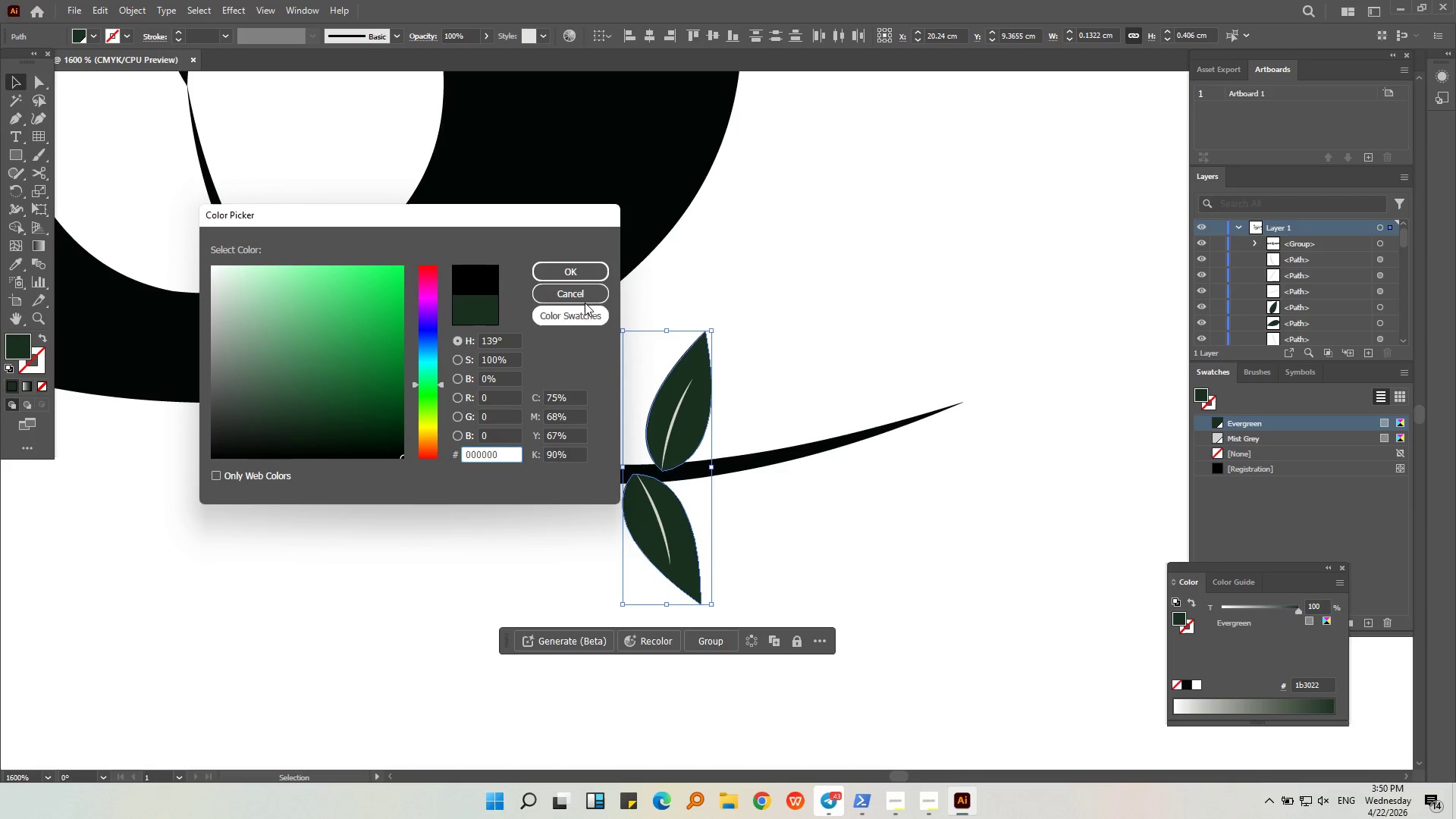 
left_click([572, 270])
 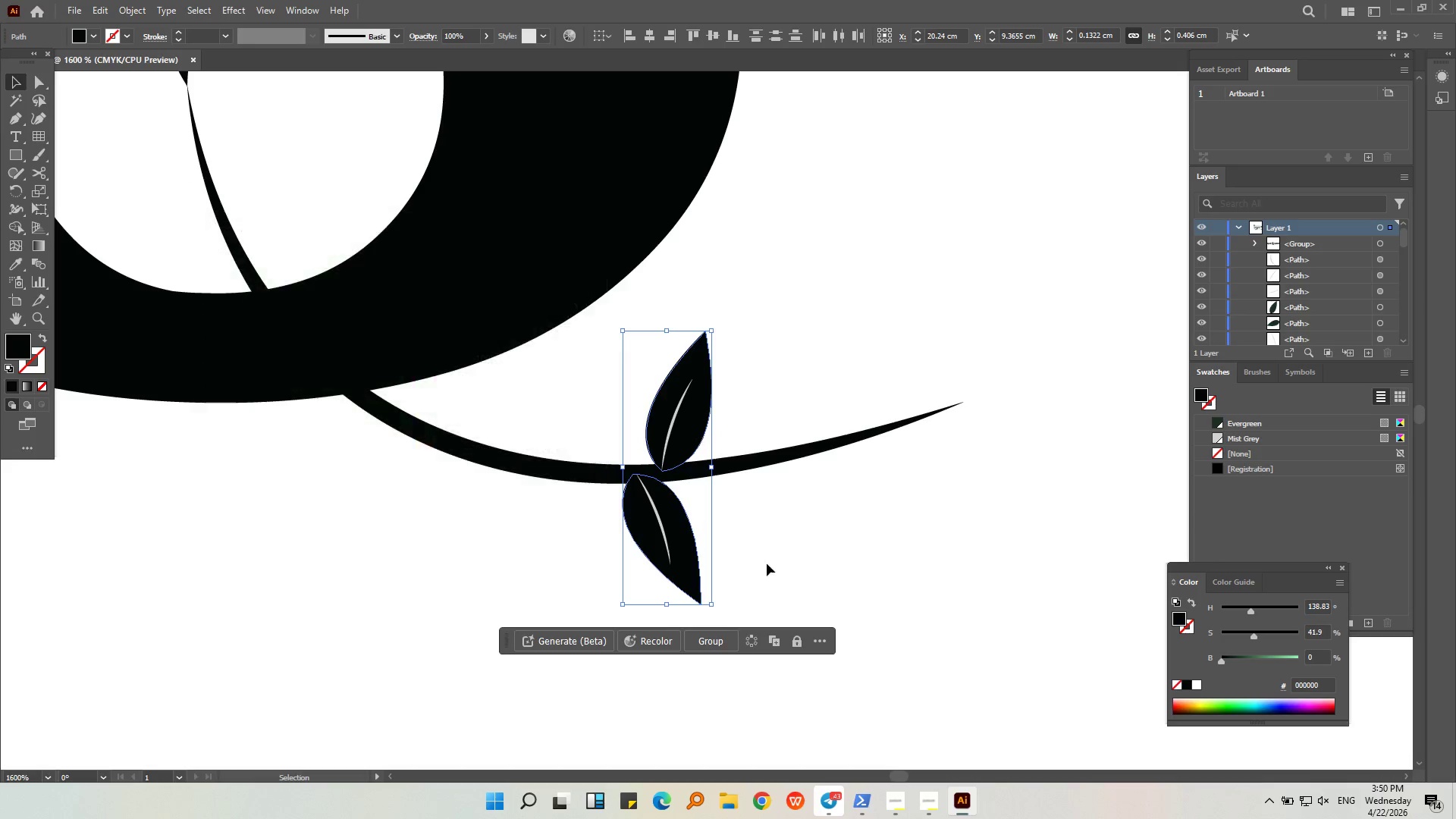 
left_click([774, 574])
 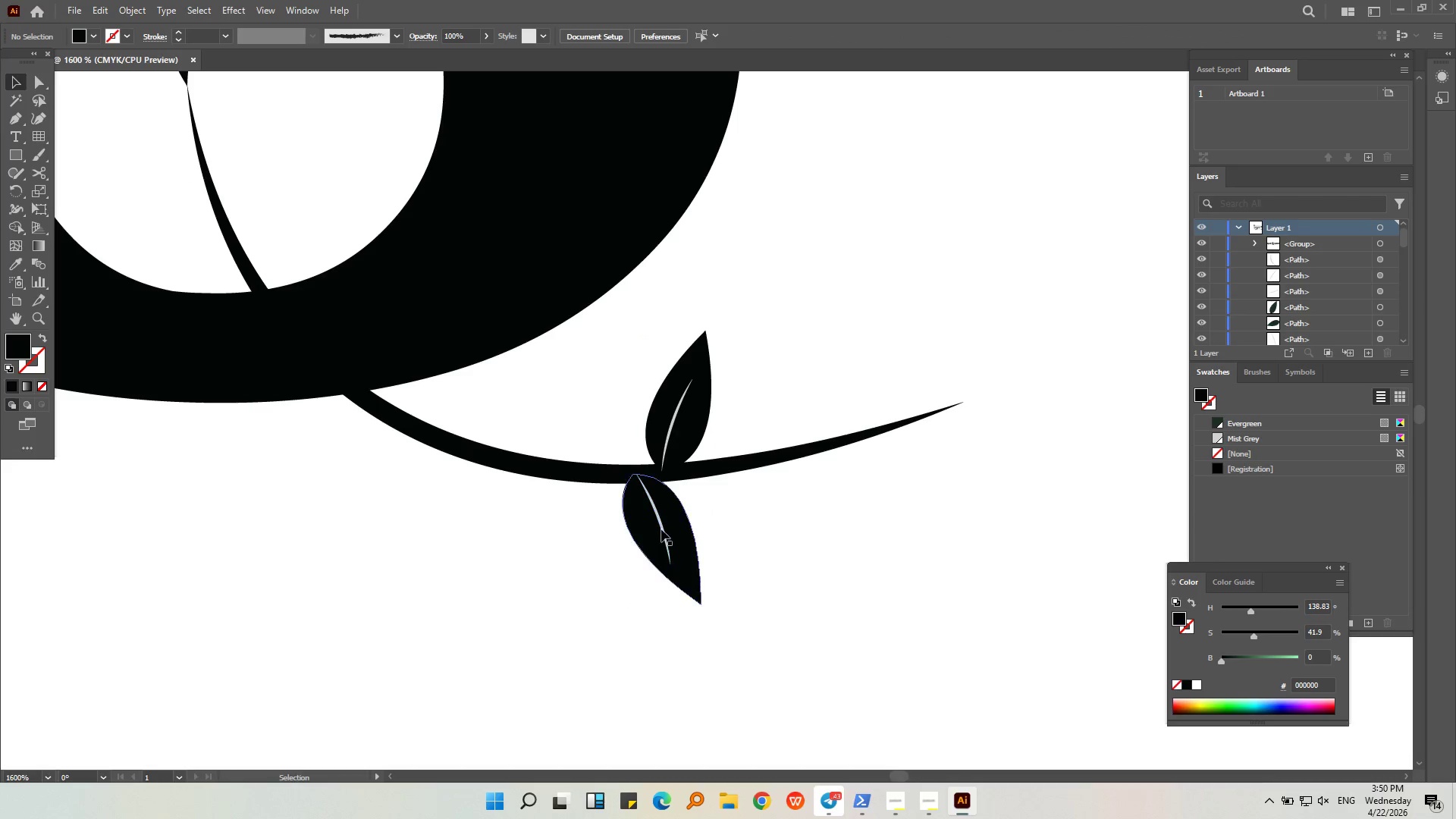 
left_click([663, 529])
 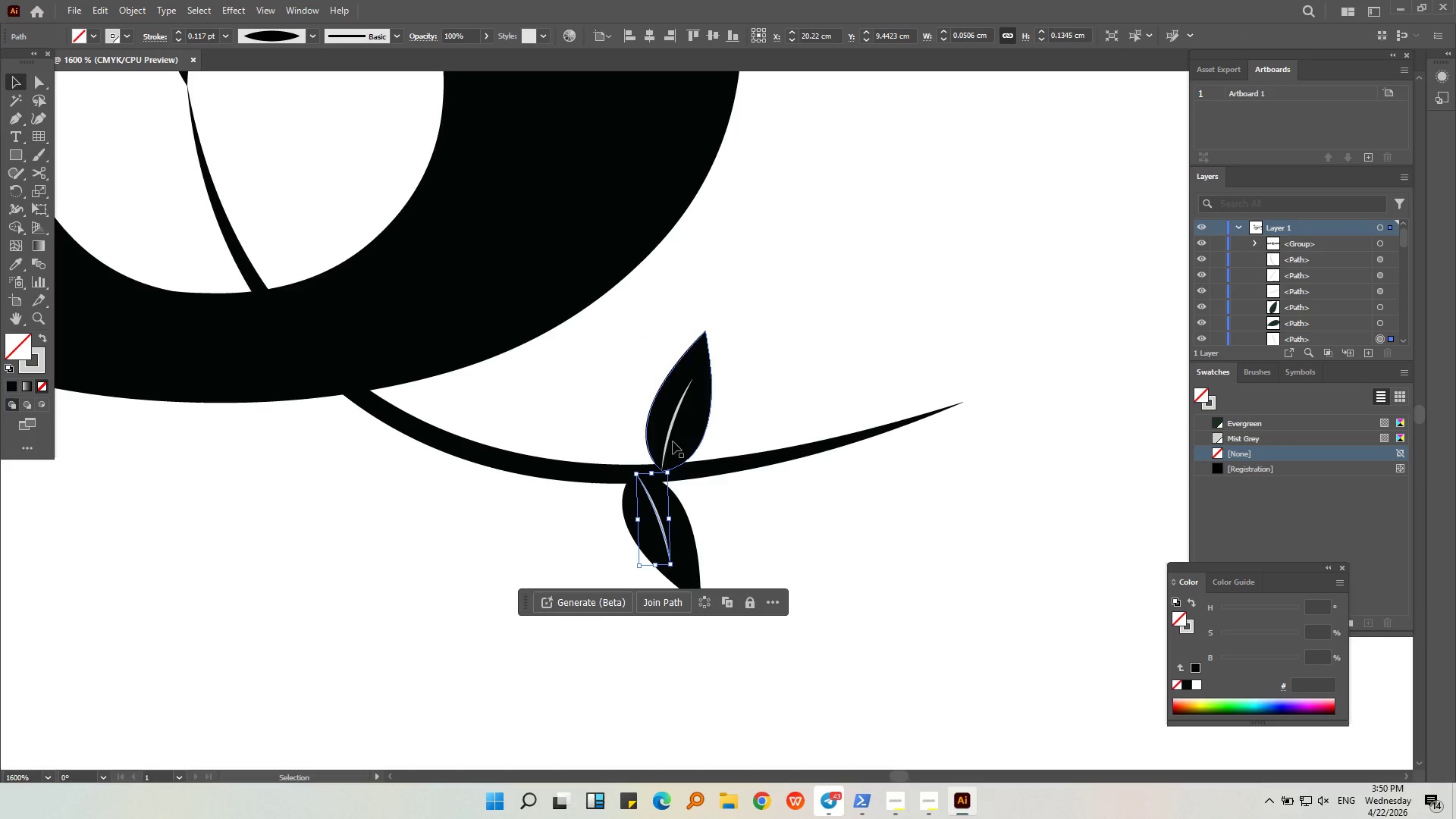 
hold_key(key=ShiftLeft, duration=0.59)
left_click([670, 434])
 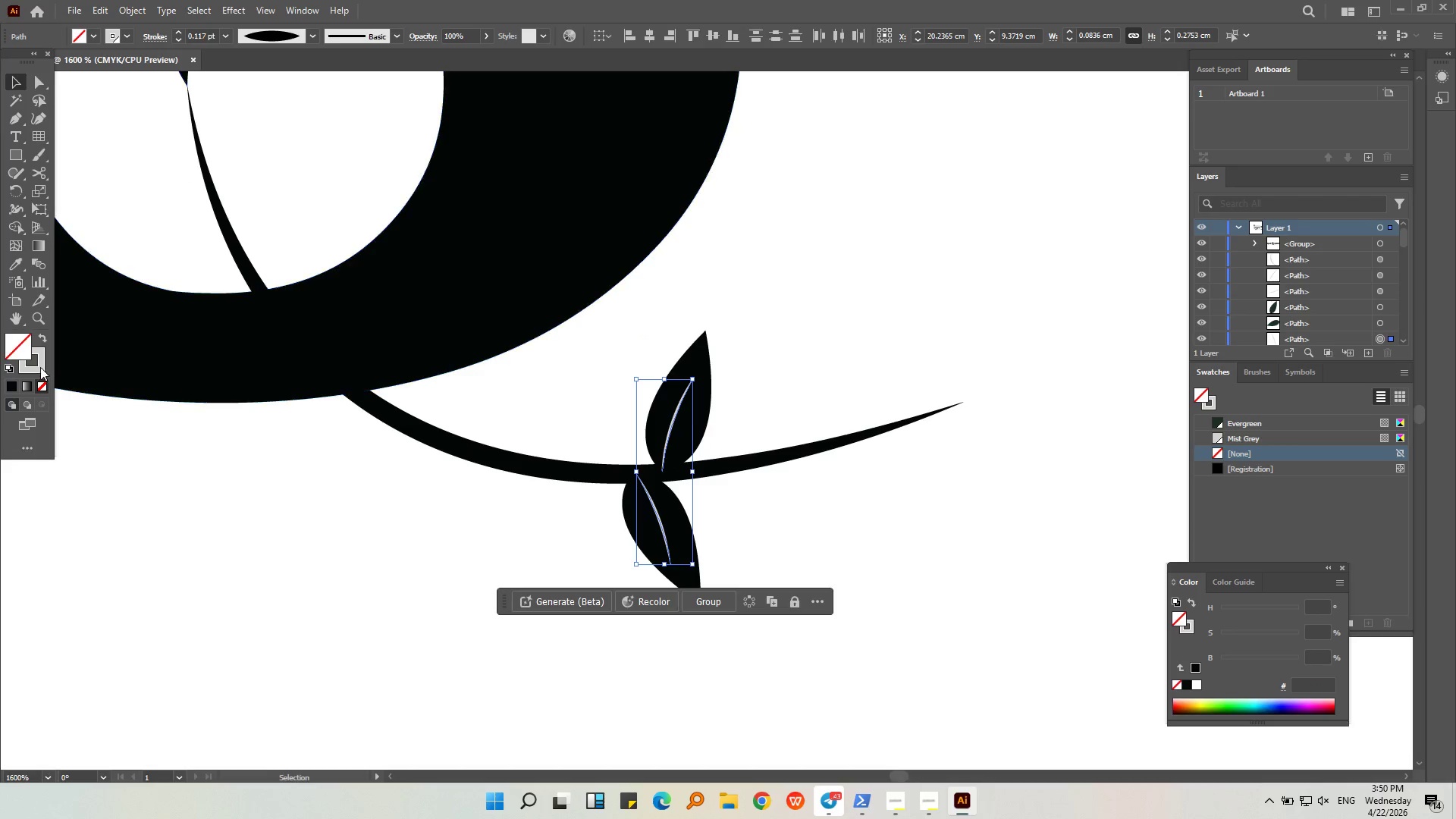 
double_click([40, 366])
 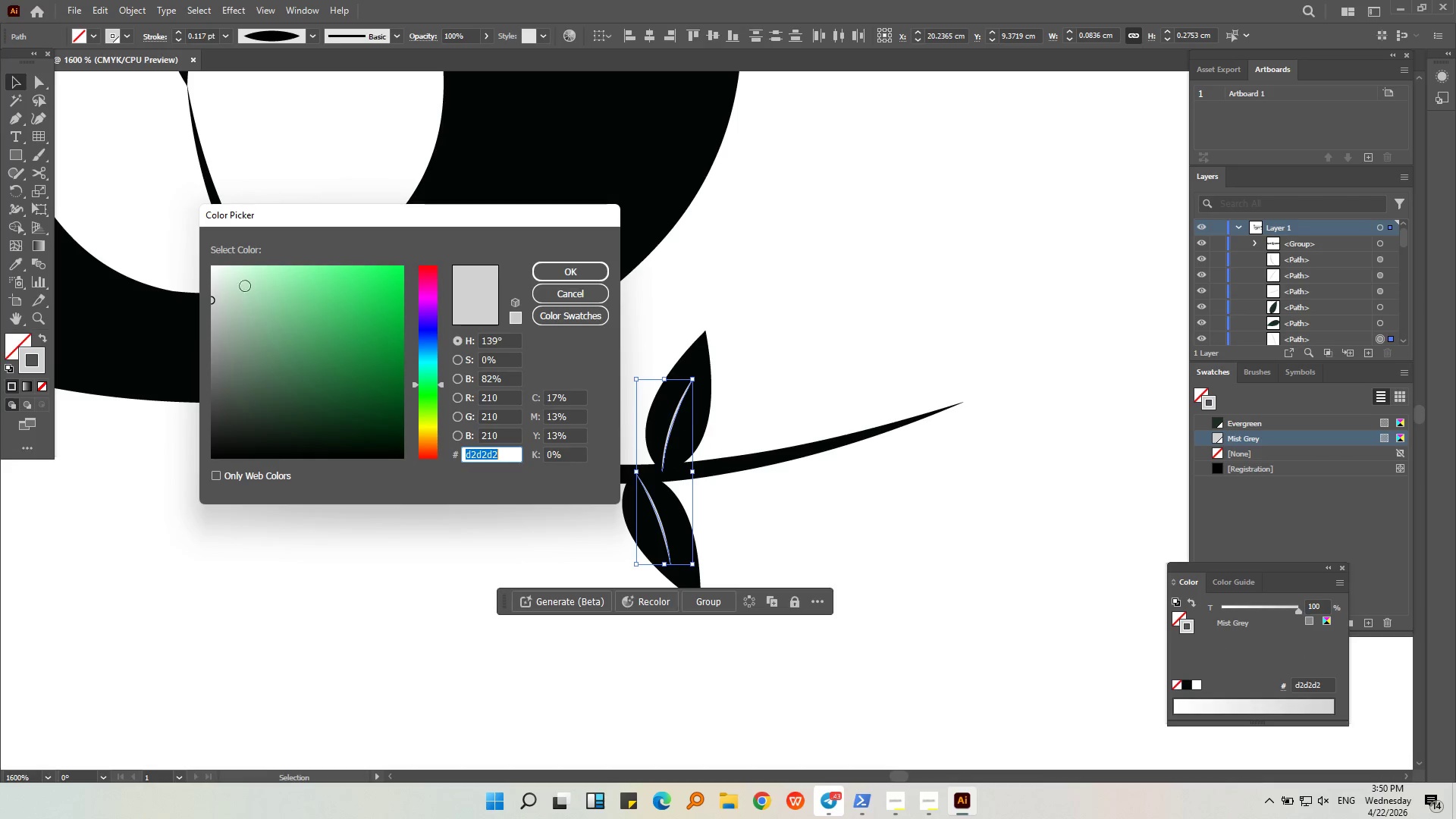 
left_click_drag(start_coordinate=[239, 270], to_coordinate=[184, 256])
 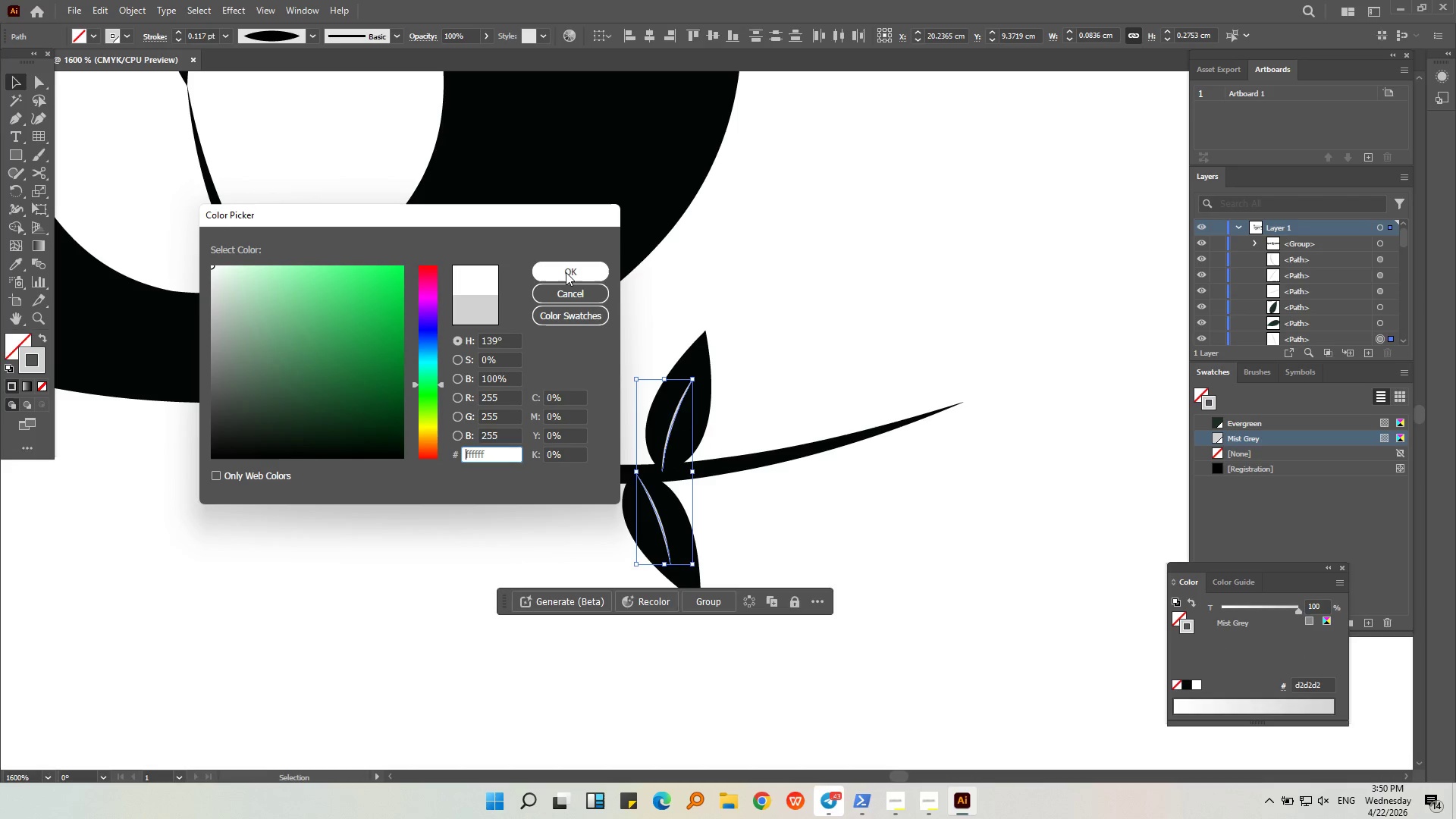 
left_click([566, 272])
 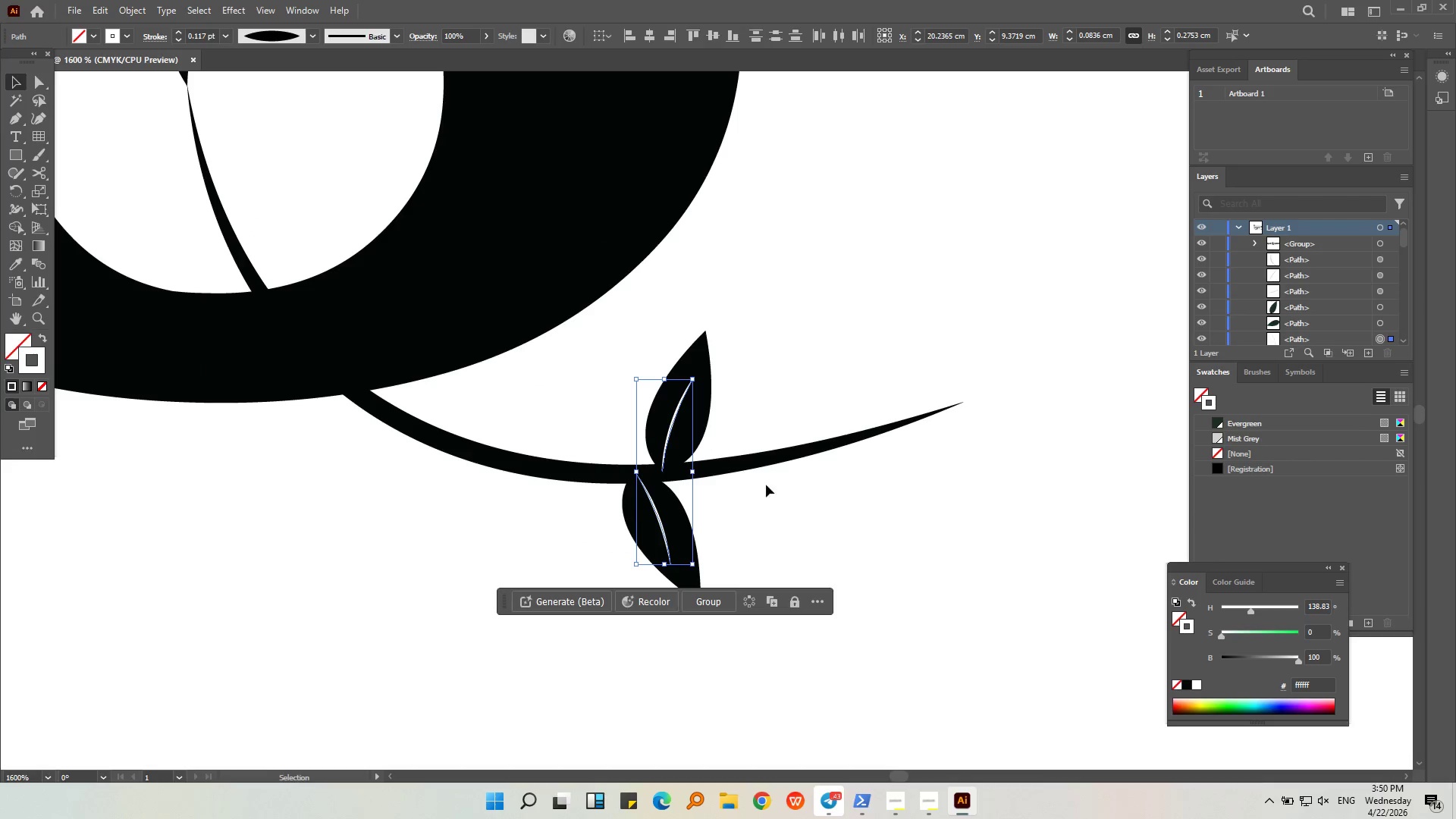 
left_click([786, 492])
 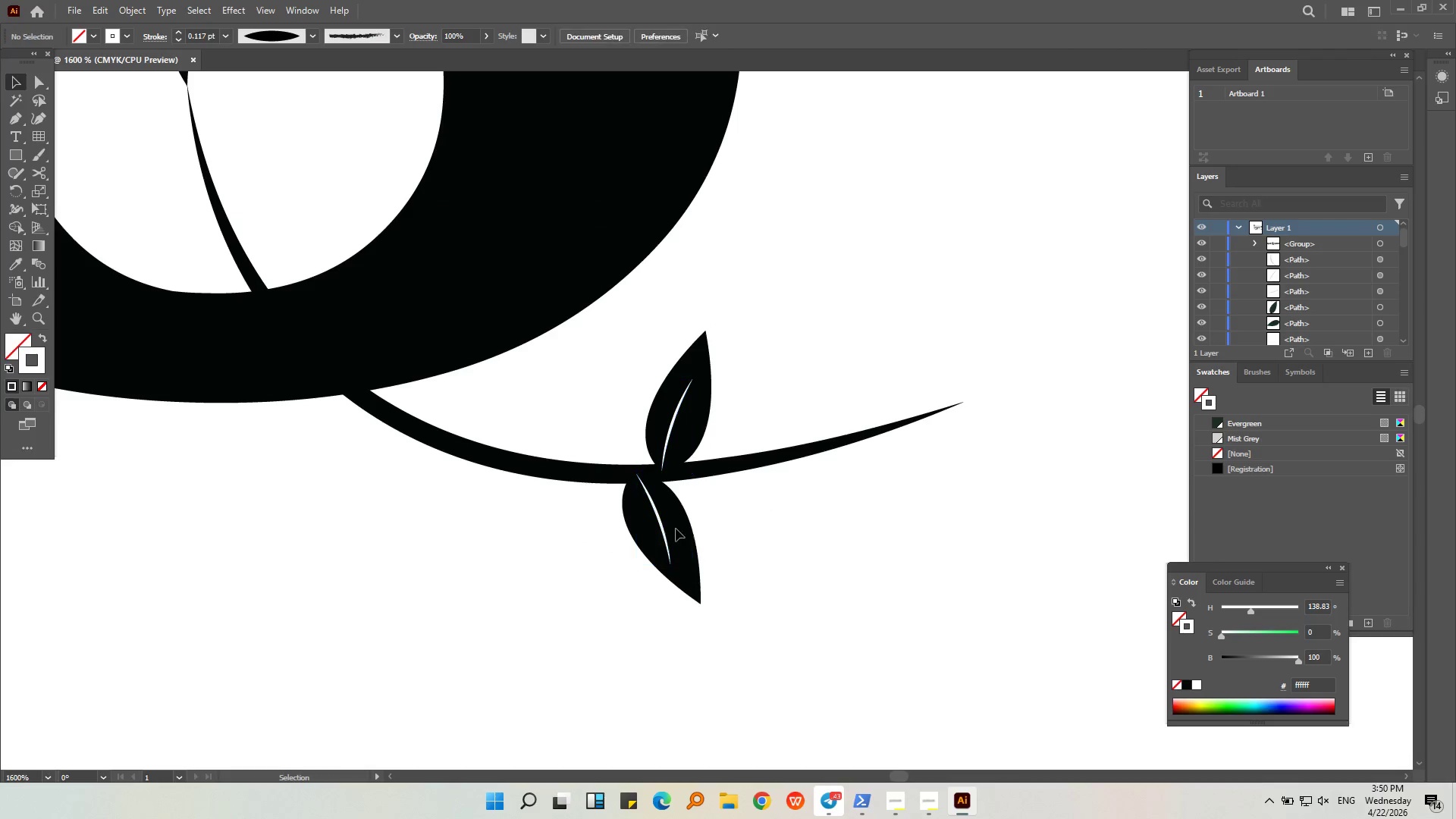 
hold_key(key=AltLeft, duration=0.36)
scroll: coordinate [554, 550], scroll_direction: down, amount: 2.0
 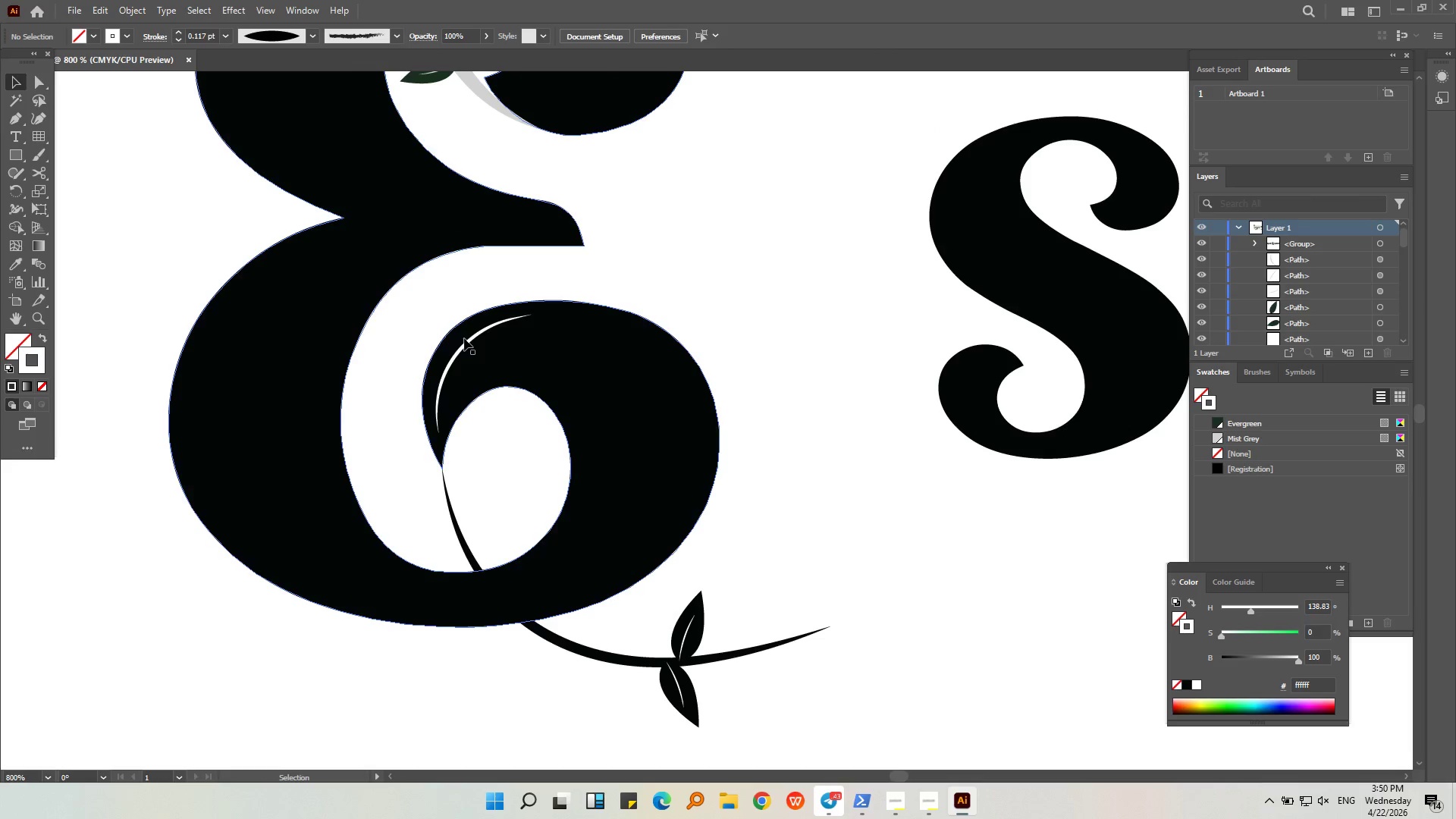 
left_click([464, 347])
 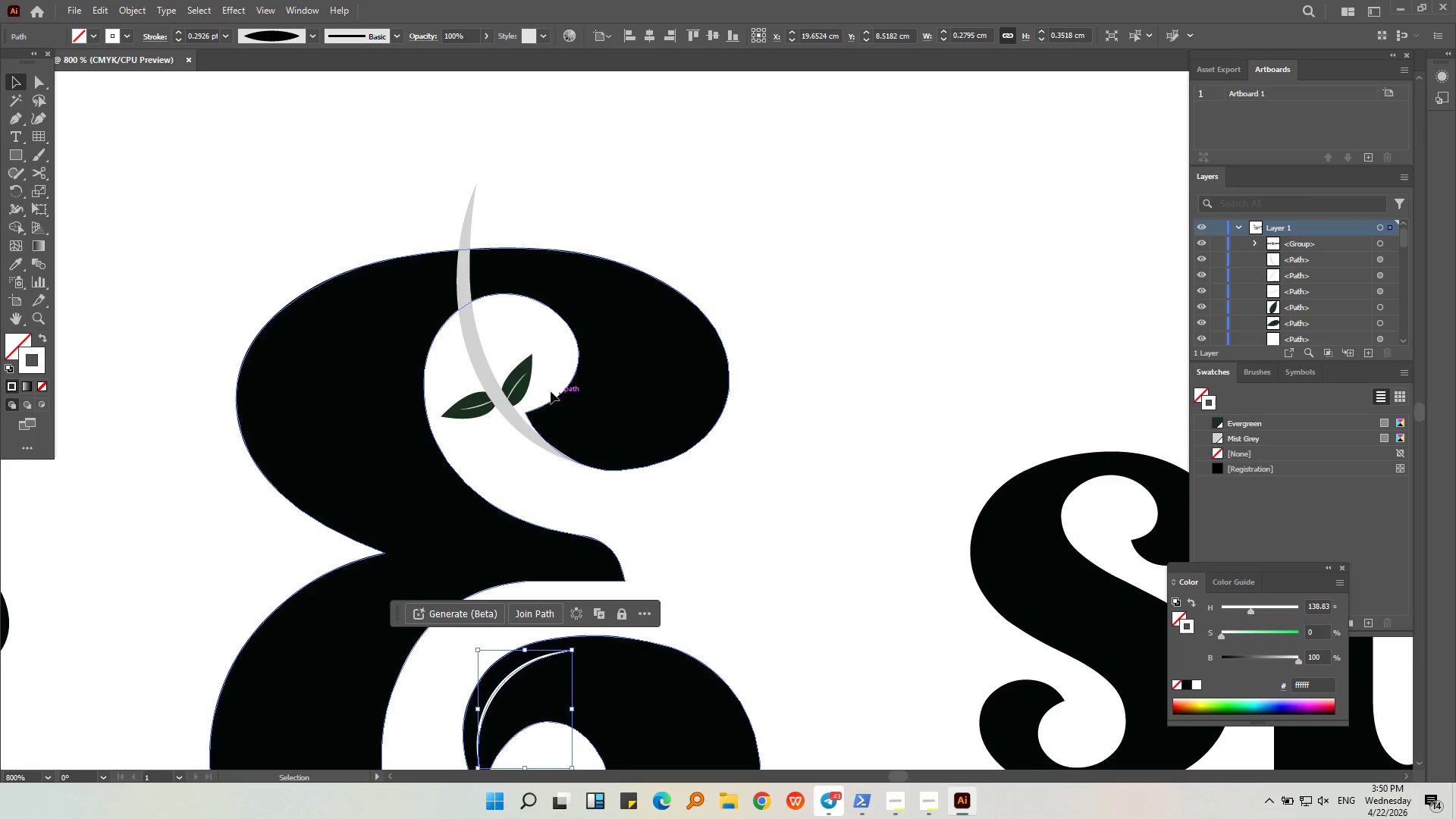 
left_click([514, 416])
 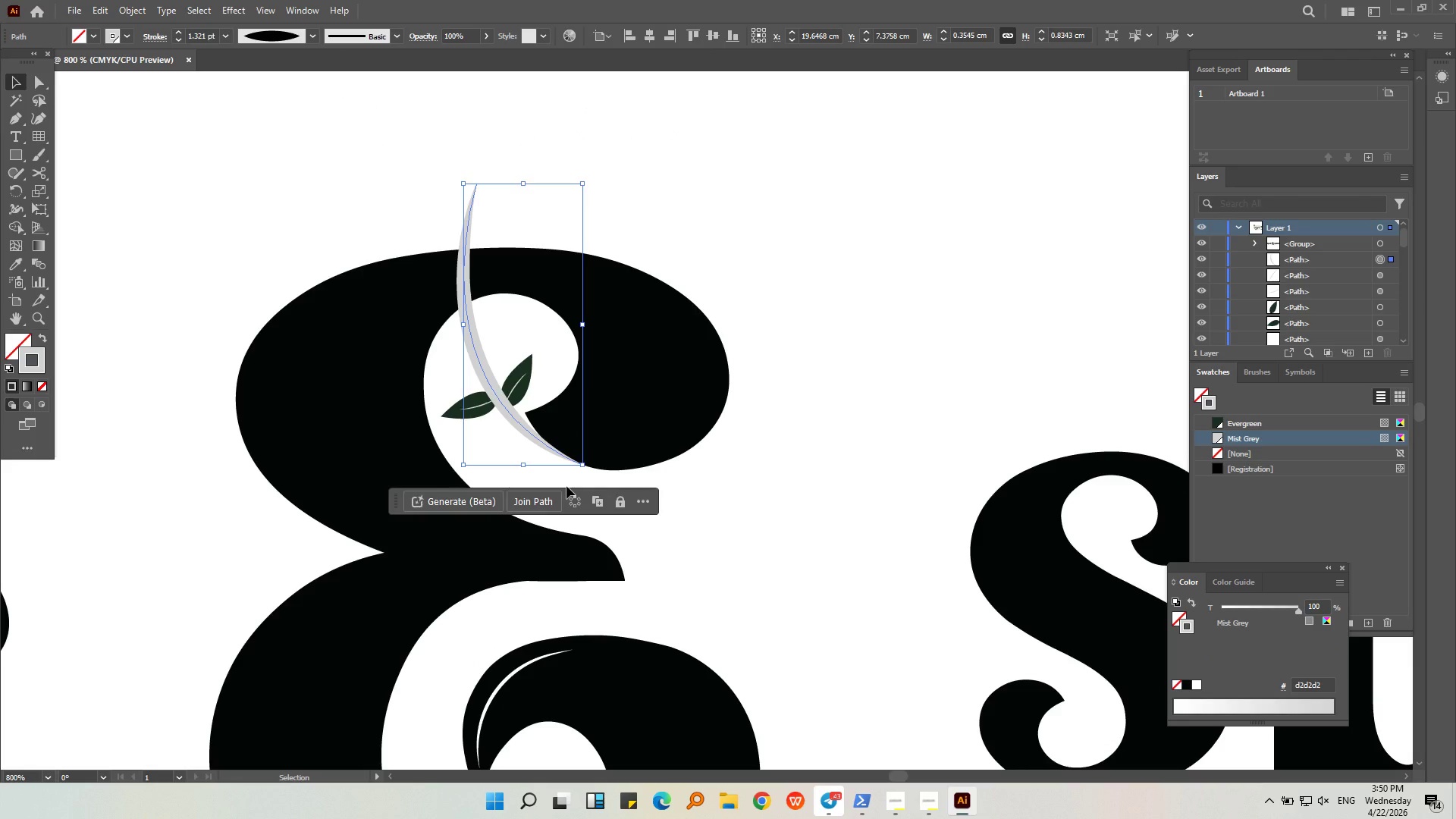 
wait(5.5)
 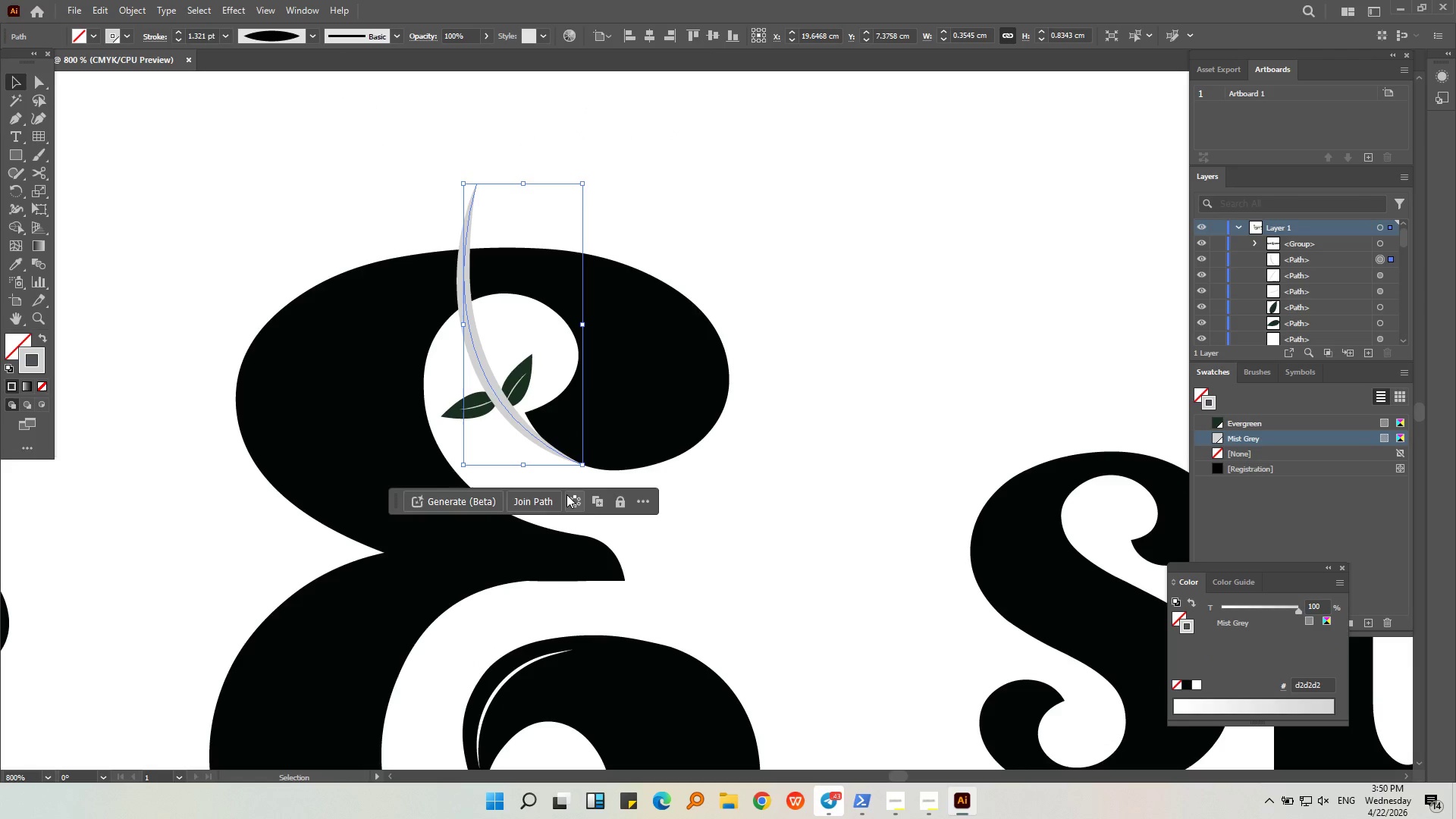 
left_click([535, 360])
 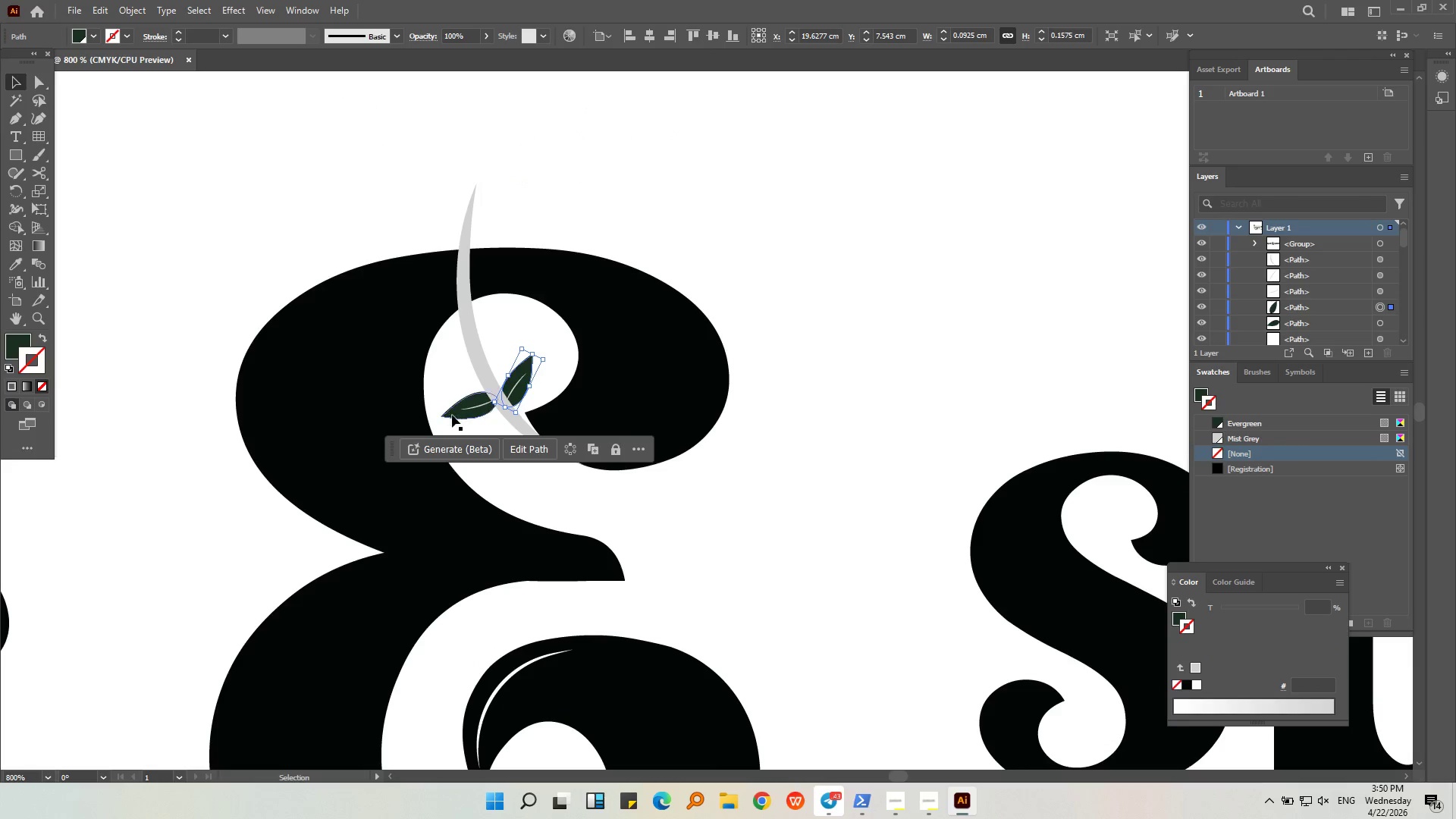 
hold_key(key=ShiftLeft, duration=0.5)
left_click([451, 417])
 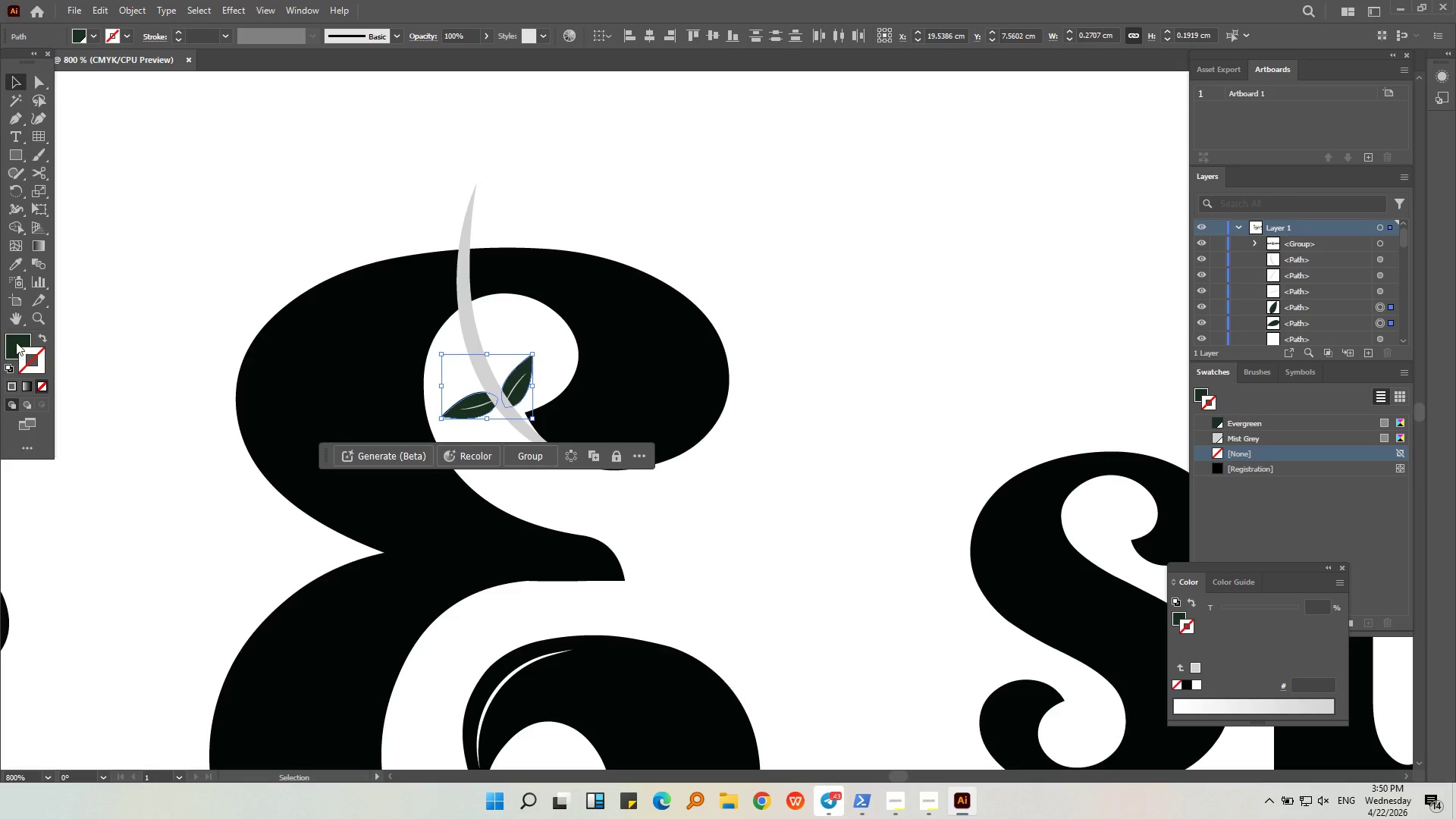 
double_click([14, 340])
 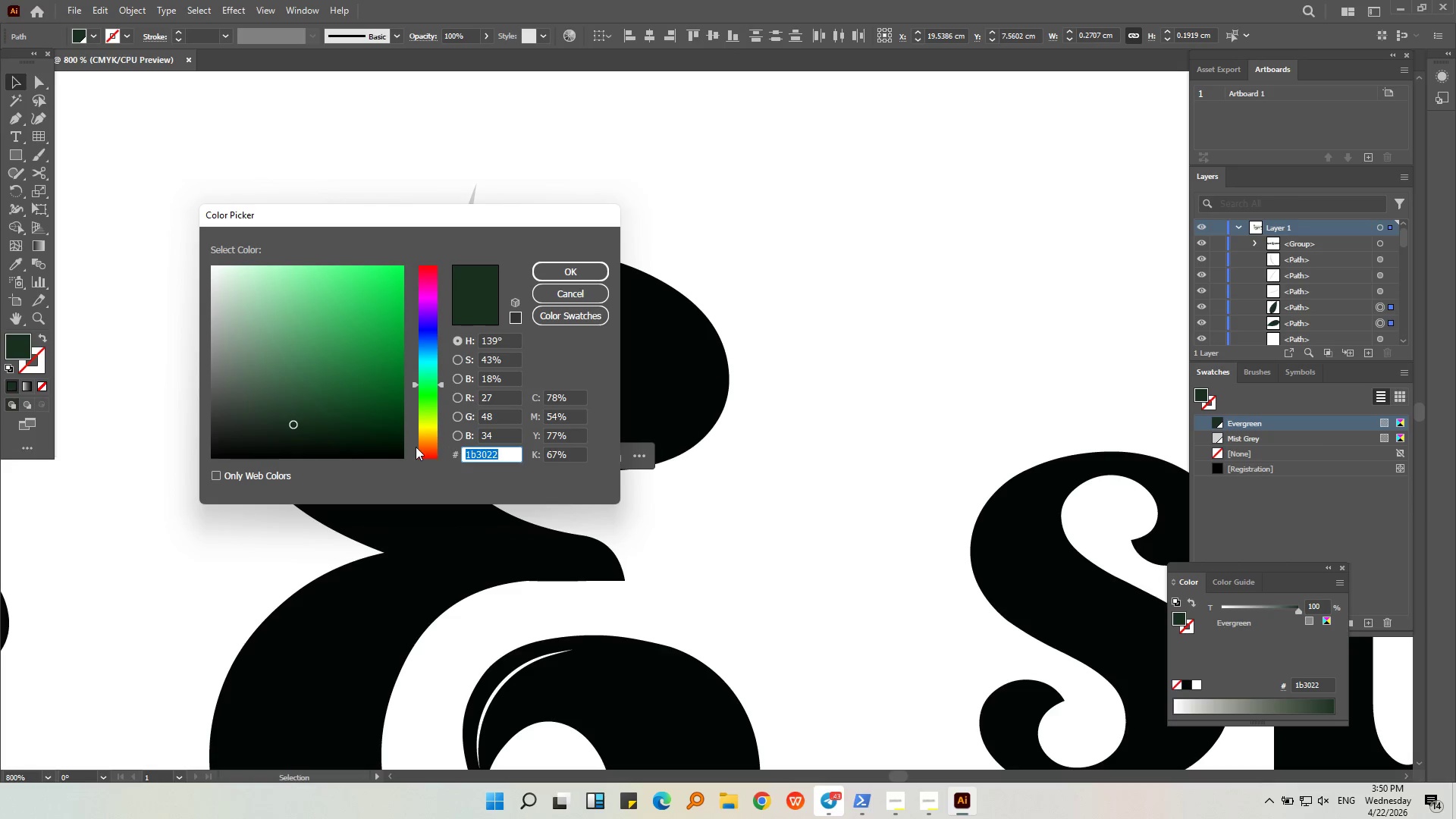 
left_click_drag(start_coordinate=[400, 447], to_coordinate=[405, 467])
 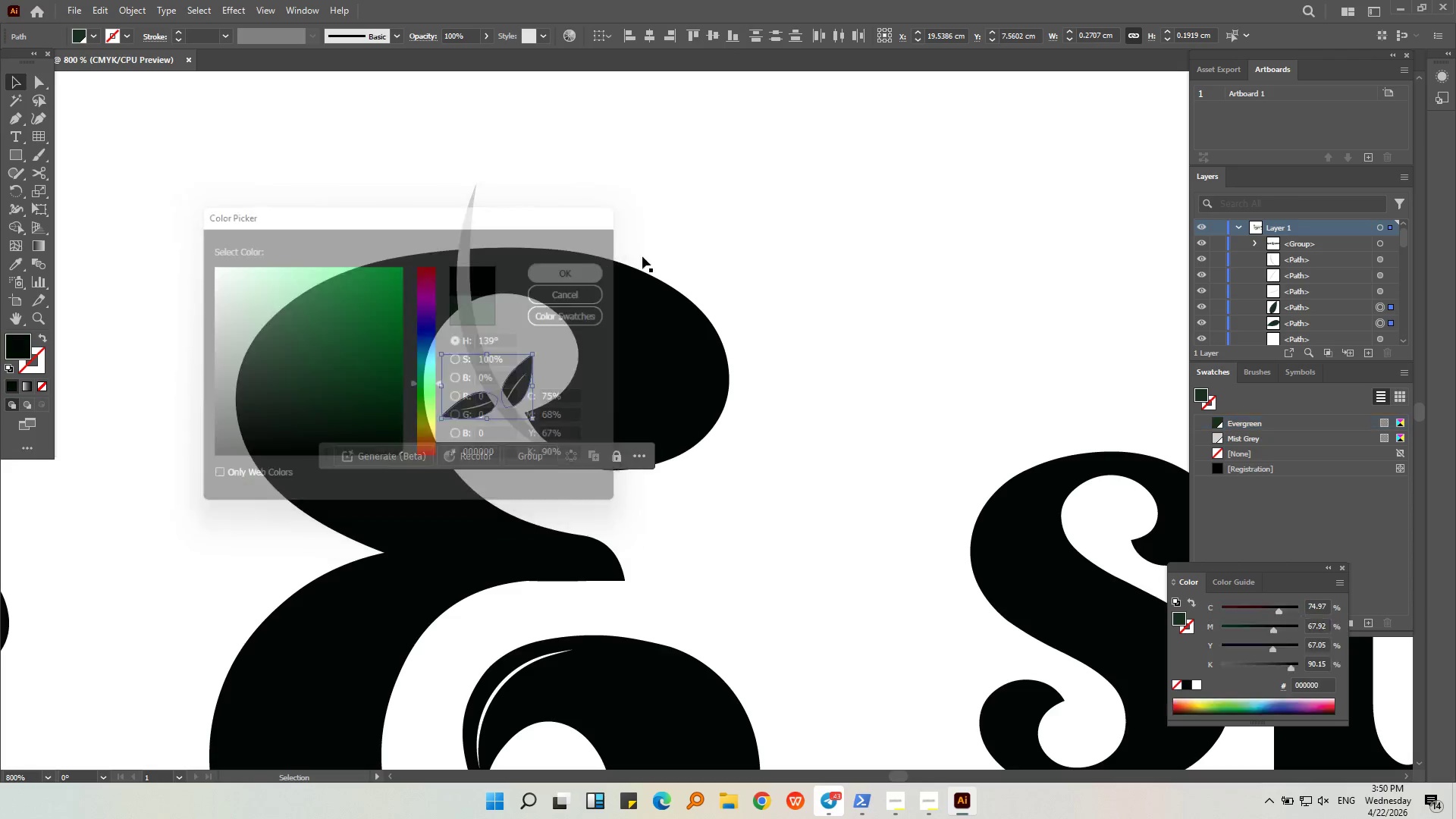 
double_click([685, 225])
 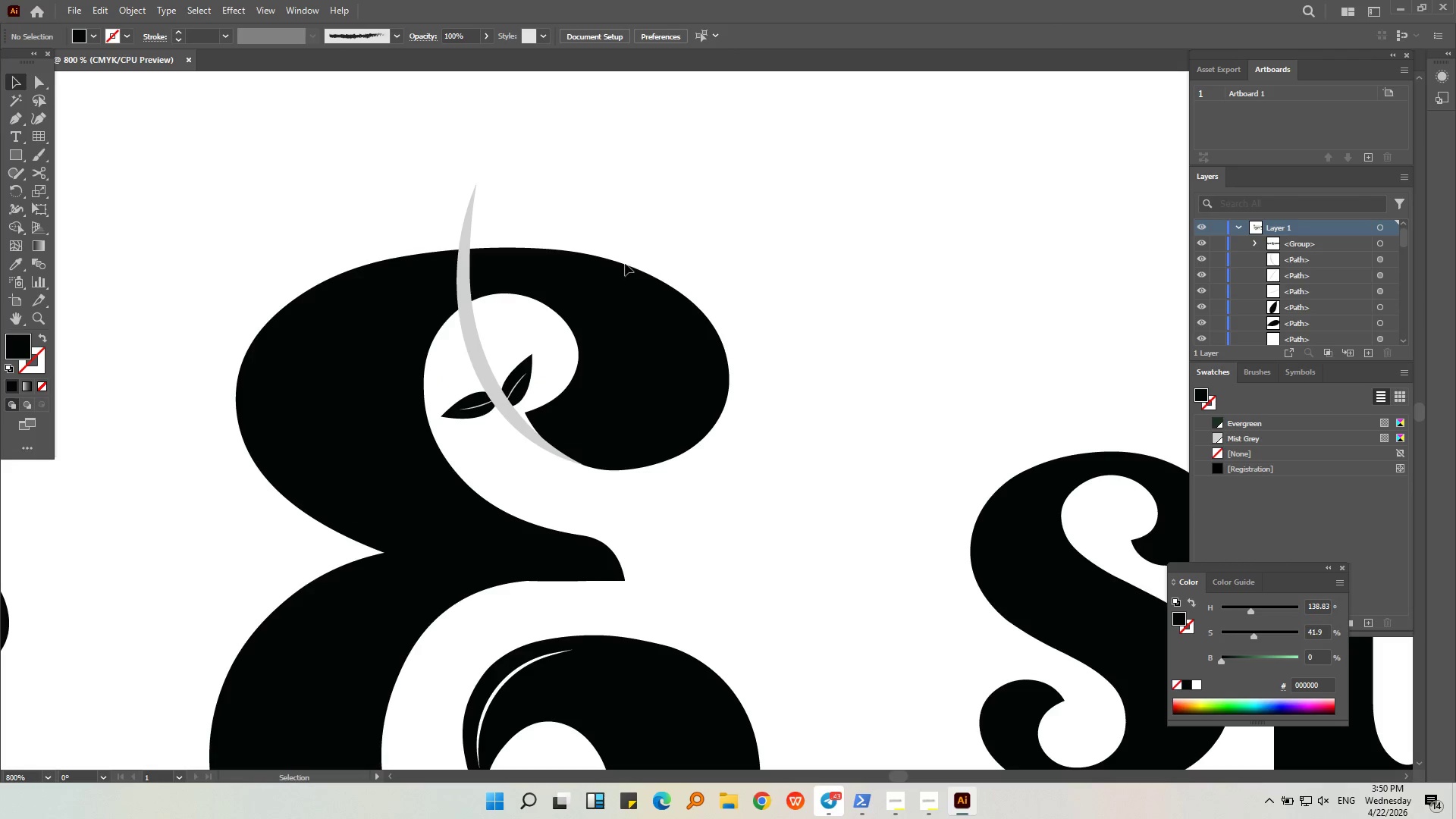 
key(Alt+AltLeft)
 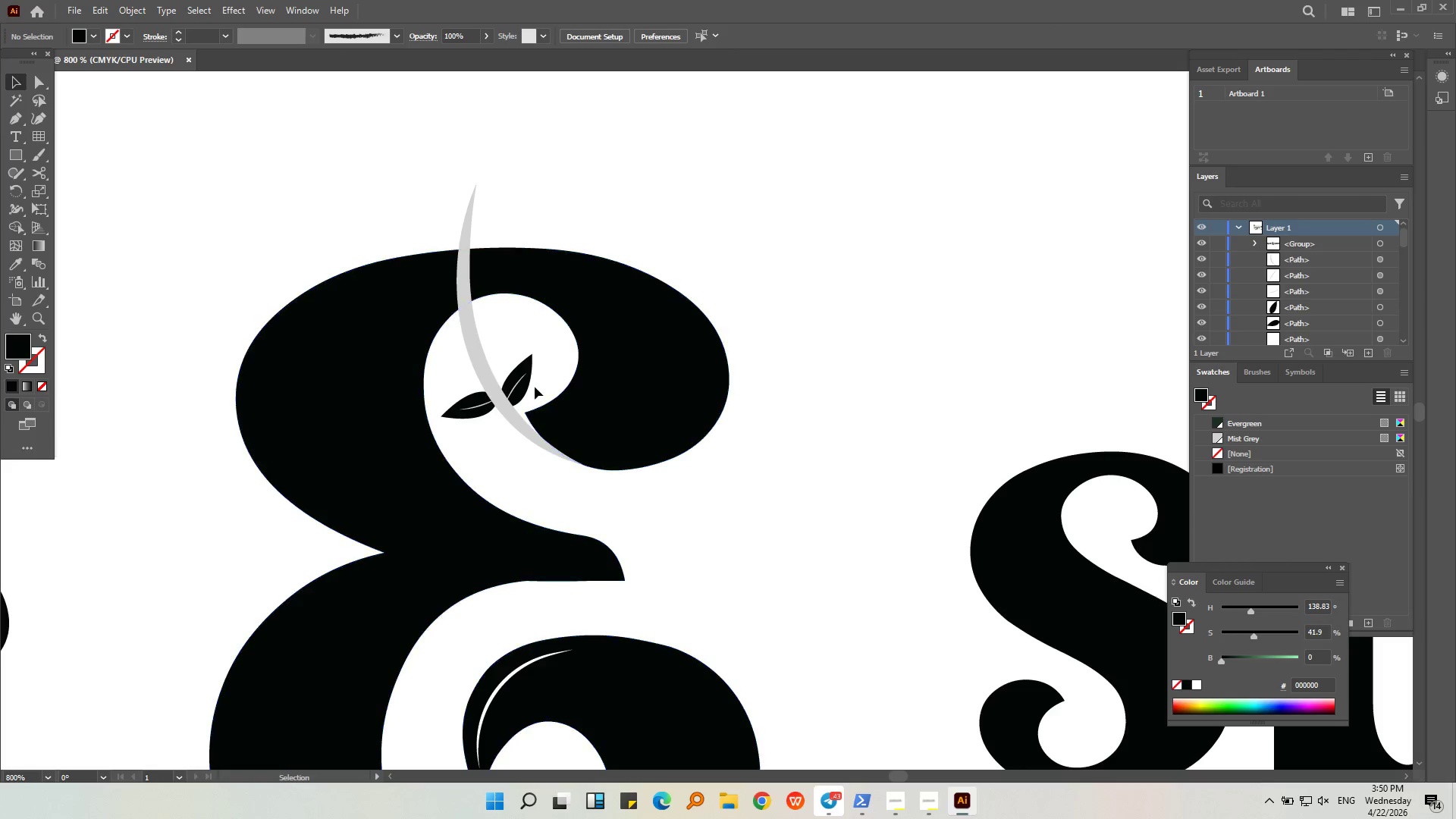 
scroll: coordinate [535, 387], scroll_direction: up, amount: 3.0
 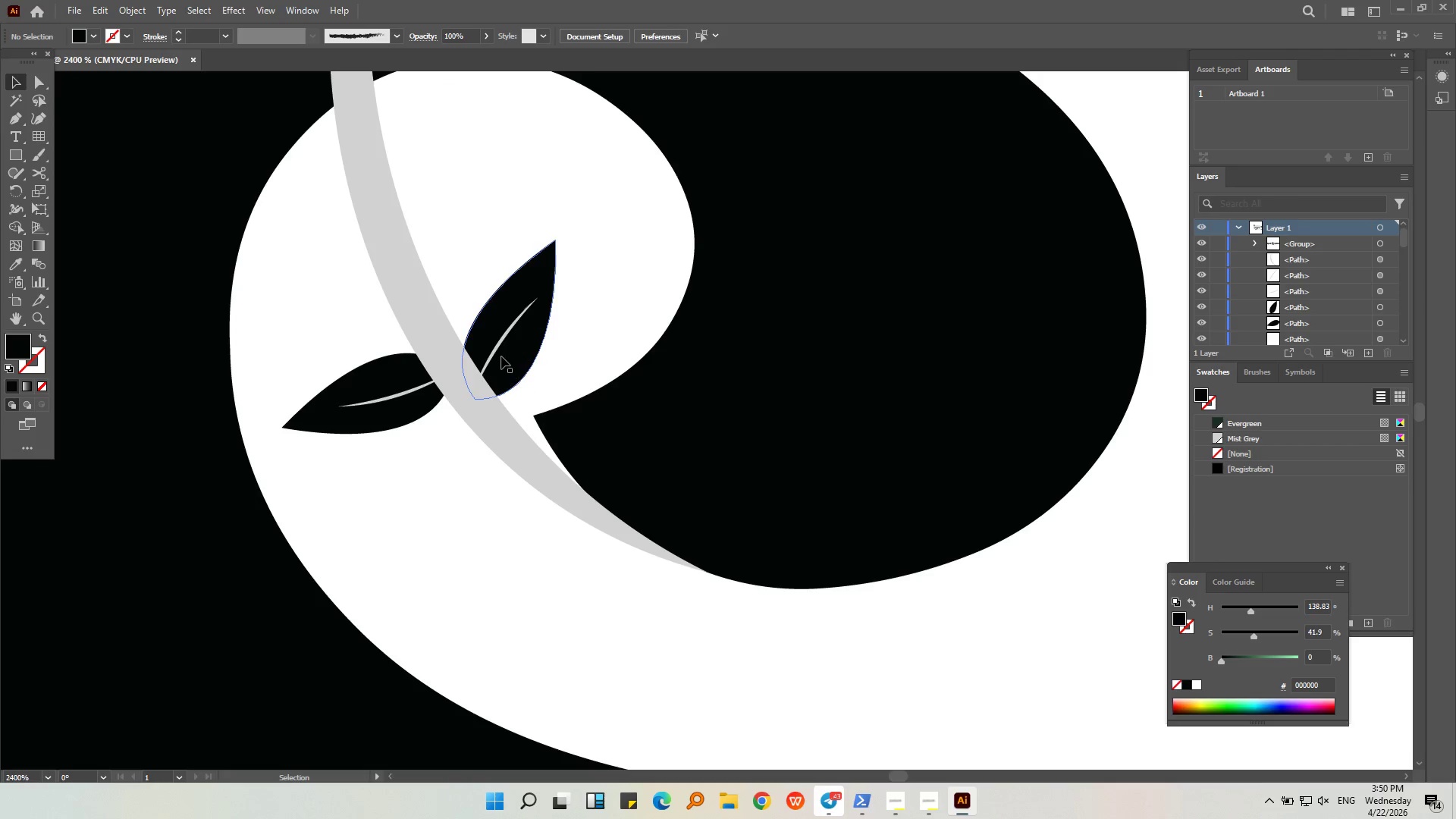 
left_click([496, 350])
 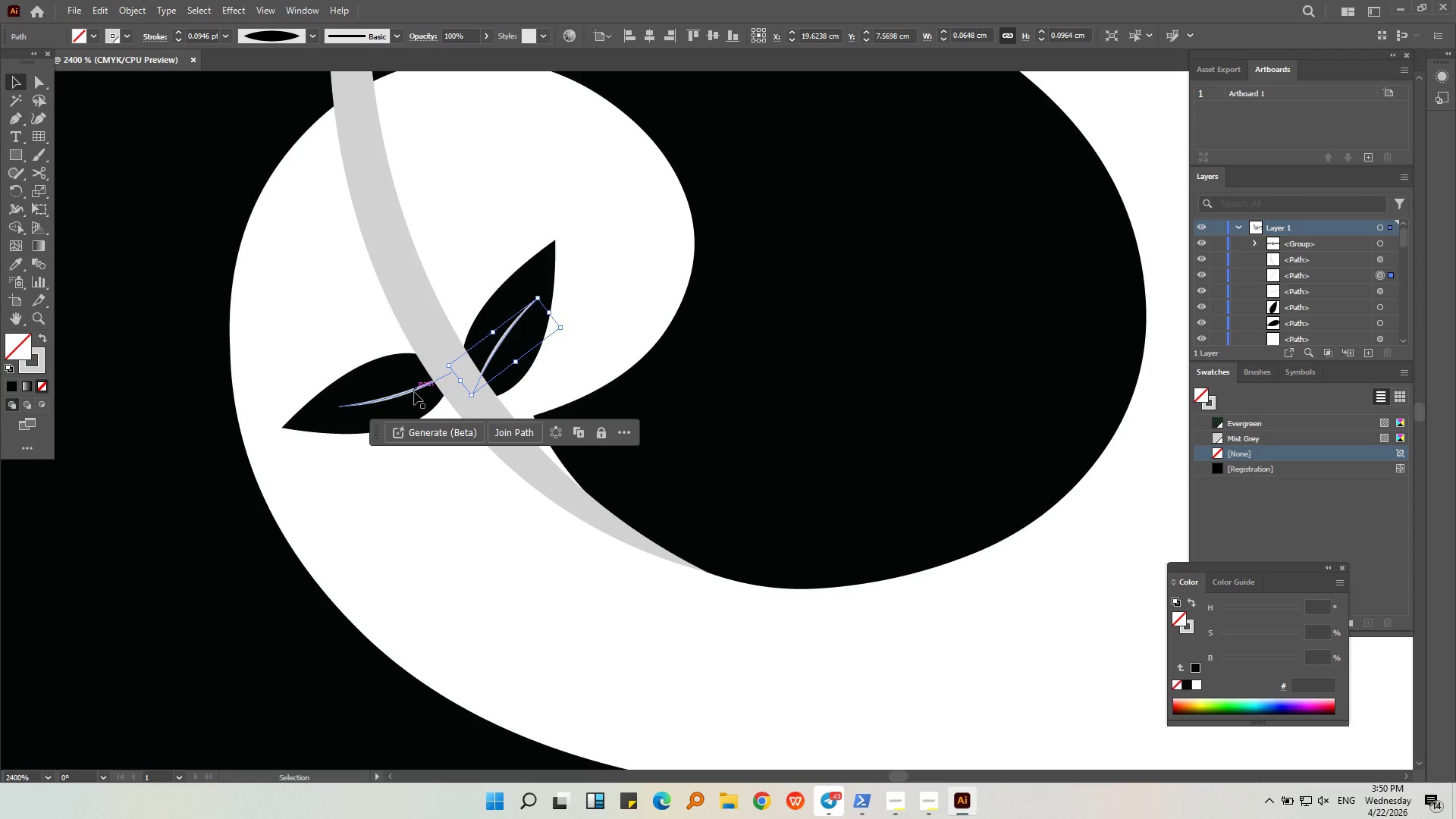 
left_click([413, 391])
 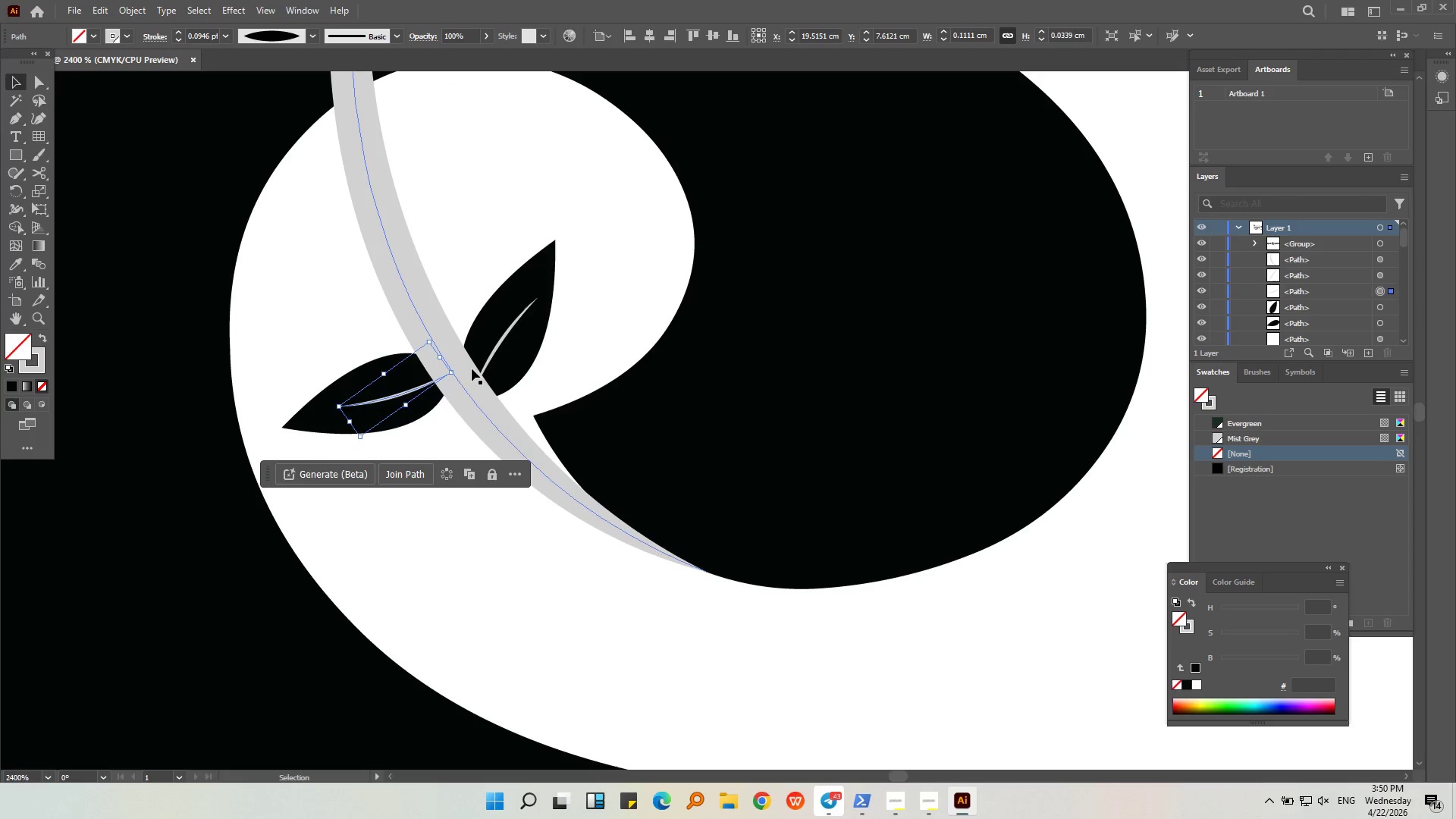 
hold_key(key=ShiftLeft, duration=0.73)
left_click([490, 359])
 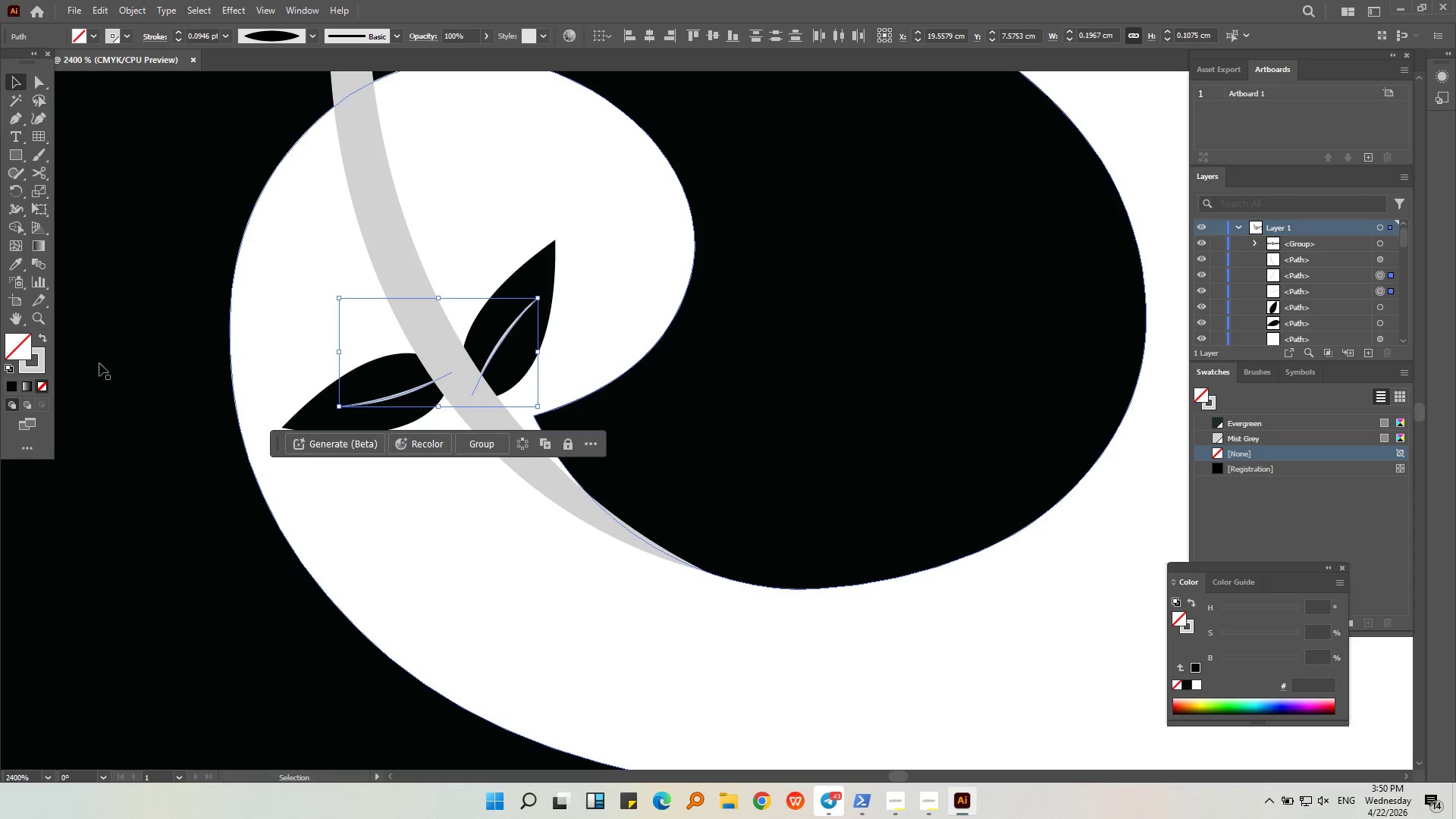 
double_click([40, 367])
 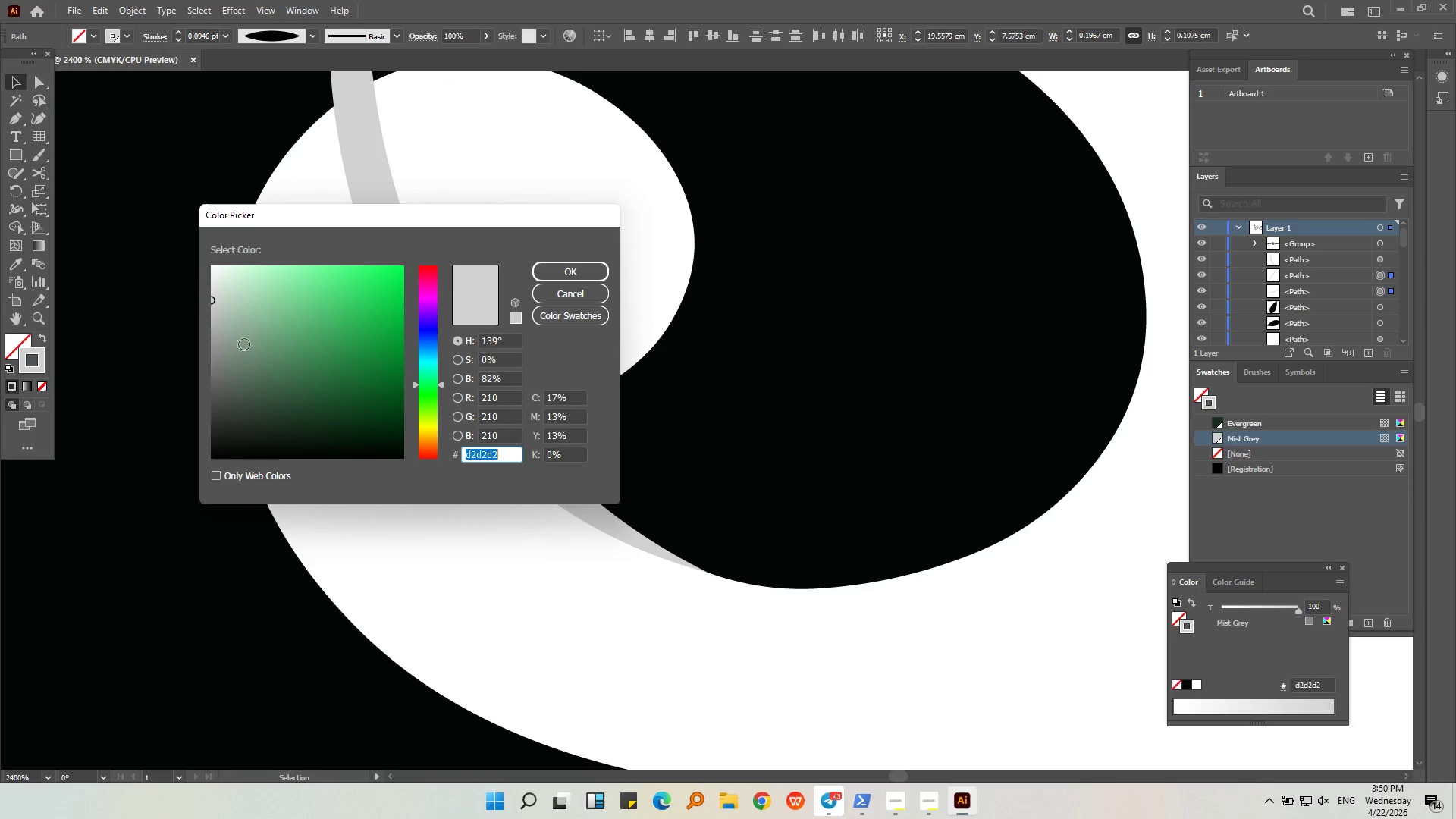 
left_click_drag(start_coordinate=[243, 343], to_coordinate=[189, 265])
 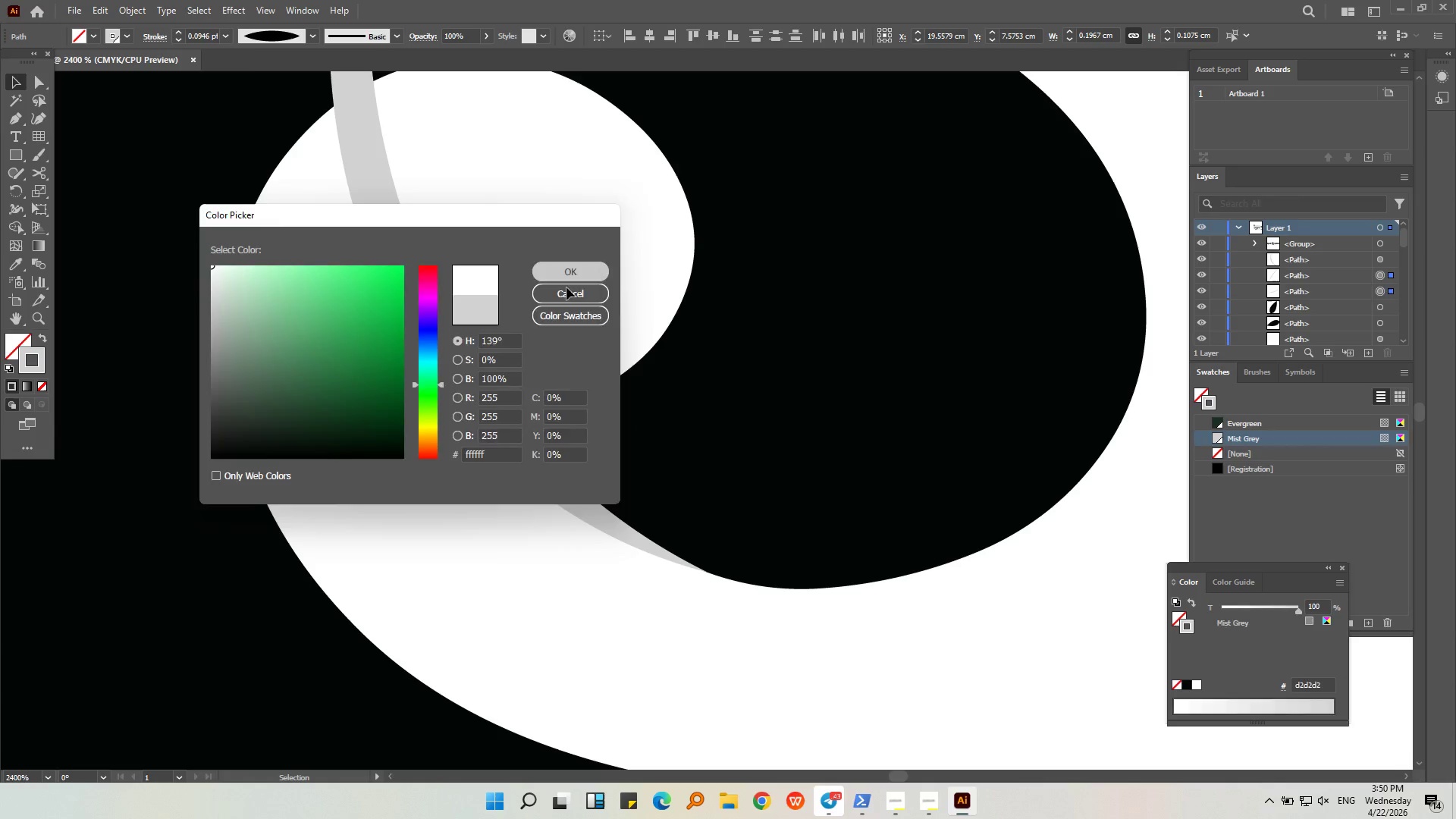 
double_click([491, 516])
 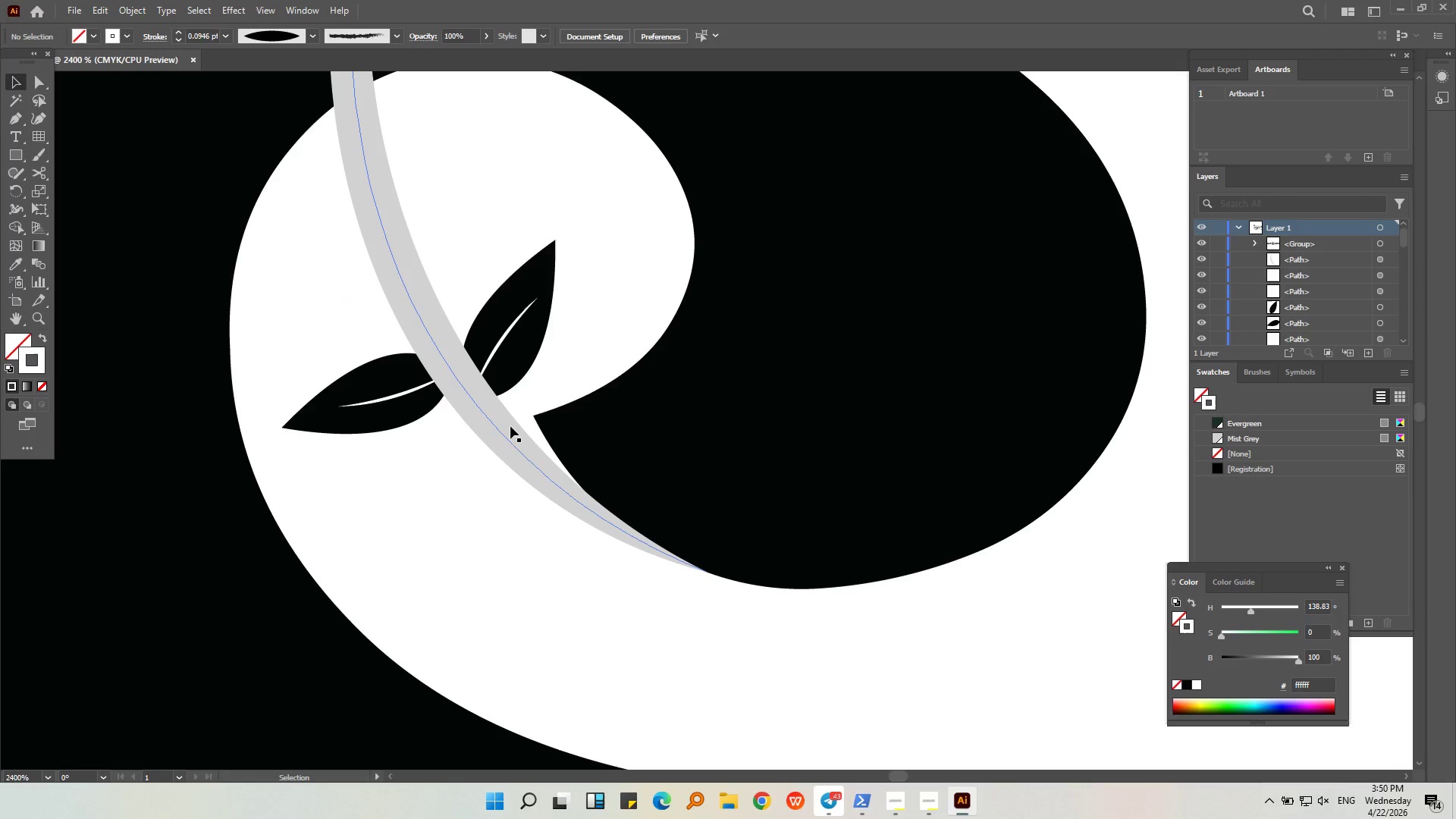 
triple_click([510, 426])
 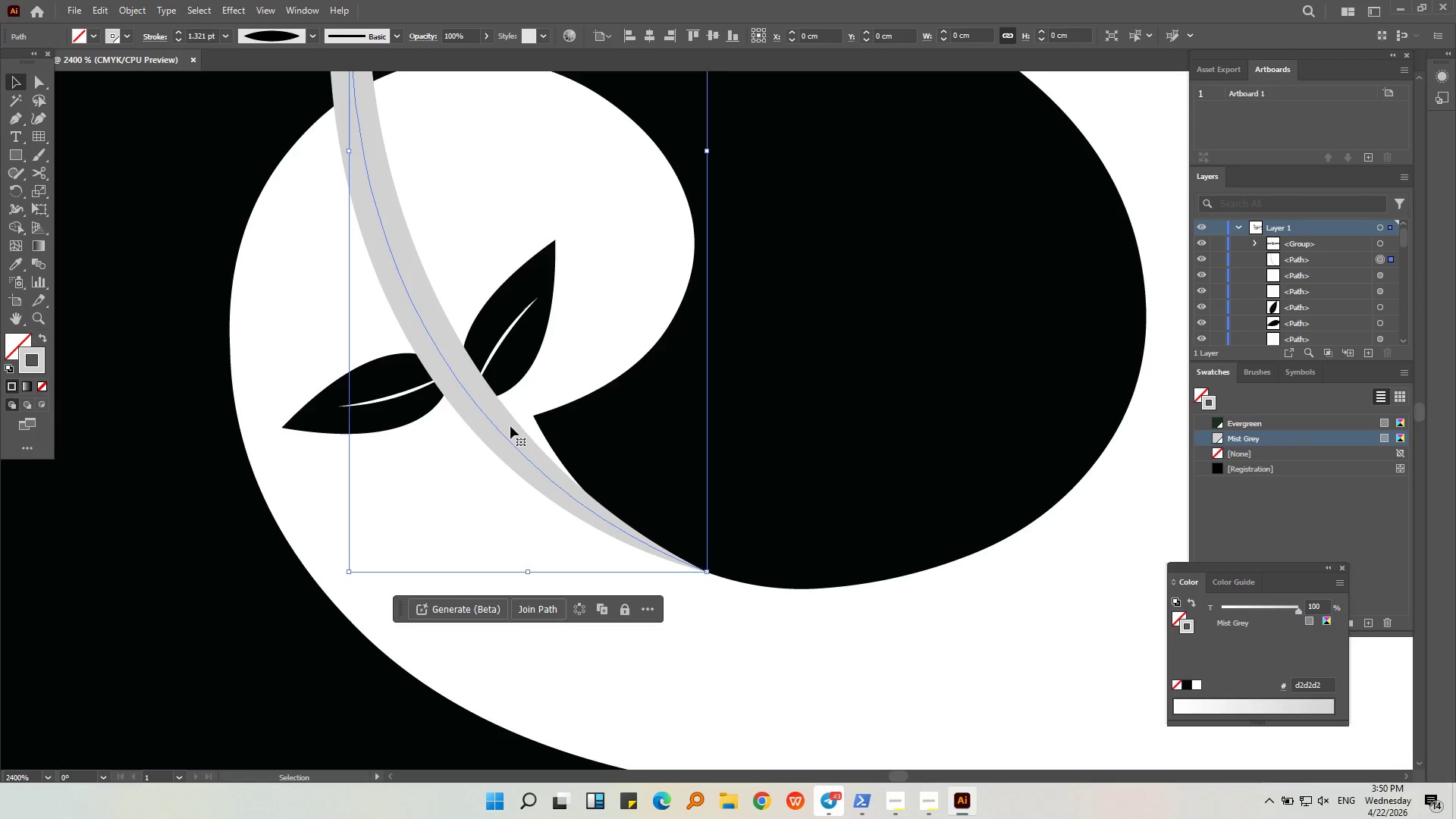 
hold_key(key=AltLeft, duration=0.47)
scroll: coordinate [510, 426], scroll_direction: down, amount: 2.0
 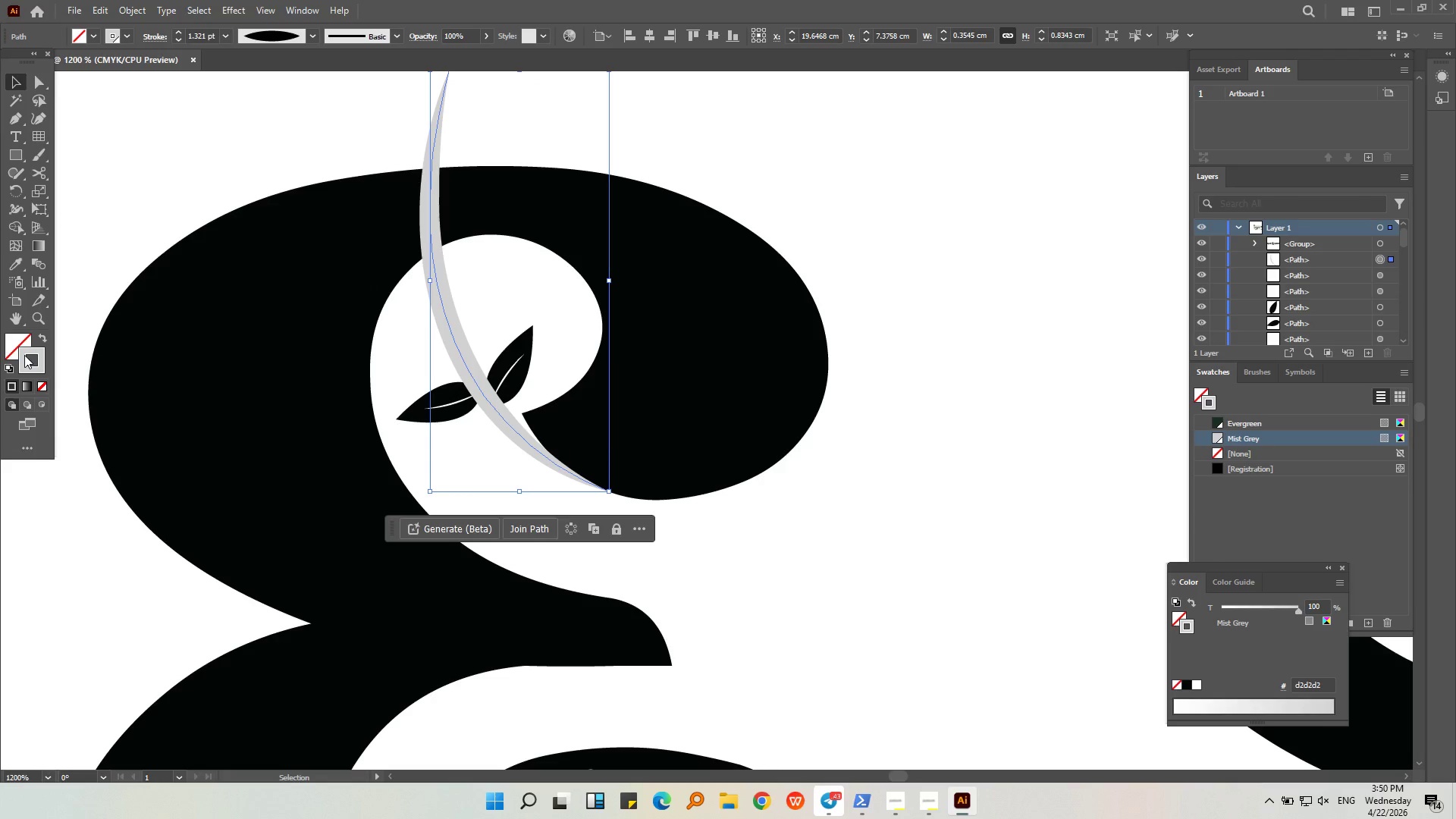 
double_click([21, 355])
 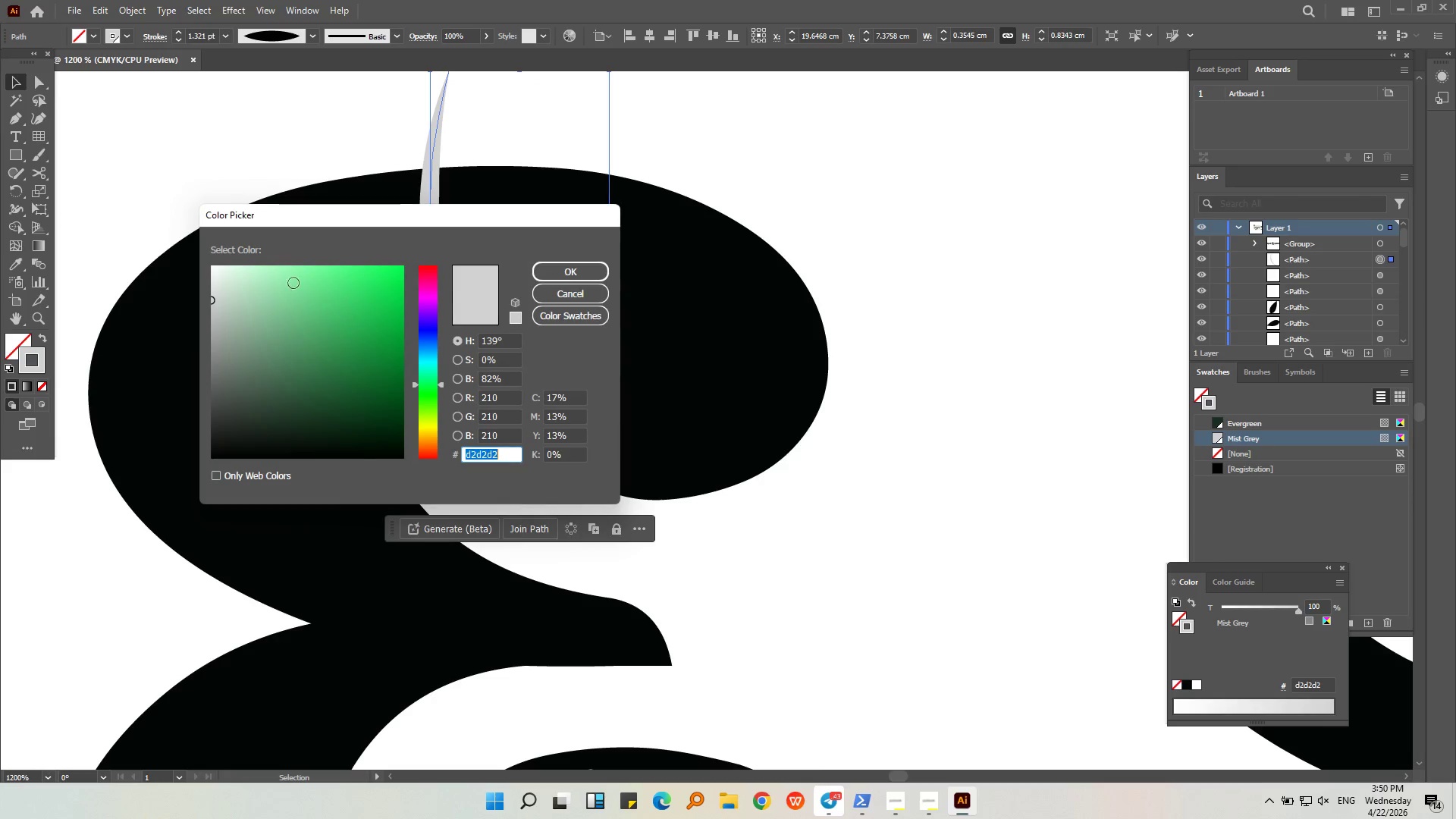 
left_click_drag(start_coordinate=[282, 280], to_coordinate=[188, 258])
 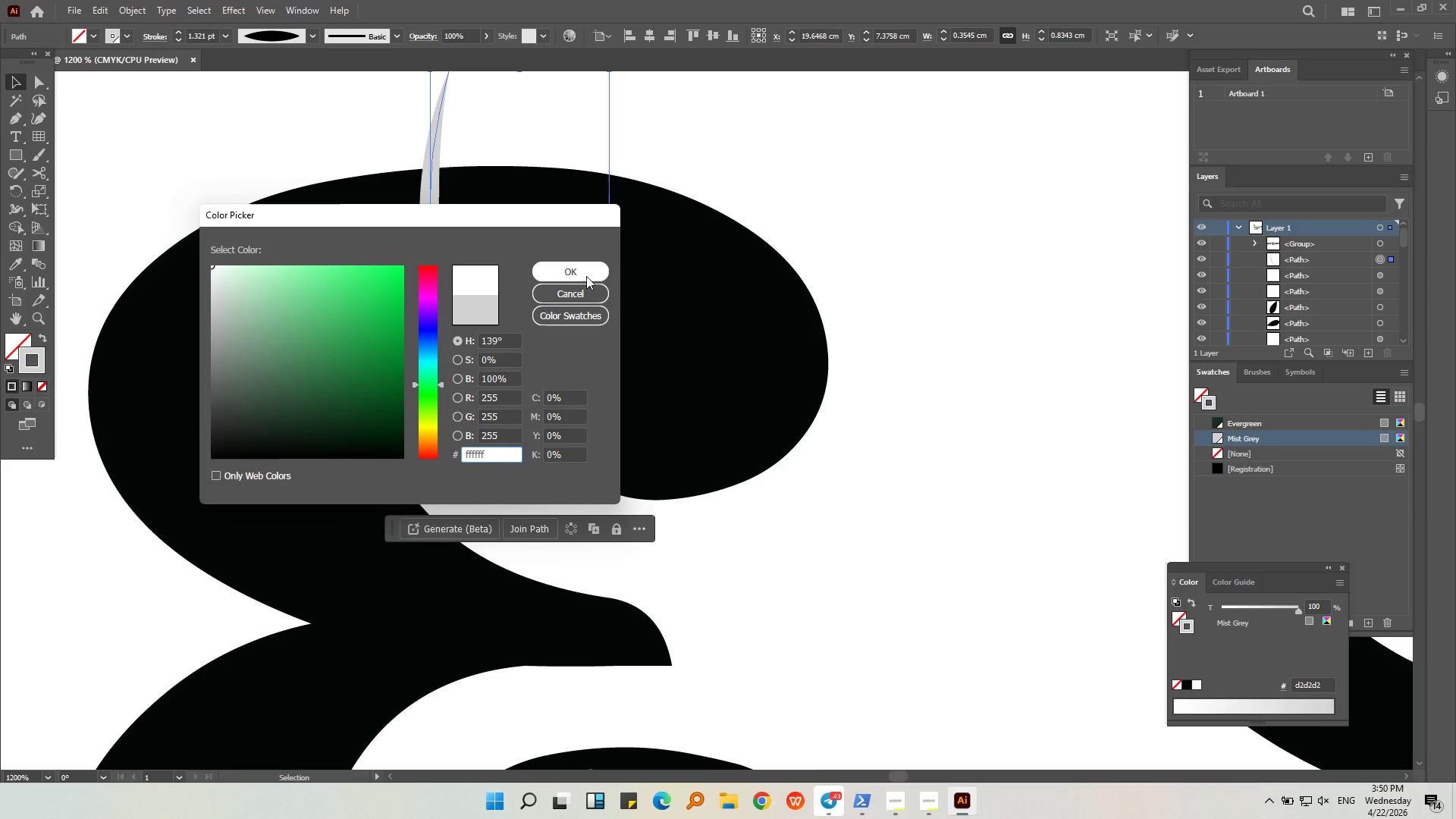 
double_click([586, 273])
 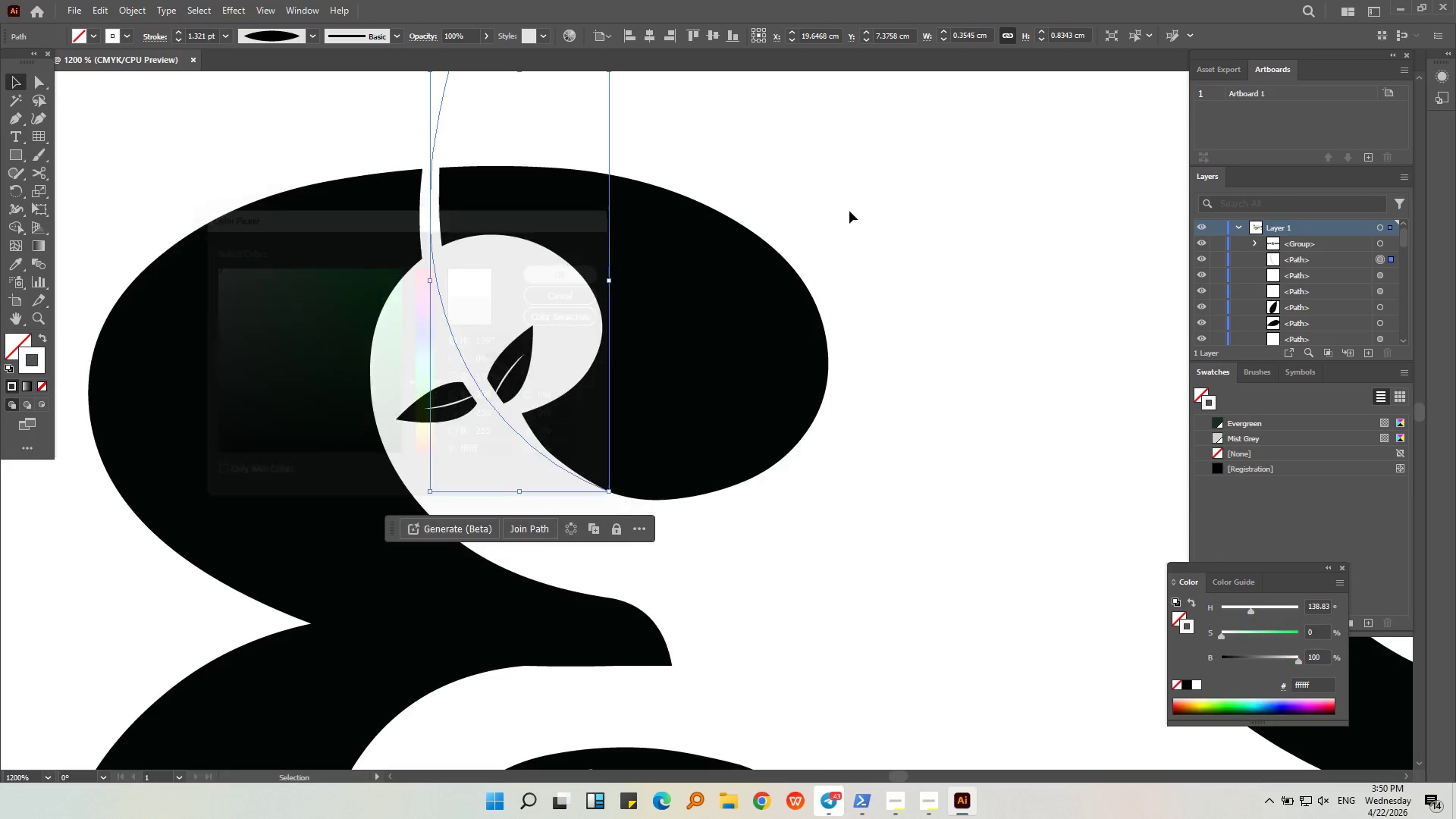 
triple_click([850, 207])
 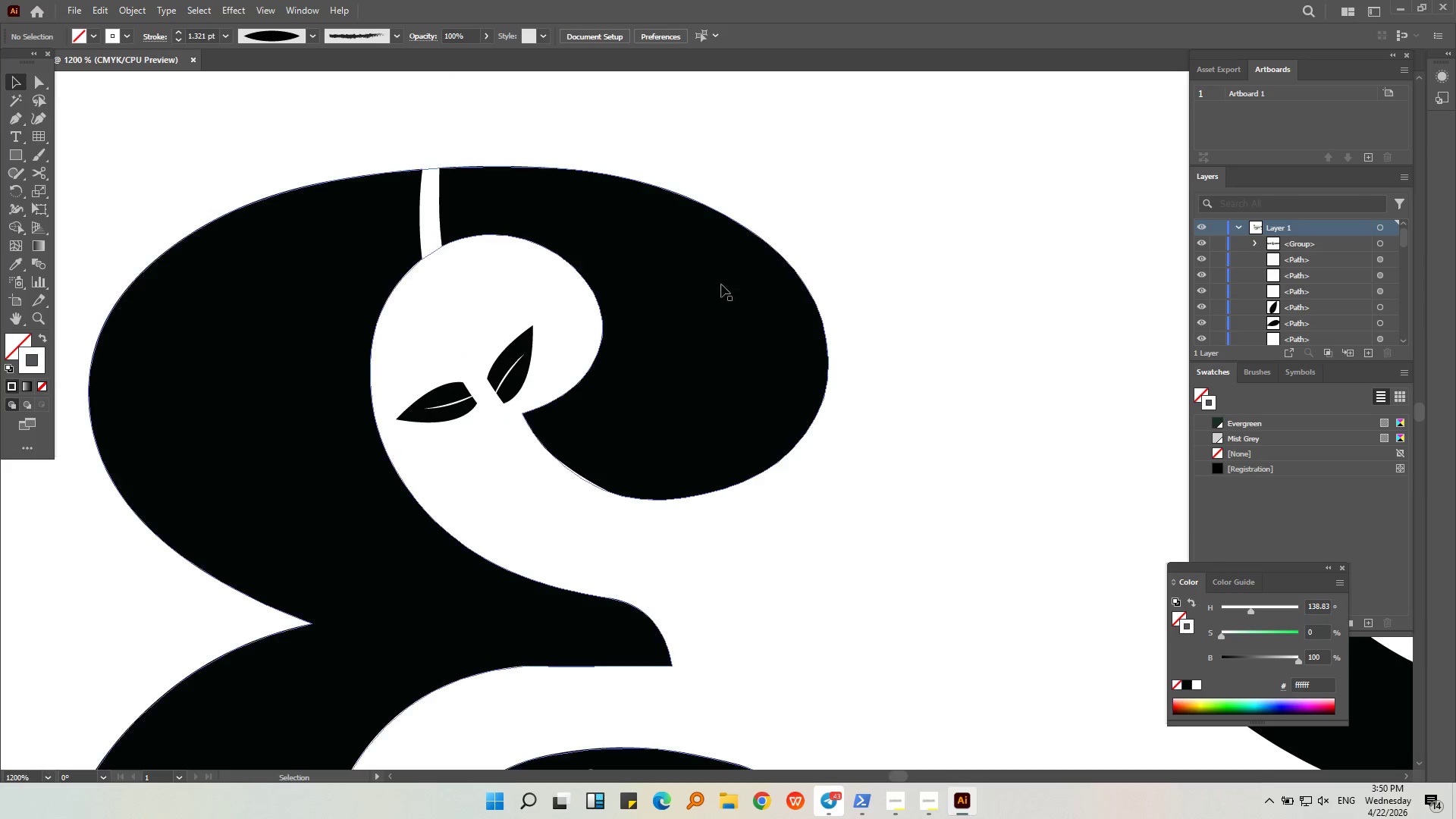 
hold_key(key=AltLeft, duration=0.44)
 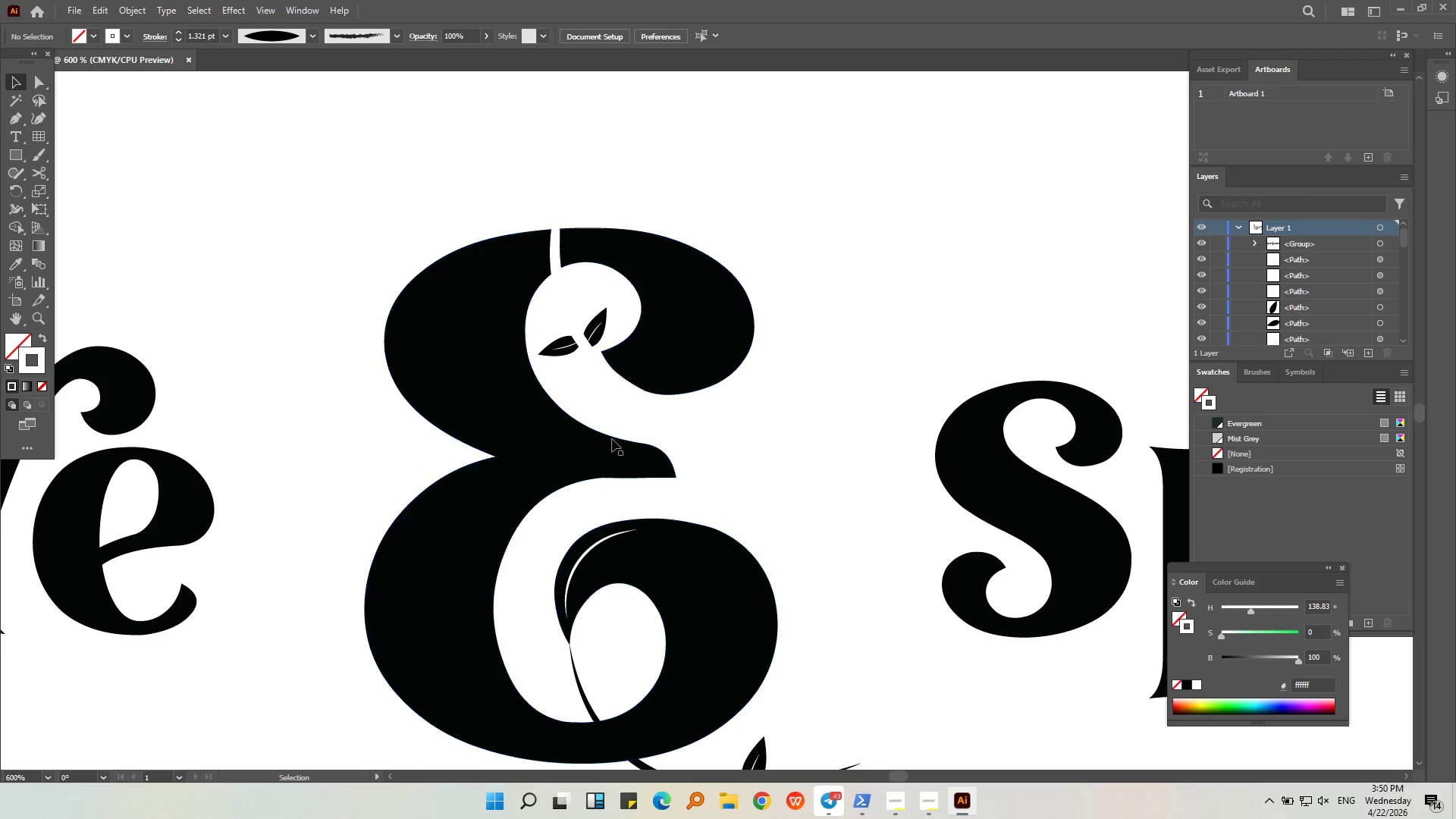 
left_click([907, 339])
 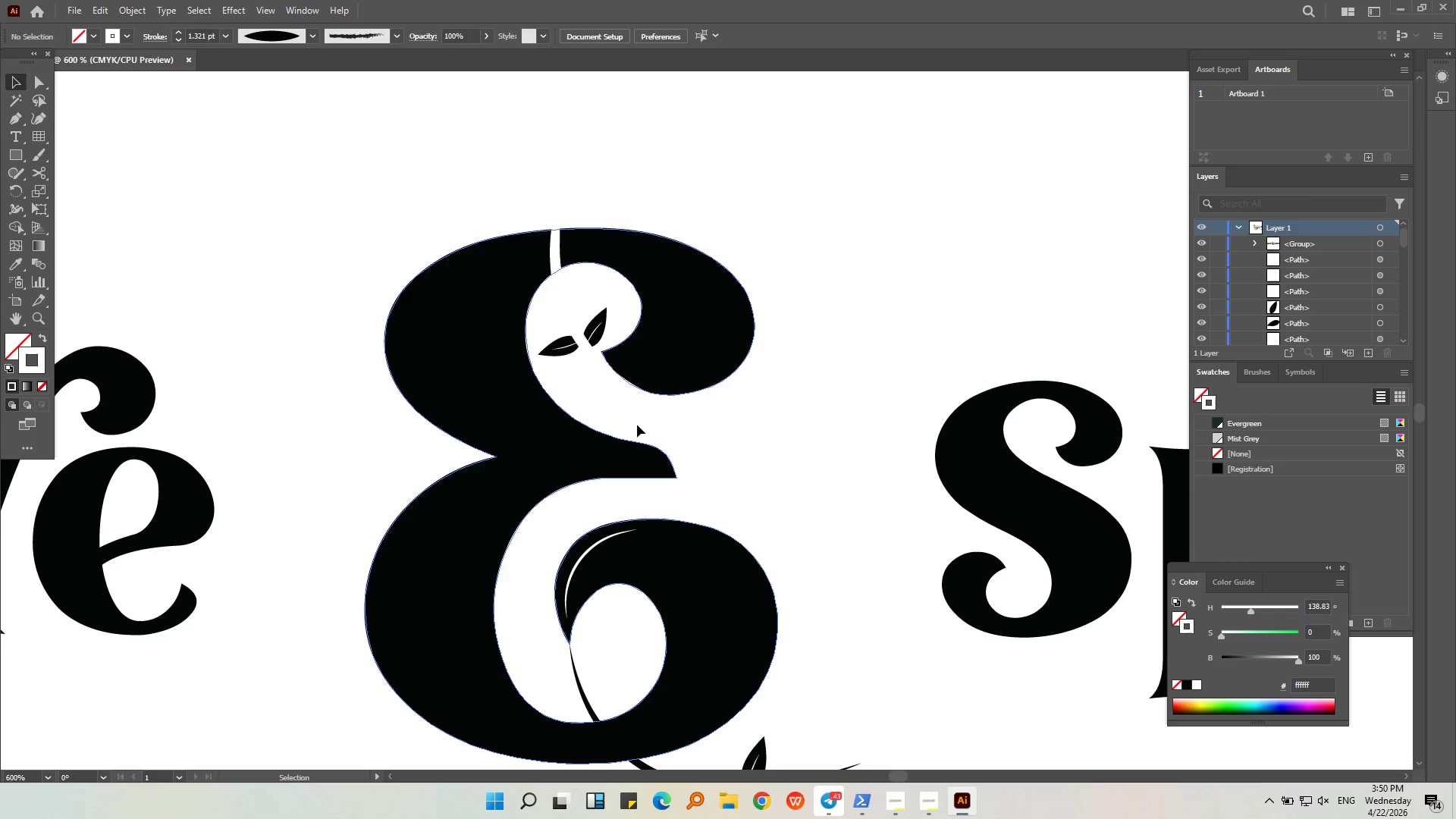 
scroll: coordinate [676, 293], scroll_direction: down, amount: 2.0
 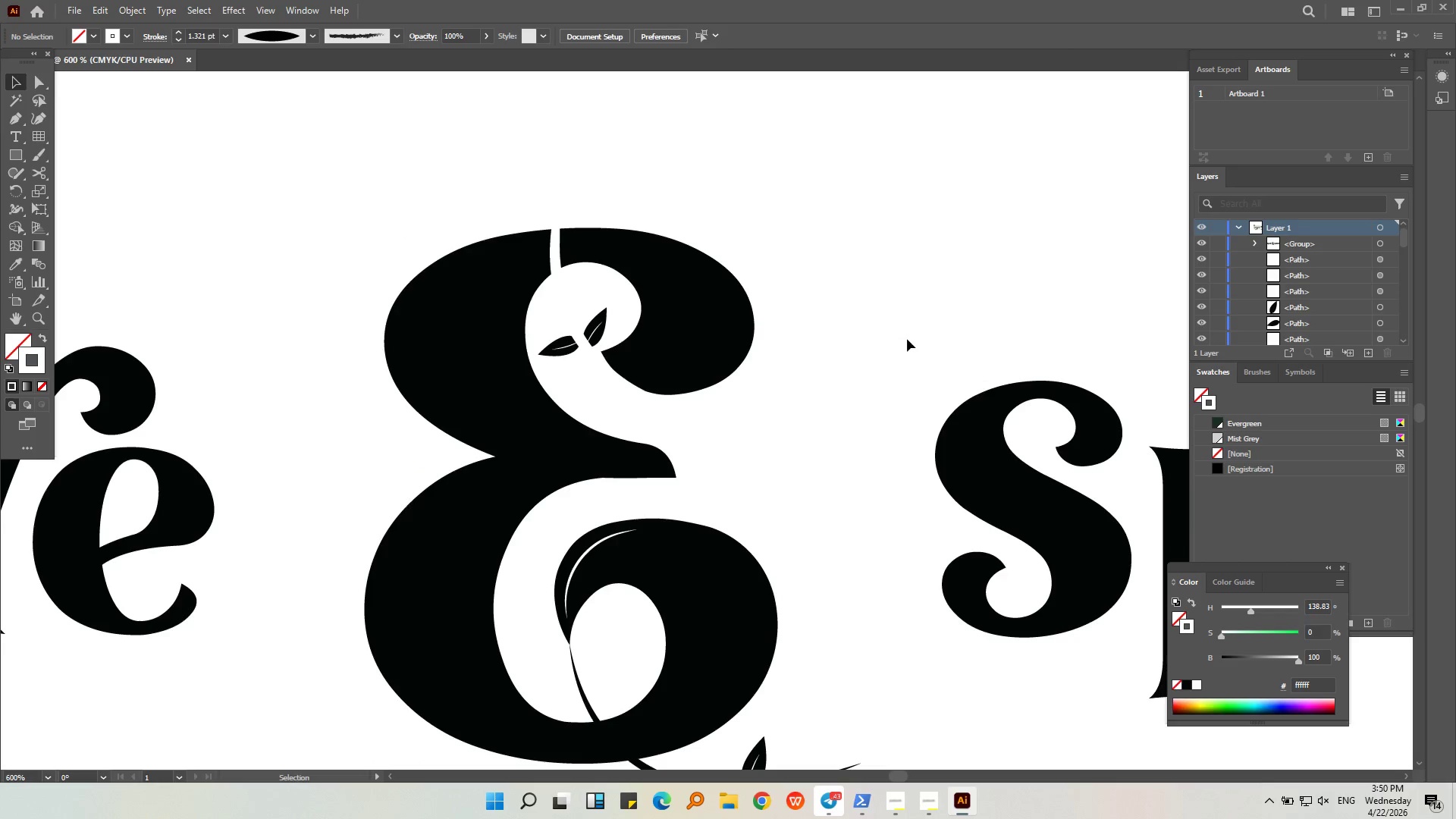 
key(Alt+AltLeft)
 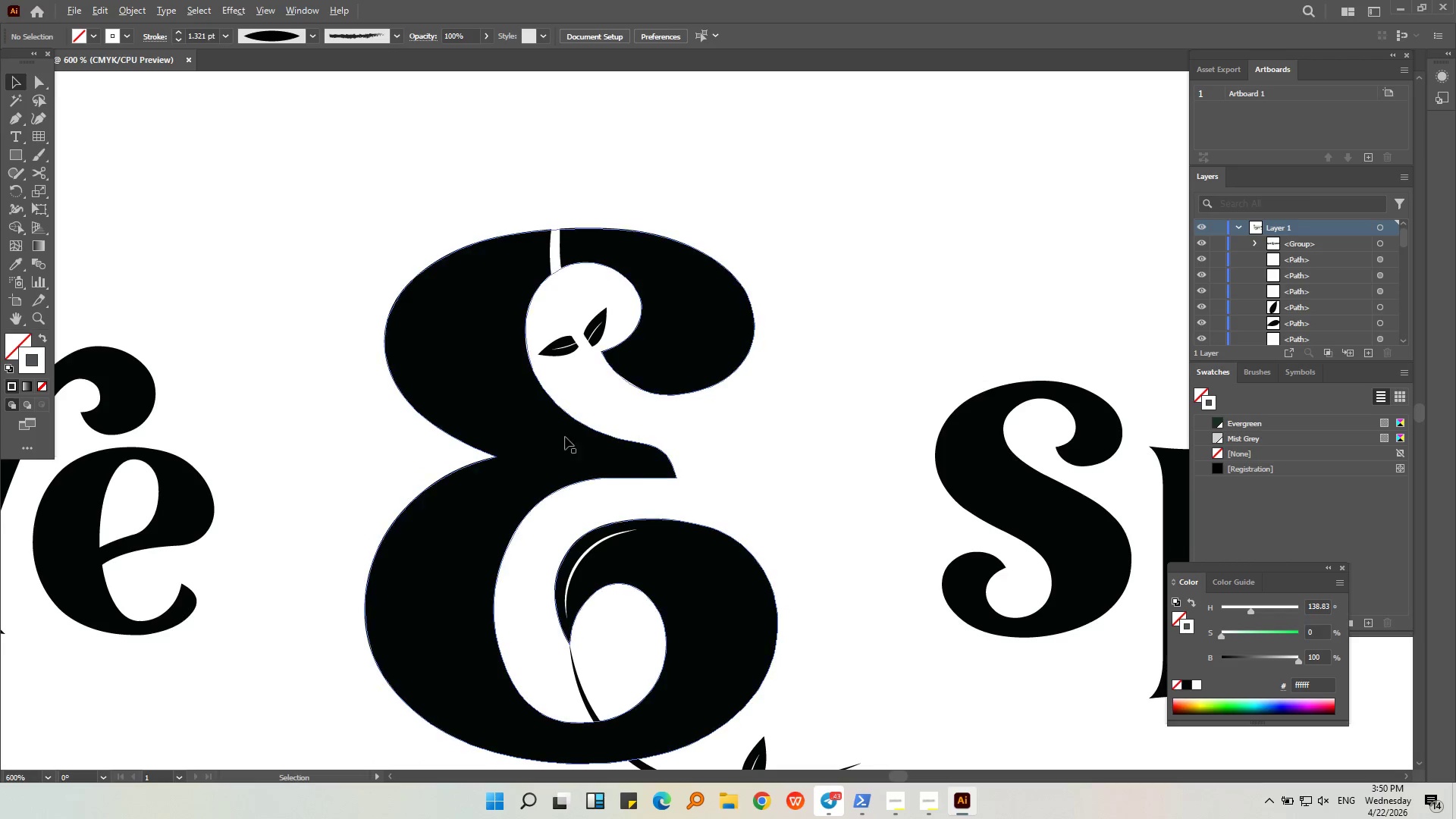 
scroll: coordinate [559, 432], scroll_direction: down, amount: 2.0
 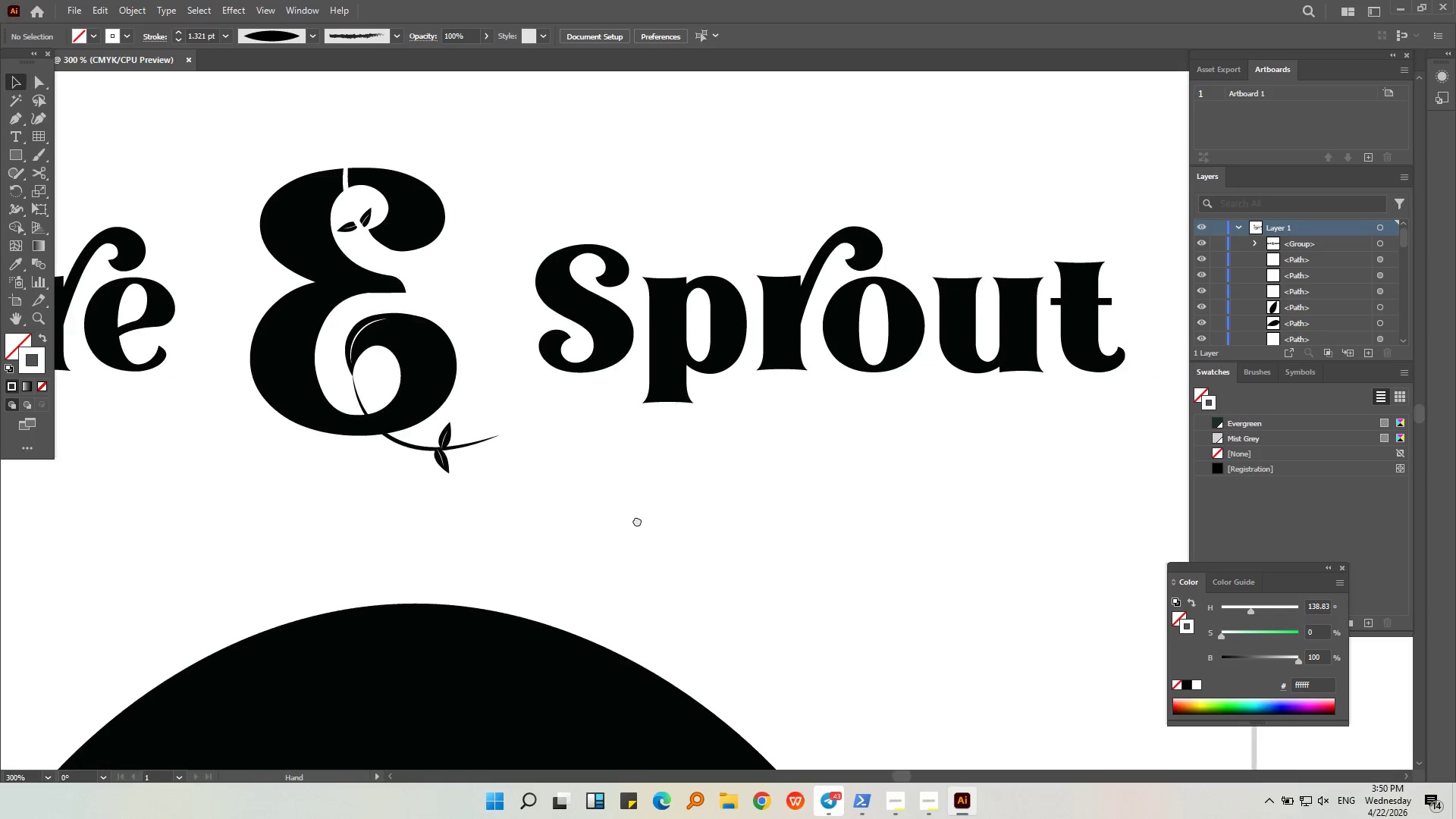 
hold_key(key=AltLeft, duration=0.48)
scroll: coordinate [592, 365], scroll_direction: down, amount: 4.0
 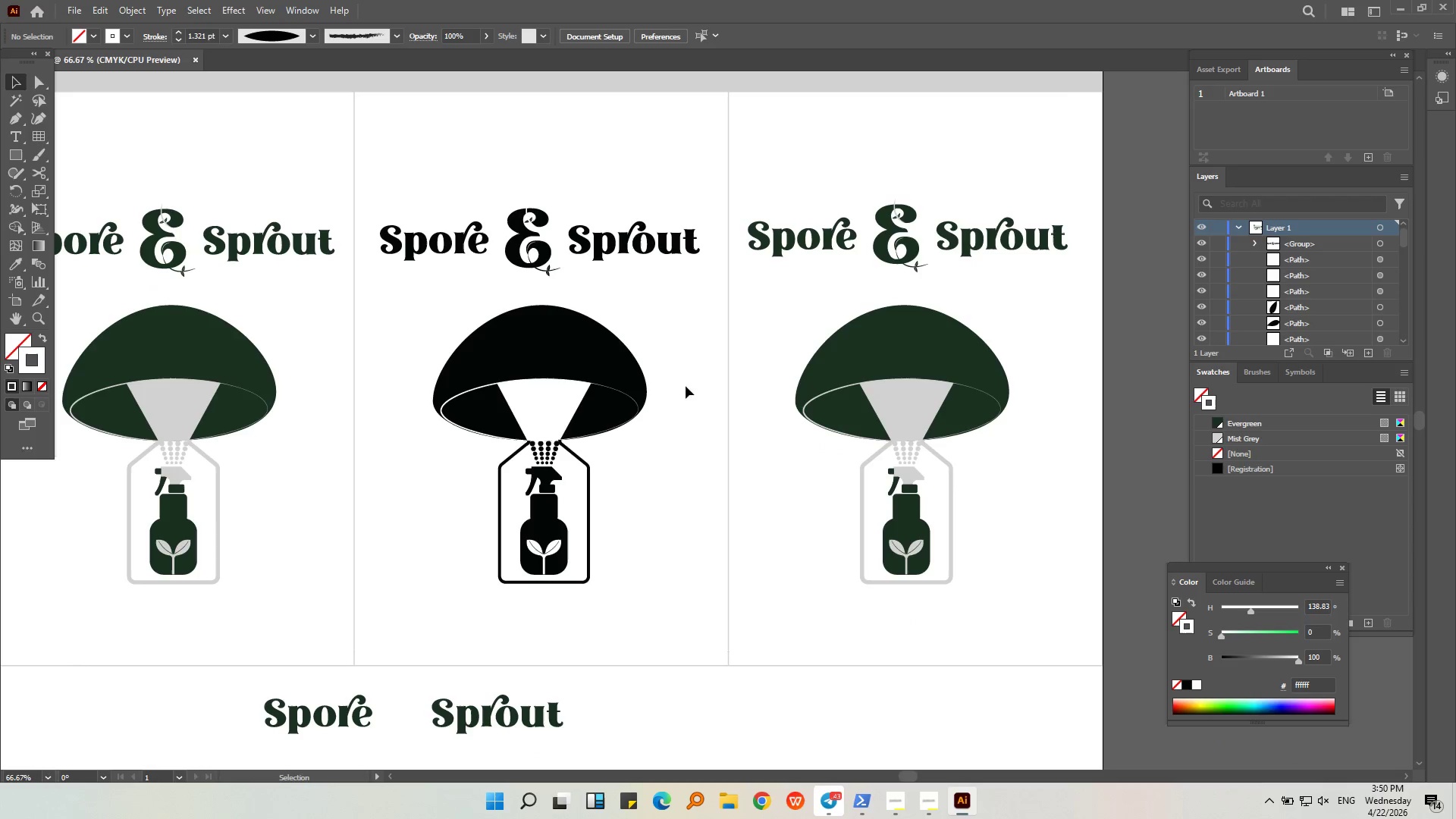 
left_click([698, 534])
 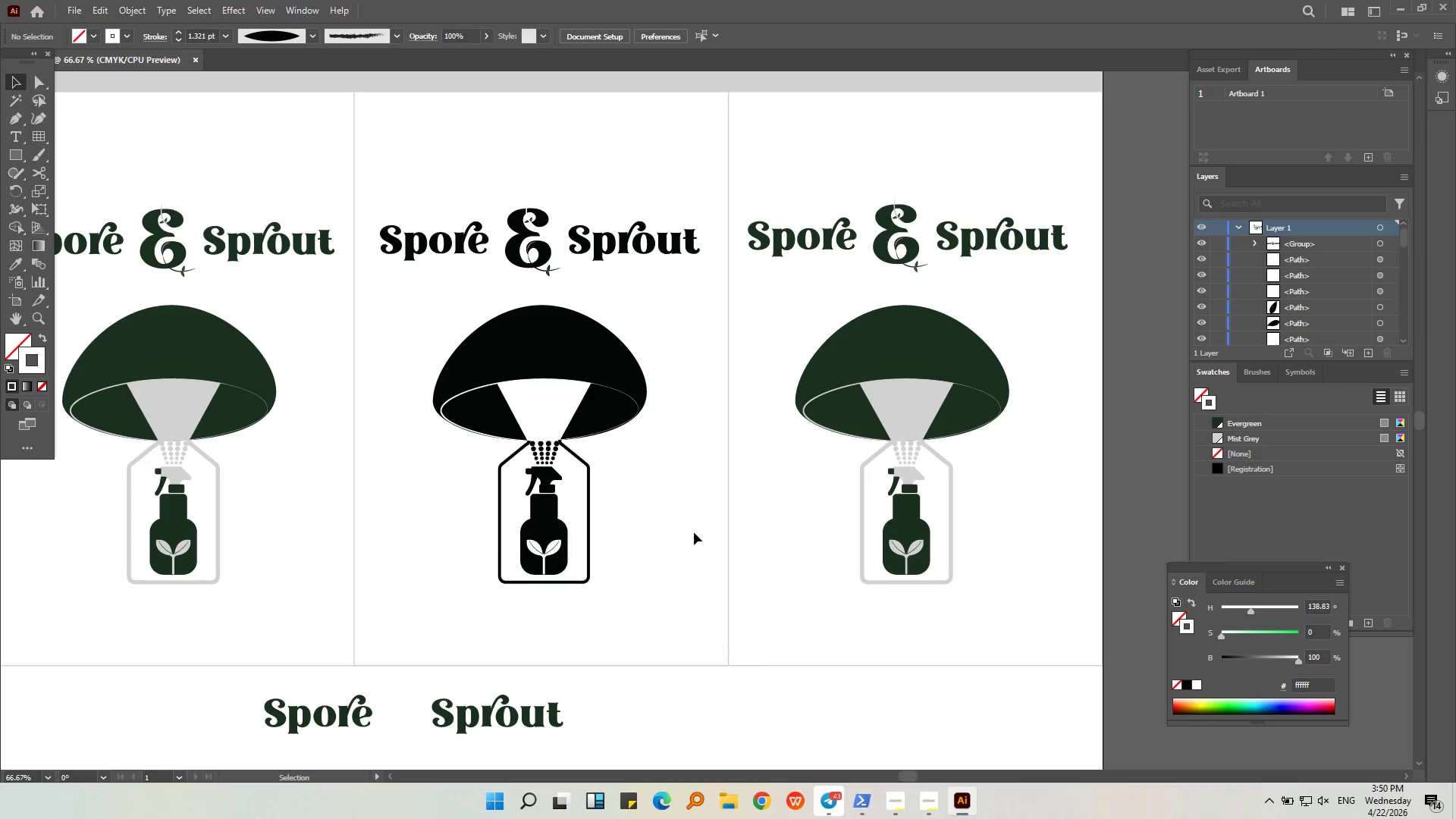 
hold_key(key=AltLeft, duration=0.36)
scroll: coordinate [692, 530], scroll_direction: down, amount: 1.0
 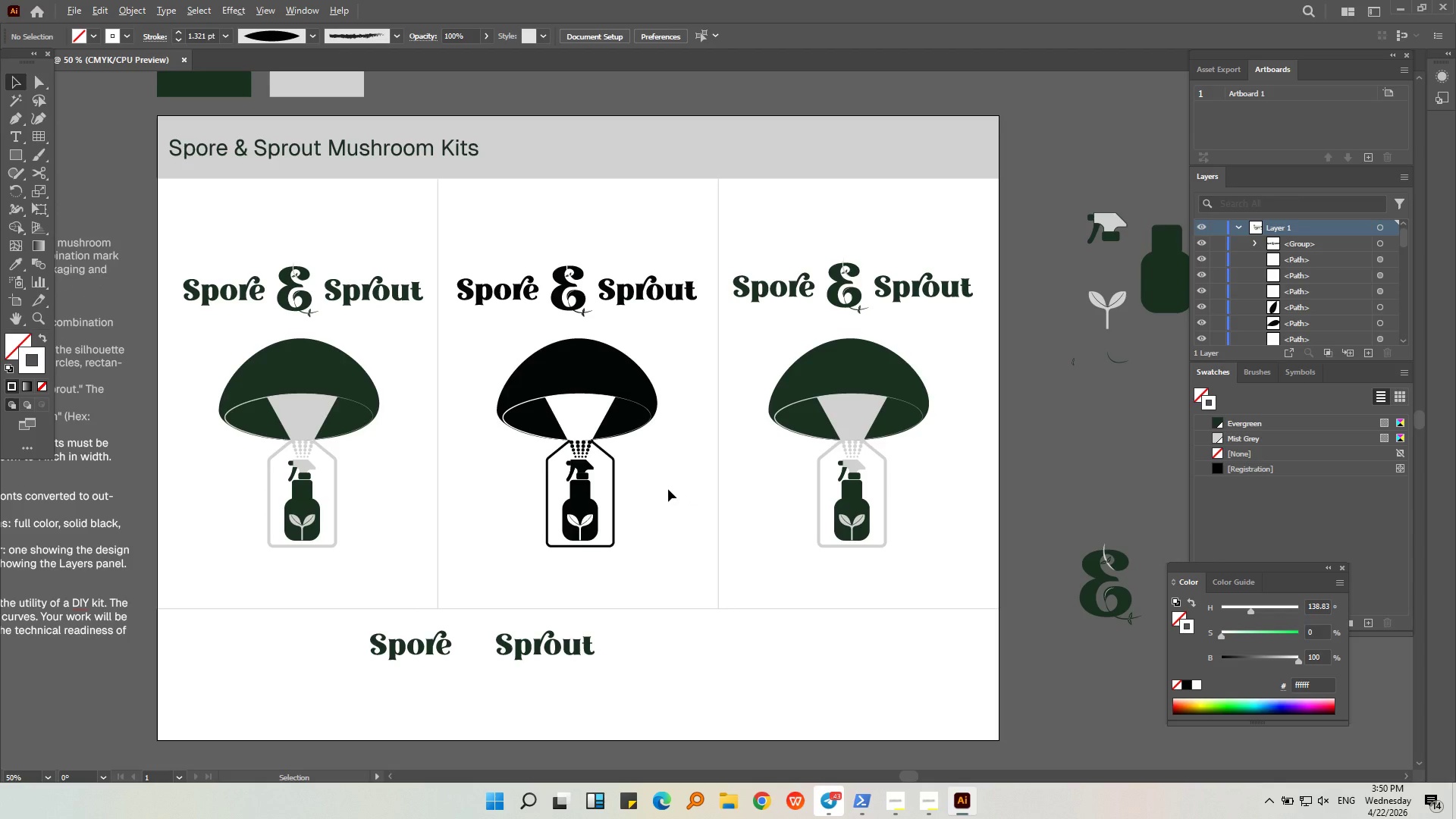 
wait(6.54)
 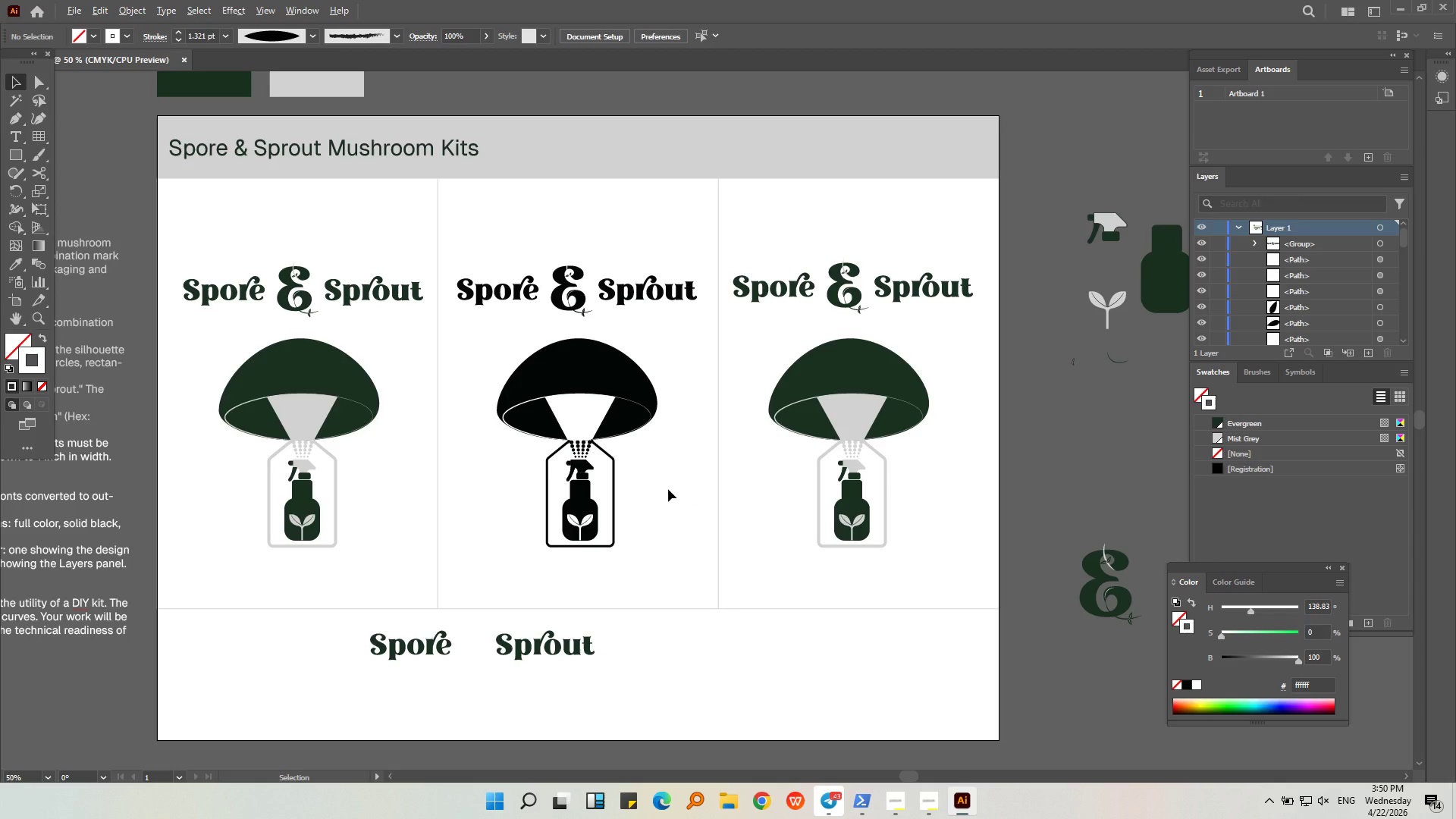 
left_click([952, 507])
 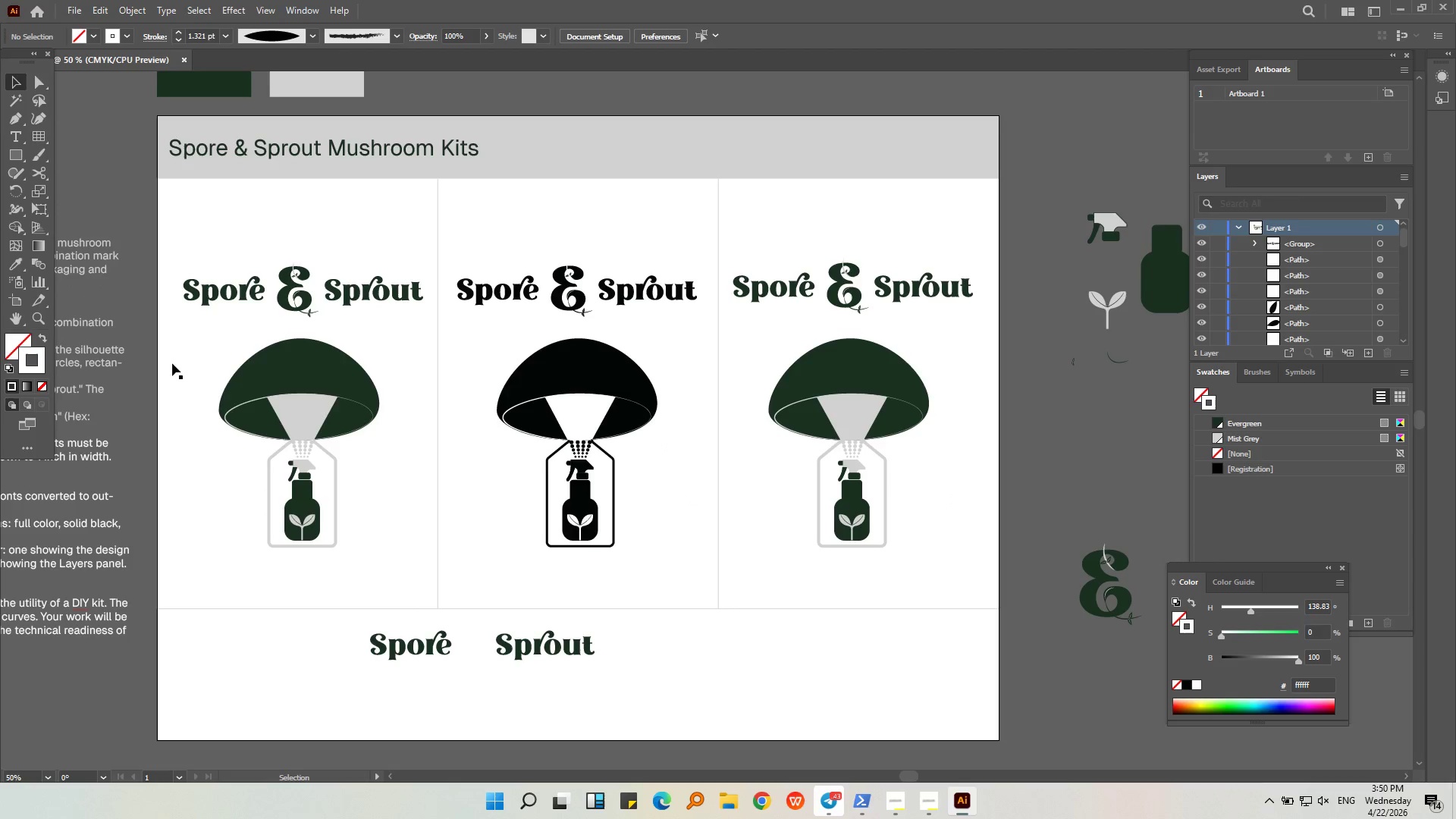 
left_click([12, 157])
 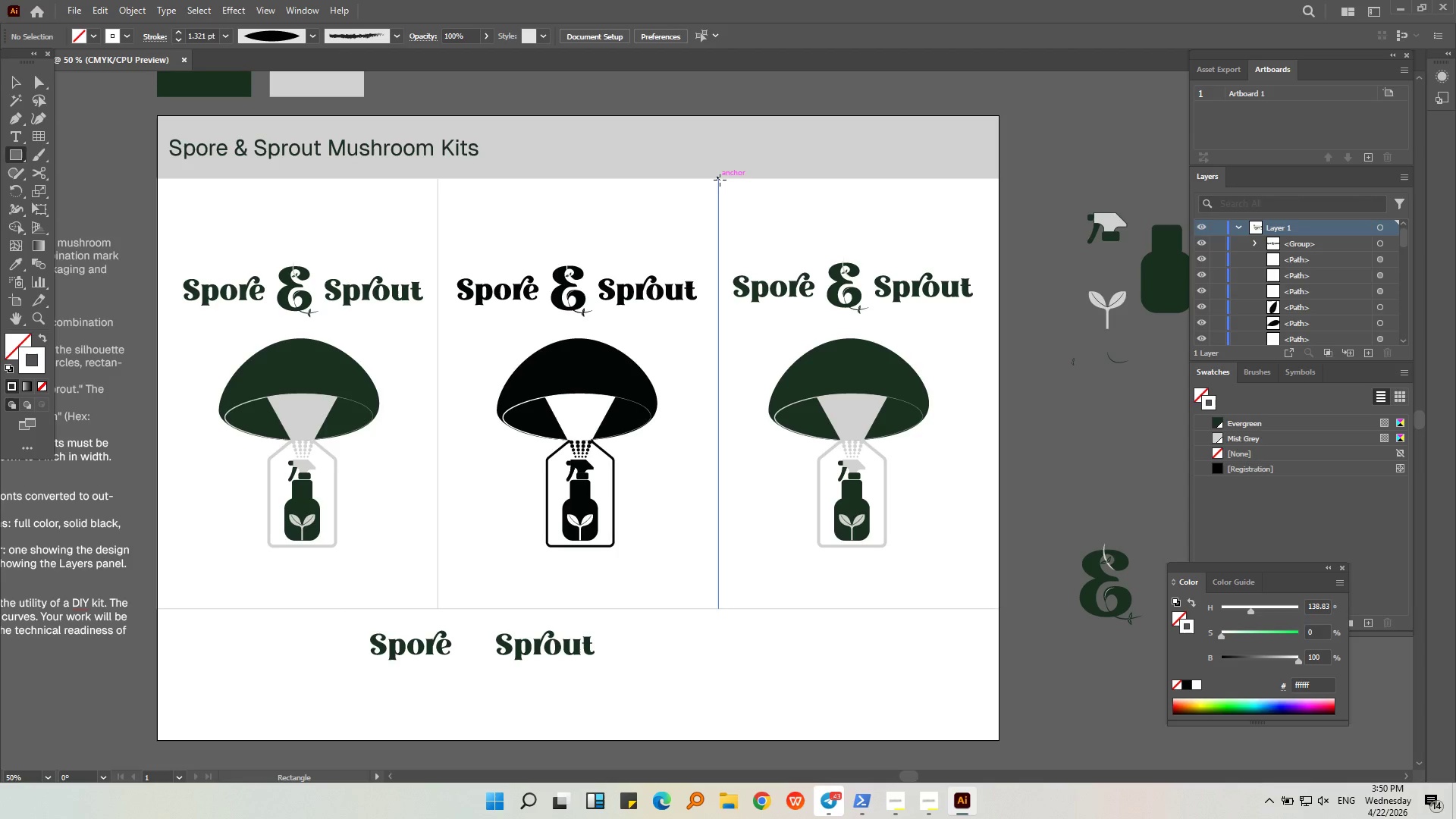 
left_click_drag(start_coordinate=[717, 179], to_coordinate=[998, 607])
 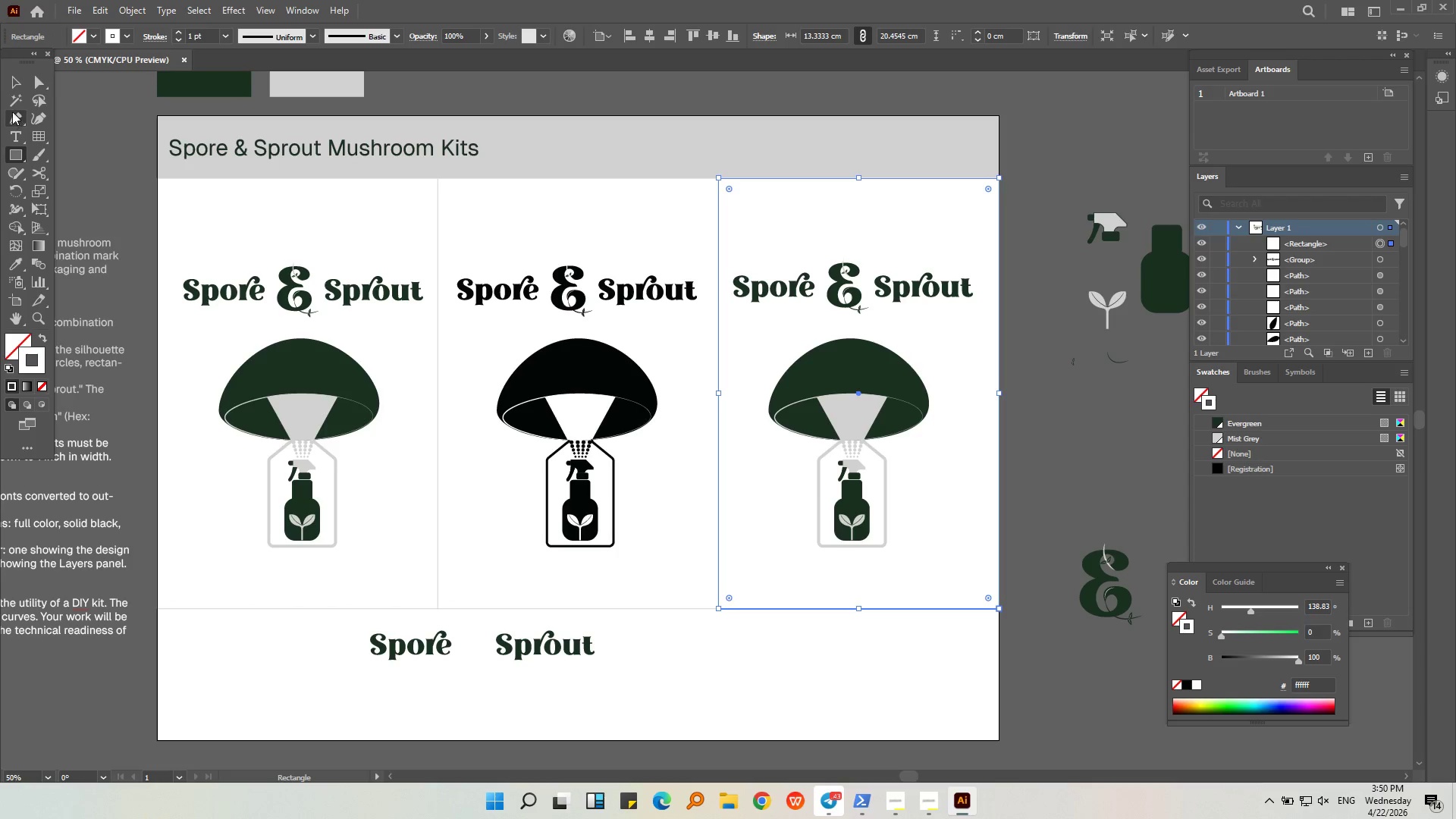 
left_click([12, 83])
 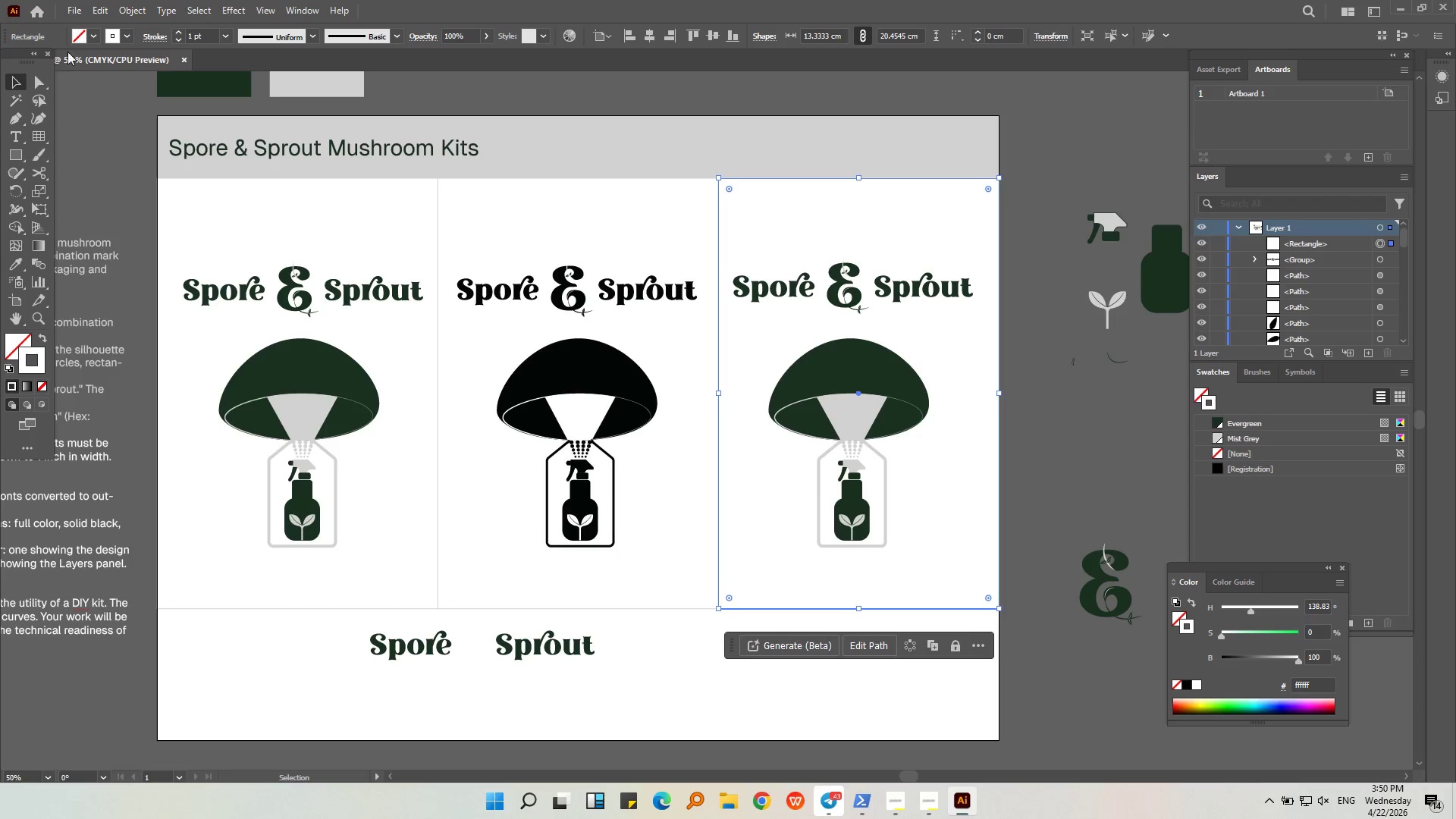 
left_click([89, 38])
 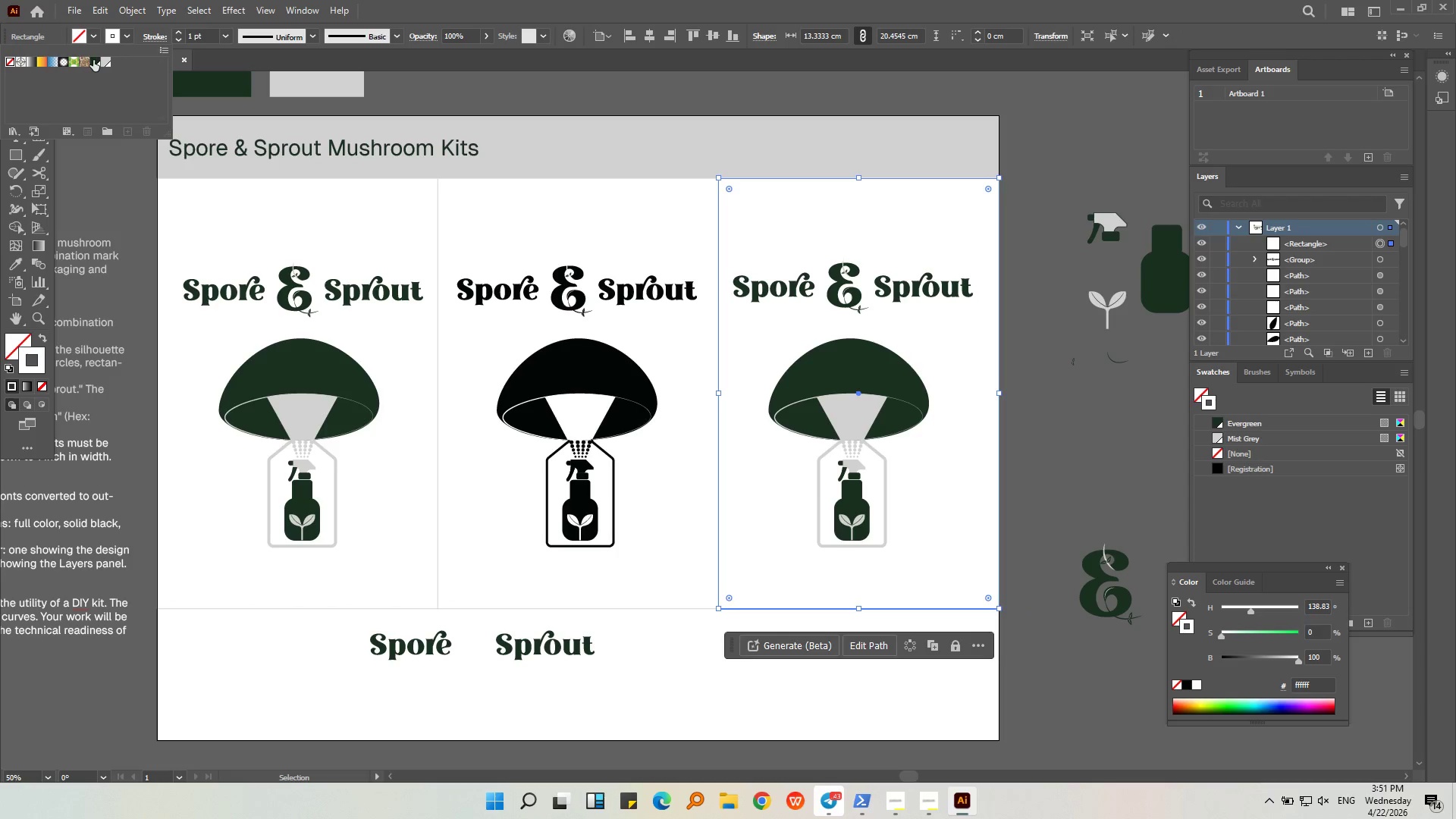 
left_click([93, 60])
 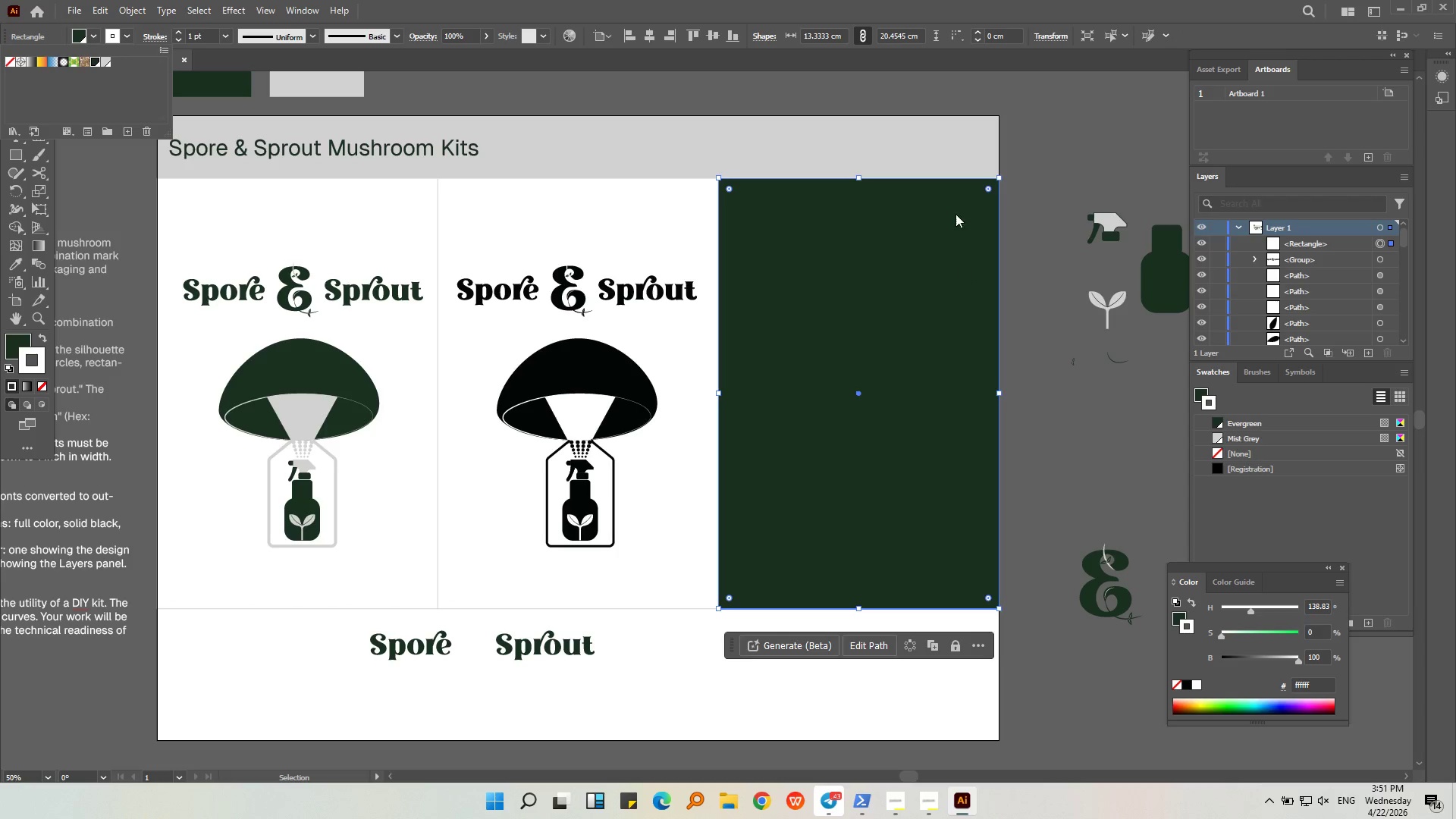 
double_click([1033, 162])
 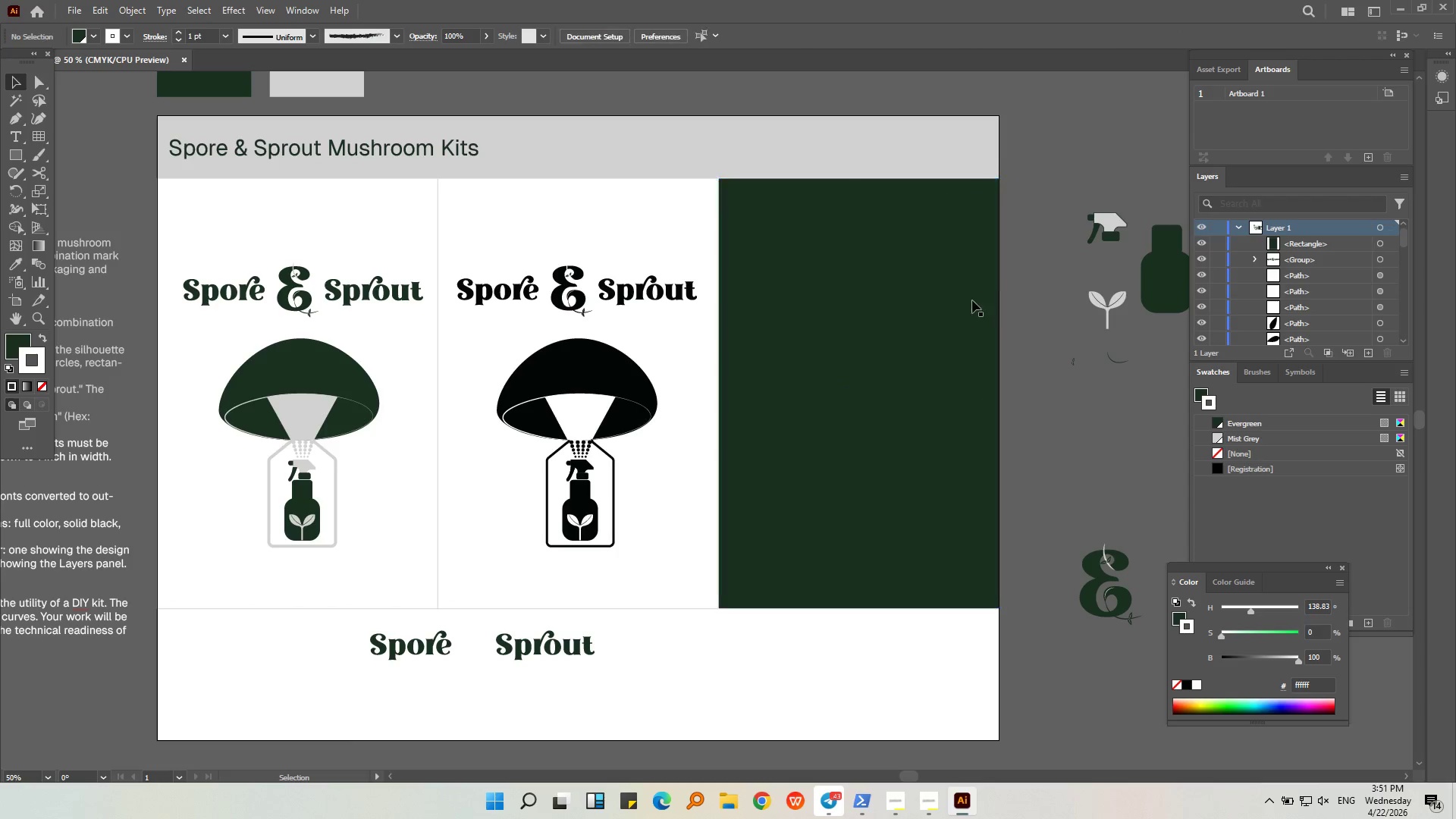 
triple_click([965, 334])
 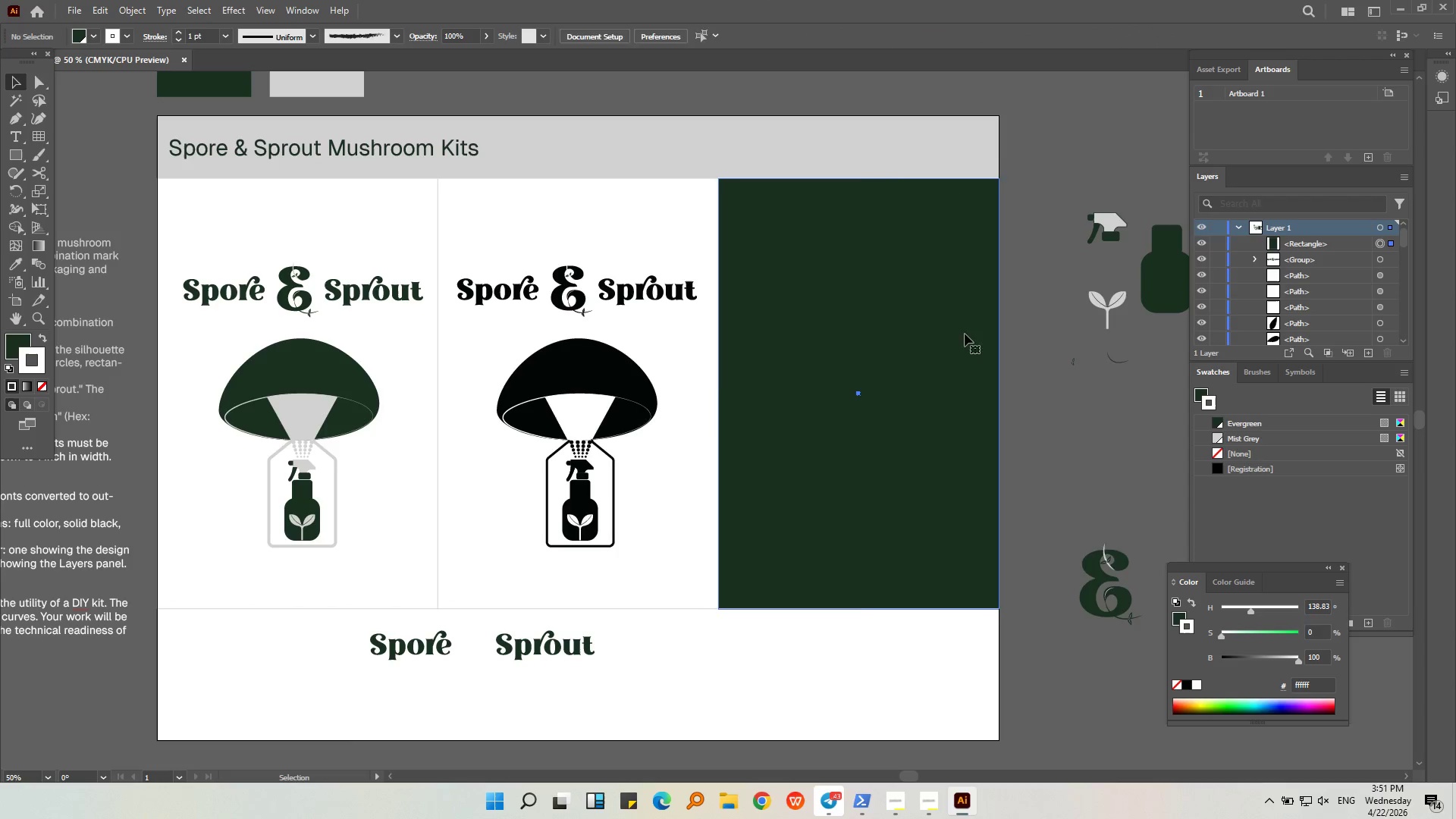 
right_click([965, 334])
 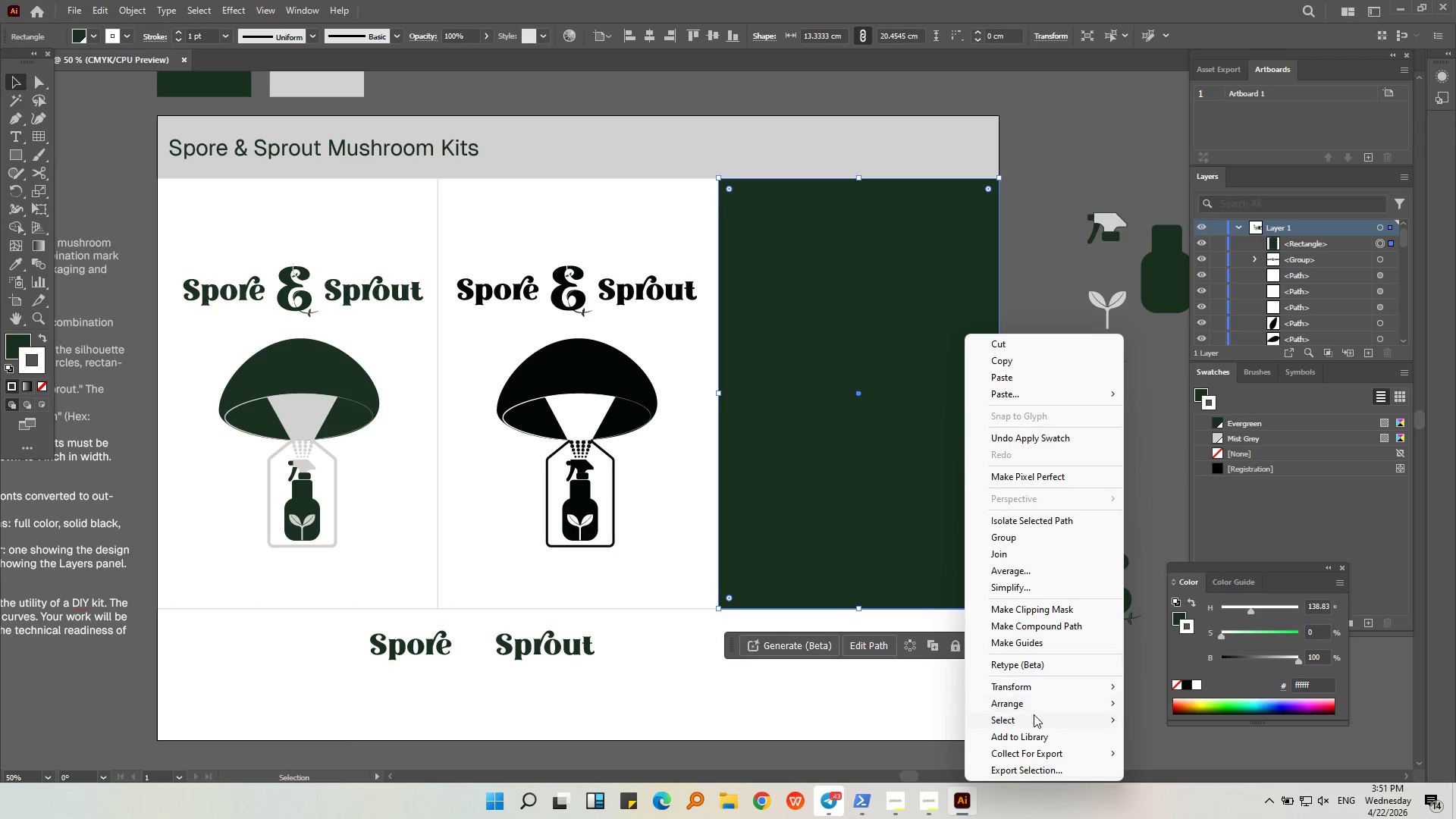 
left_click([1028, 708])
 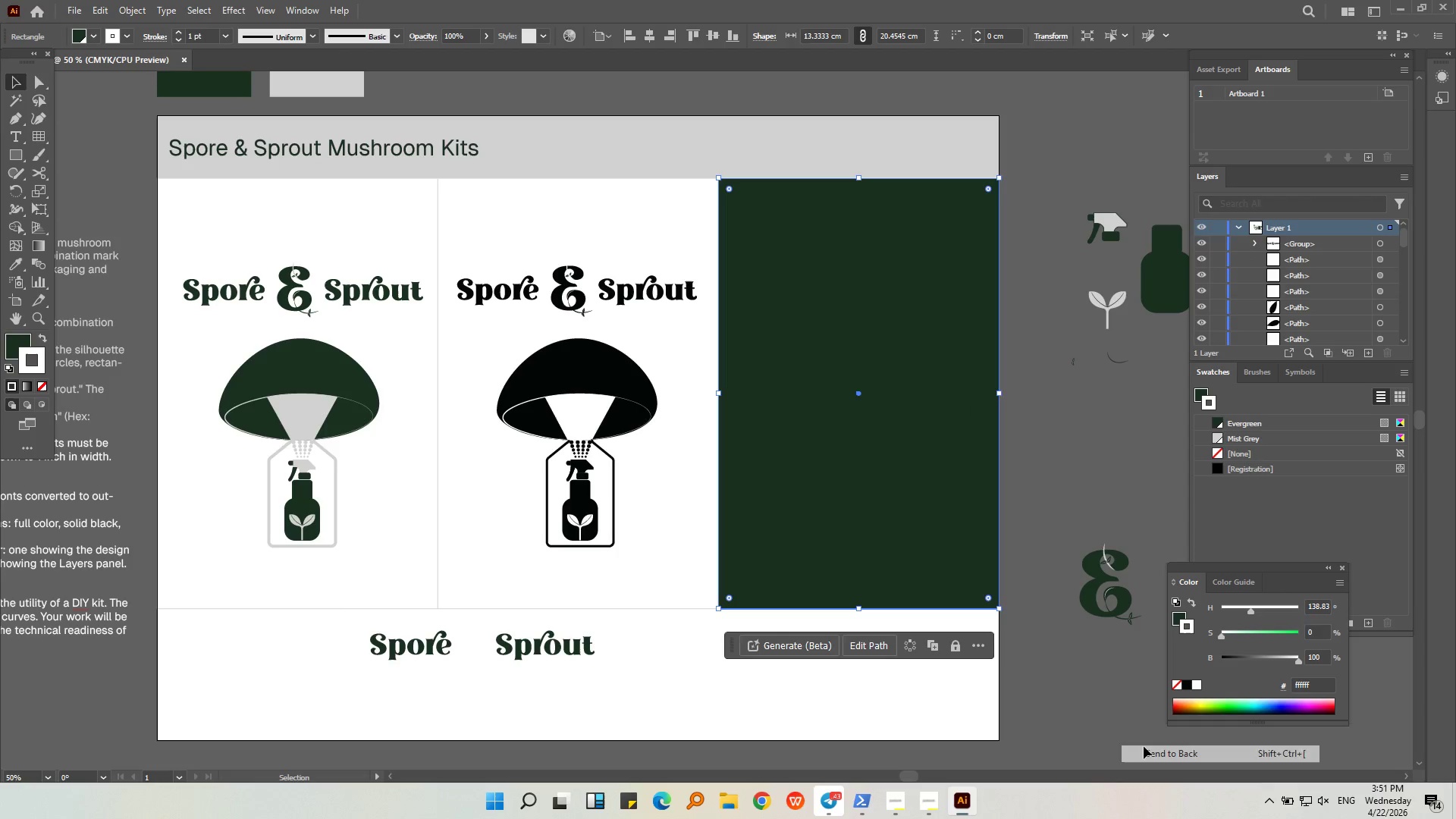 
double_click([1075, 645])
 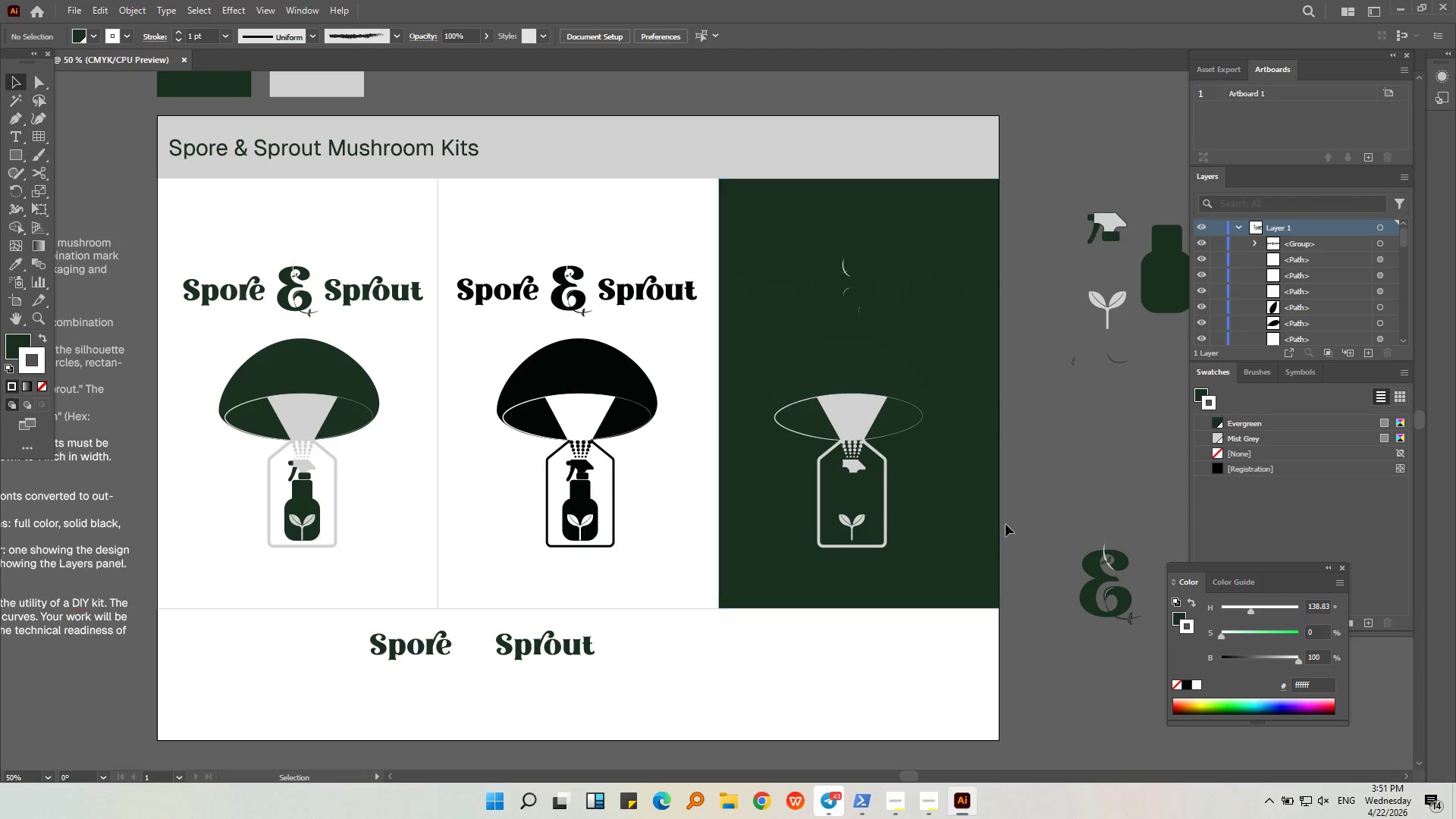 
key(Alt+AltLeft)
 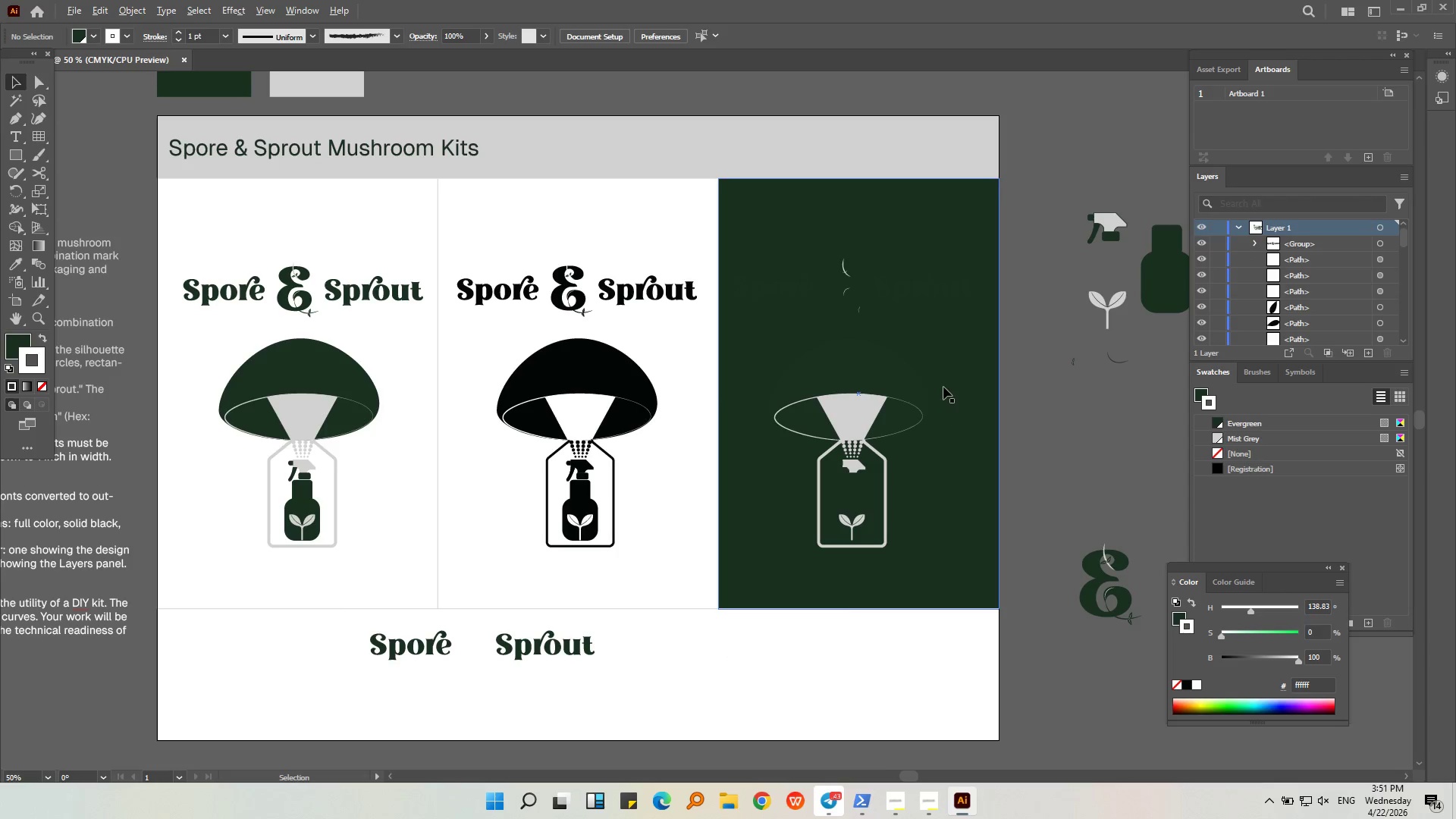 
left_click([821, 362])
 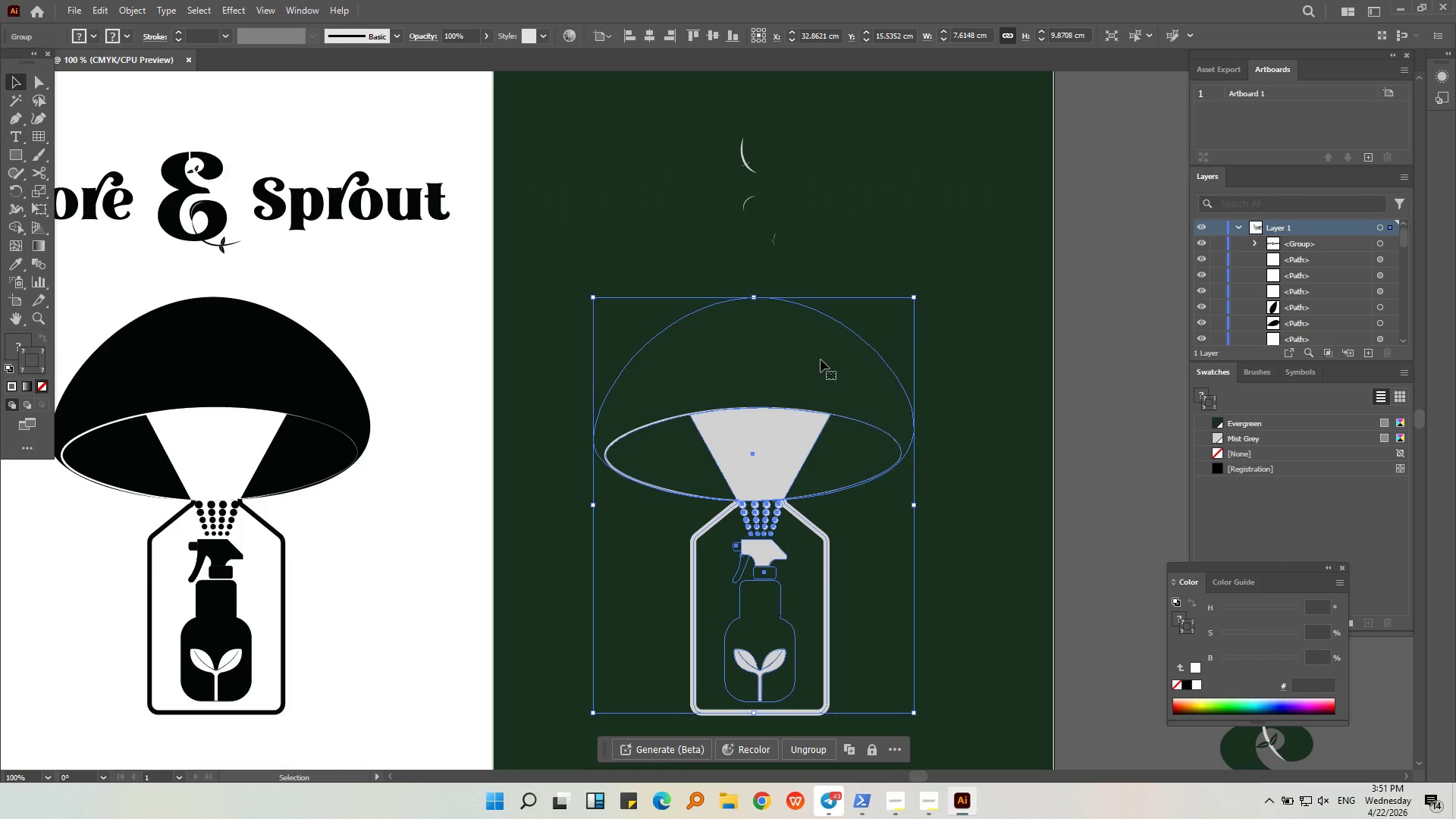 
scroll: coordinate [943, 381], scroll_direction: up, amount: 2.0
 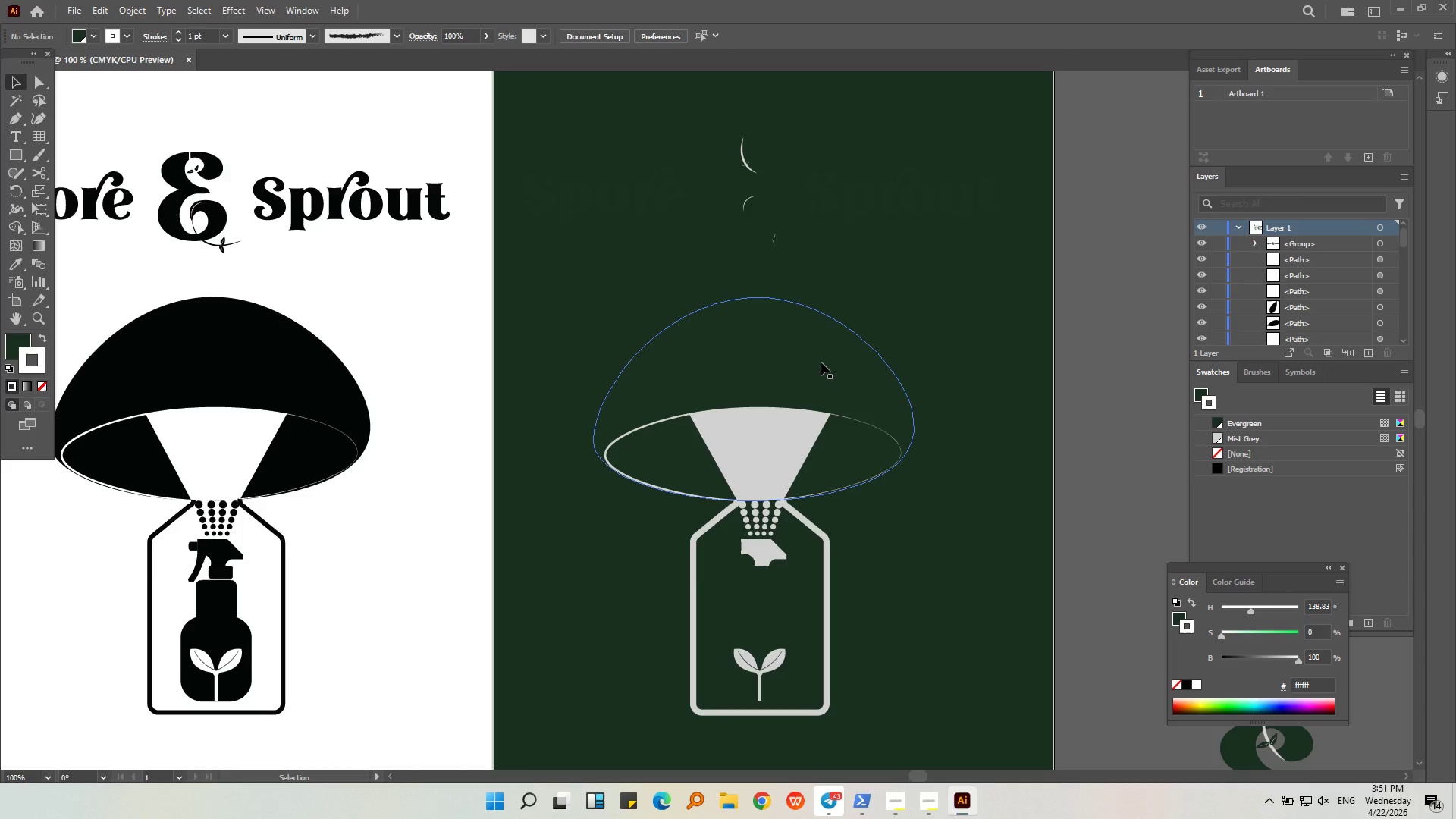 
key(Control+Shift+G)
 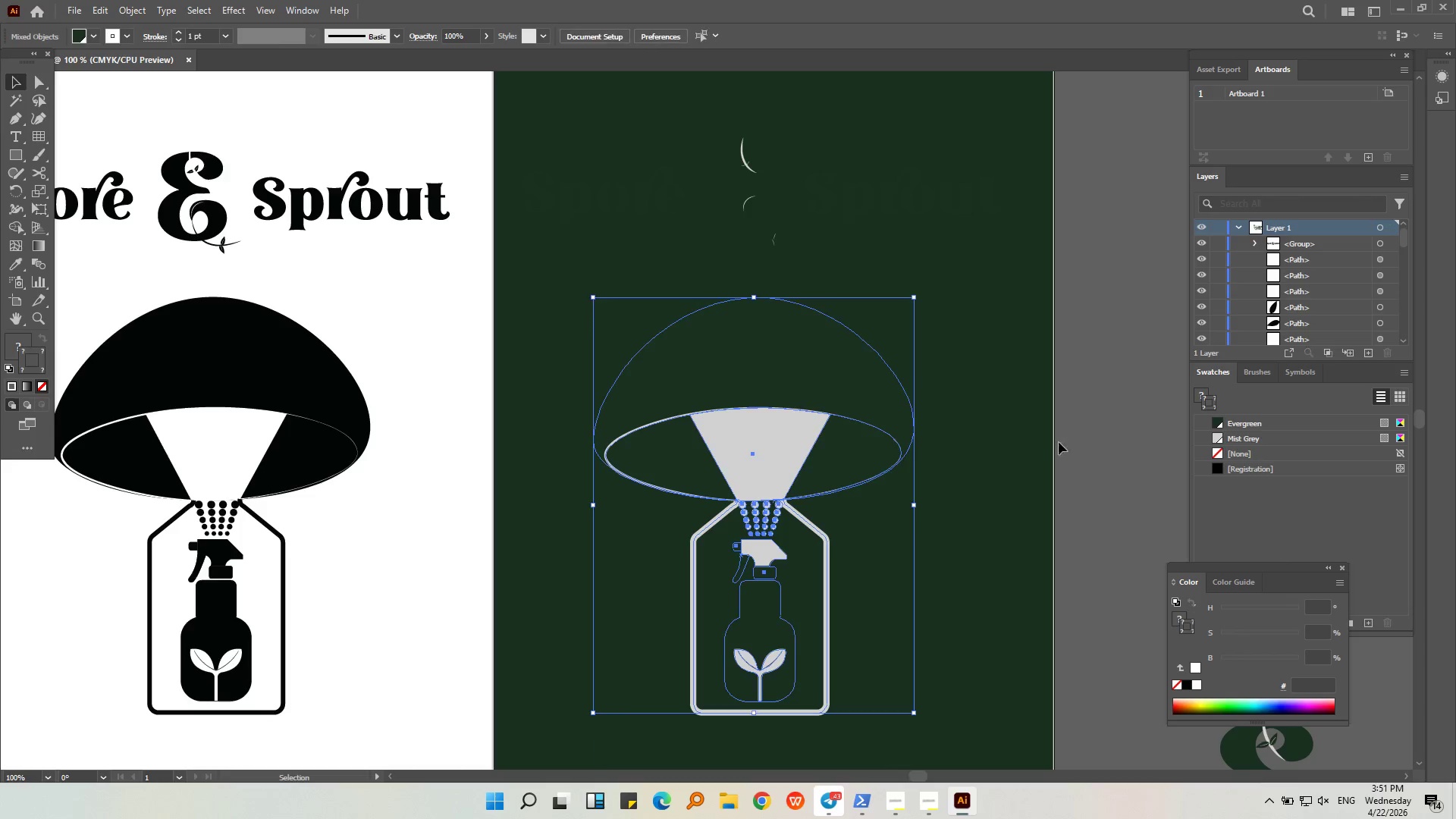 
double_click([789, 356])
 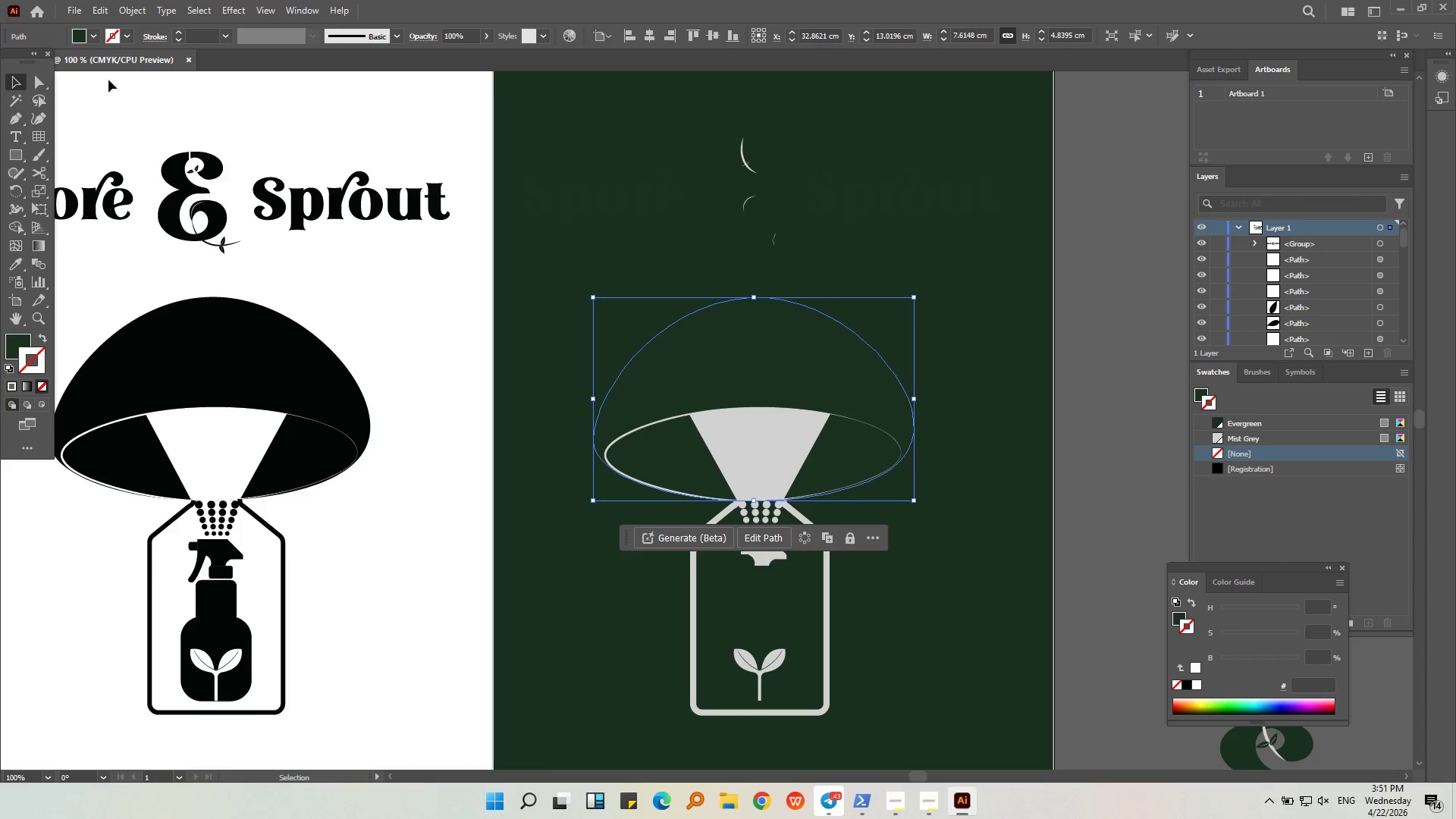 
left_click([92, 39])
 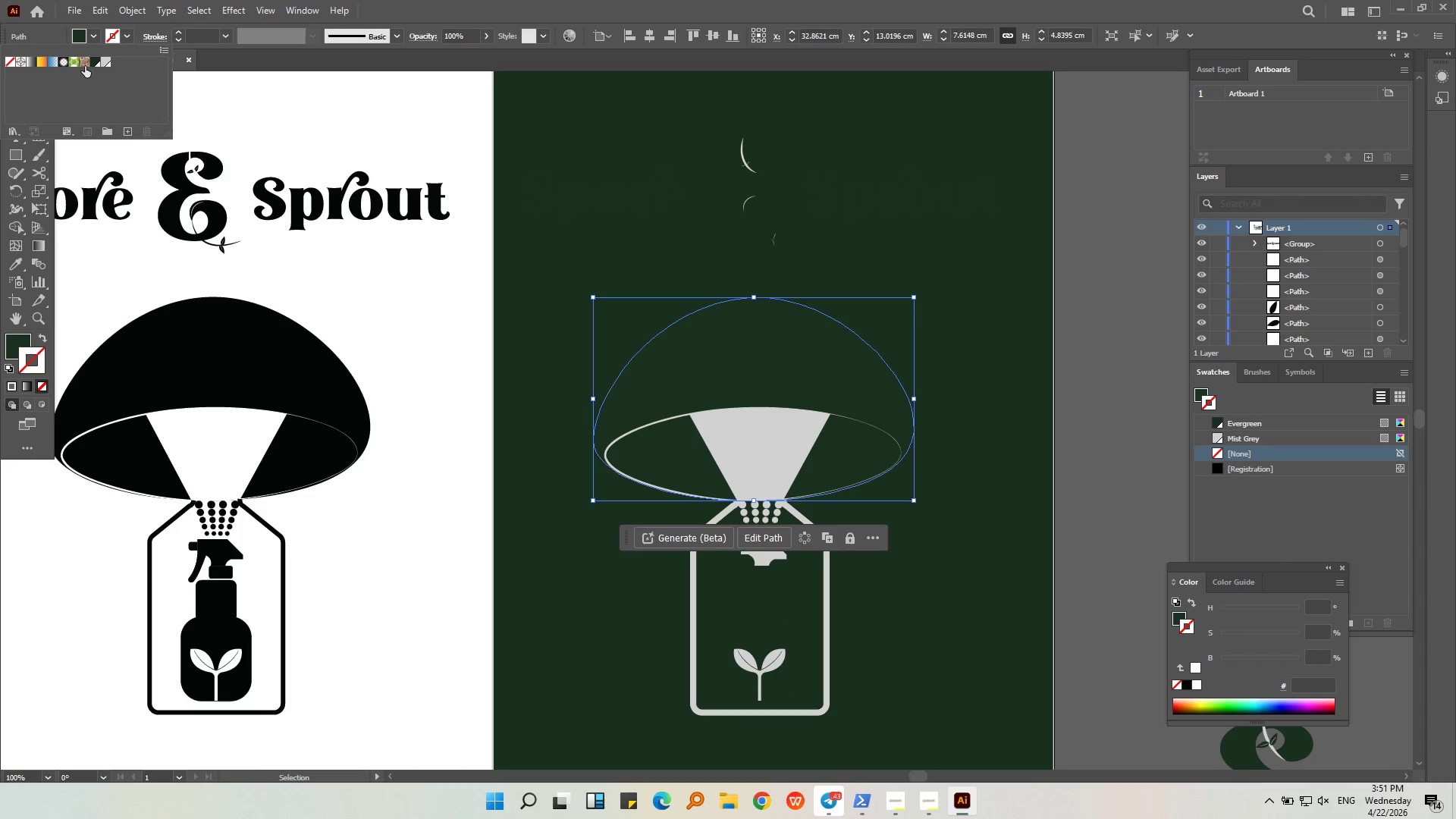 
left_click([97, 59])
 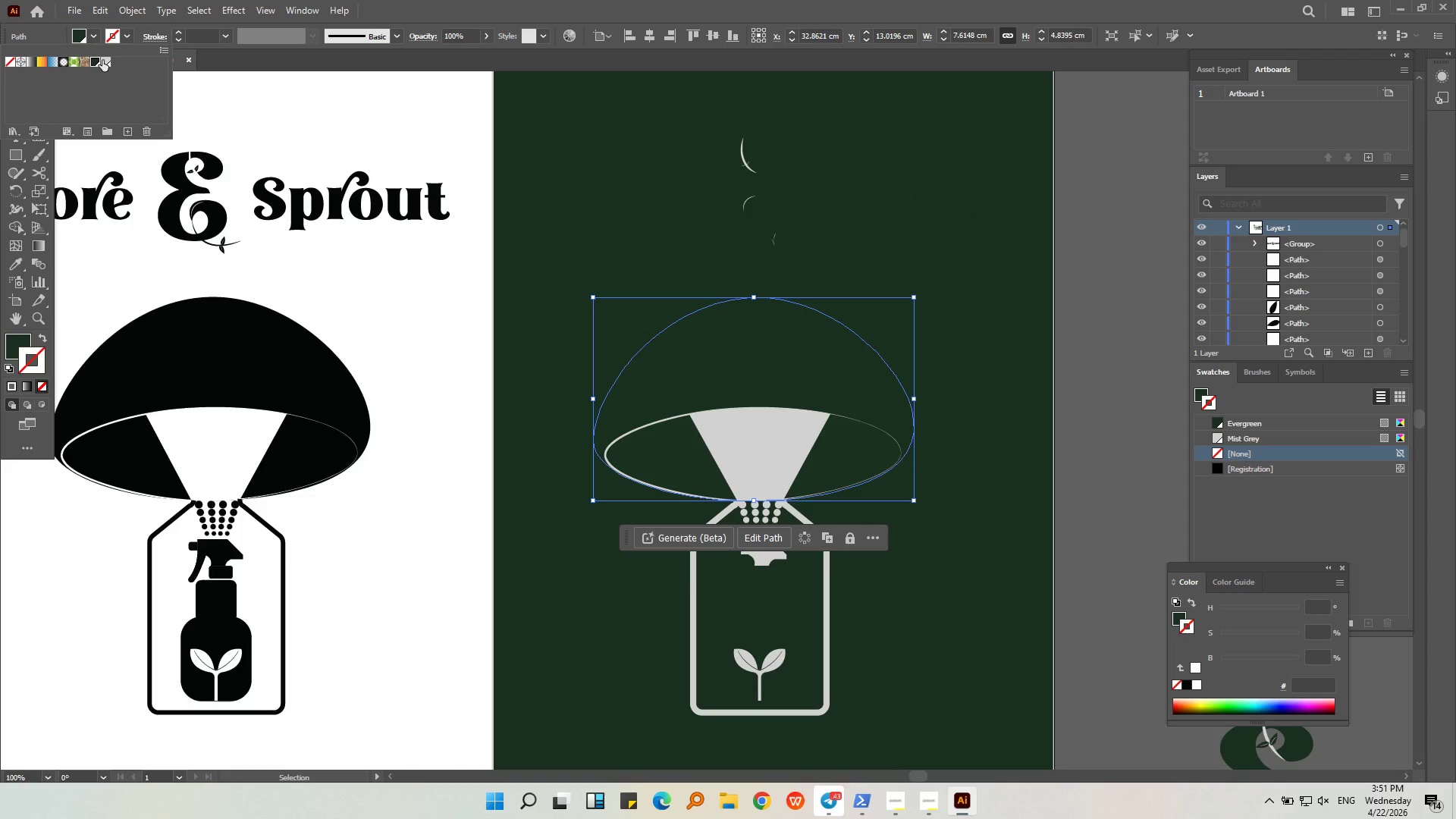 
left_click([103, 60])
 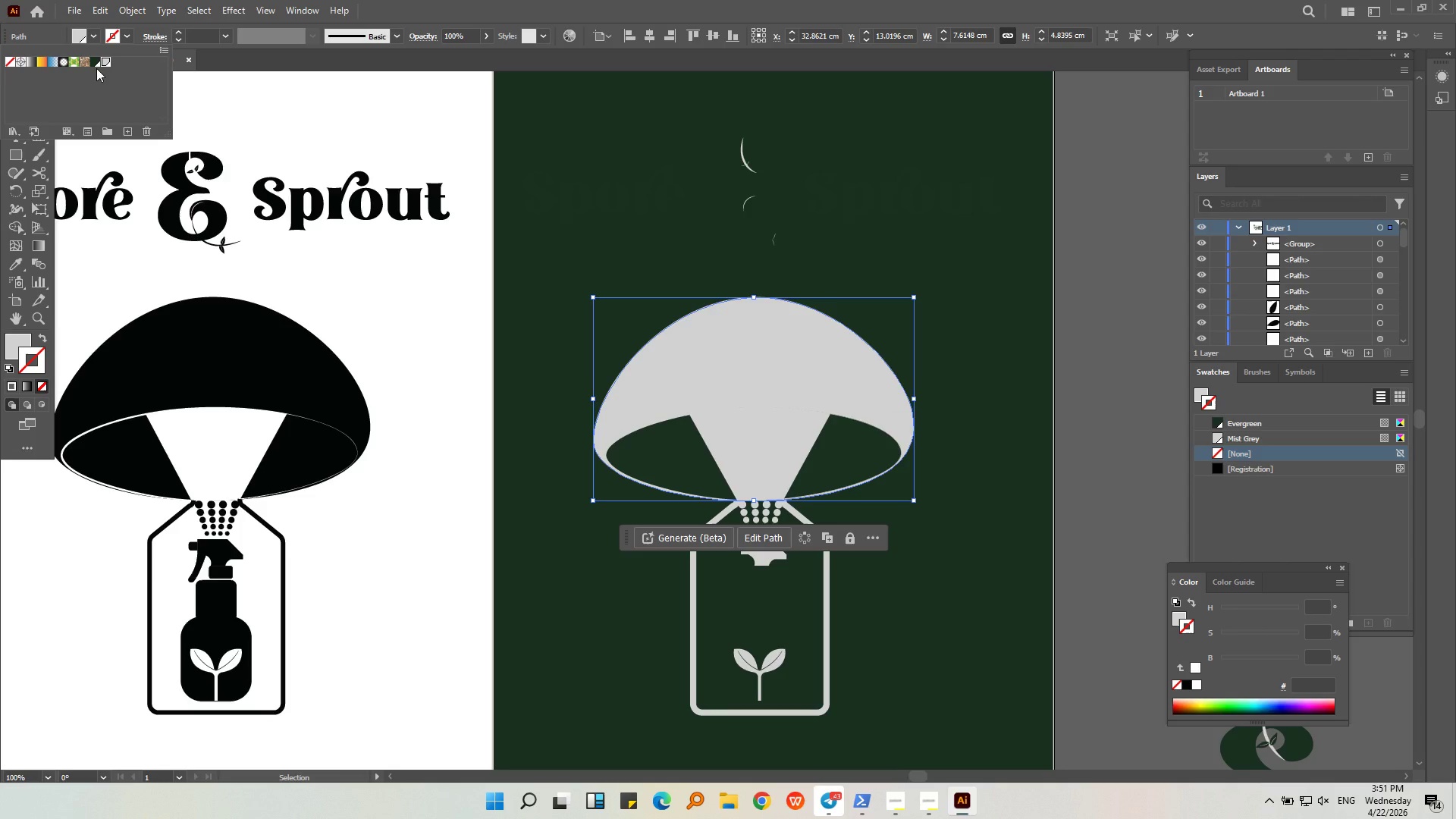 
wait(6.25)
 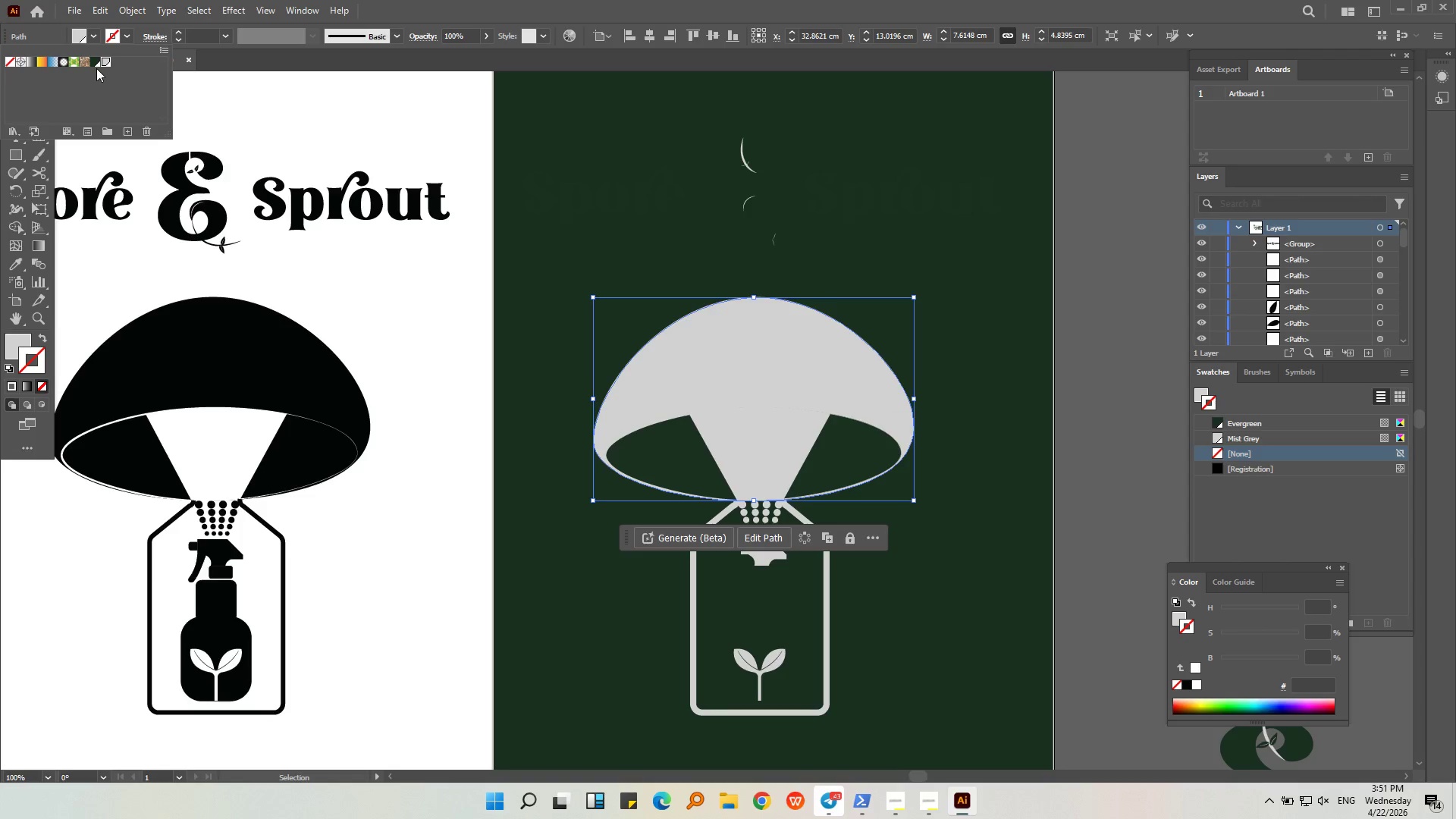 
double_click([21, 344])
 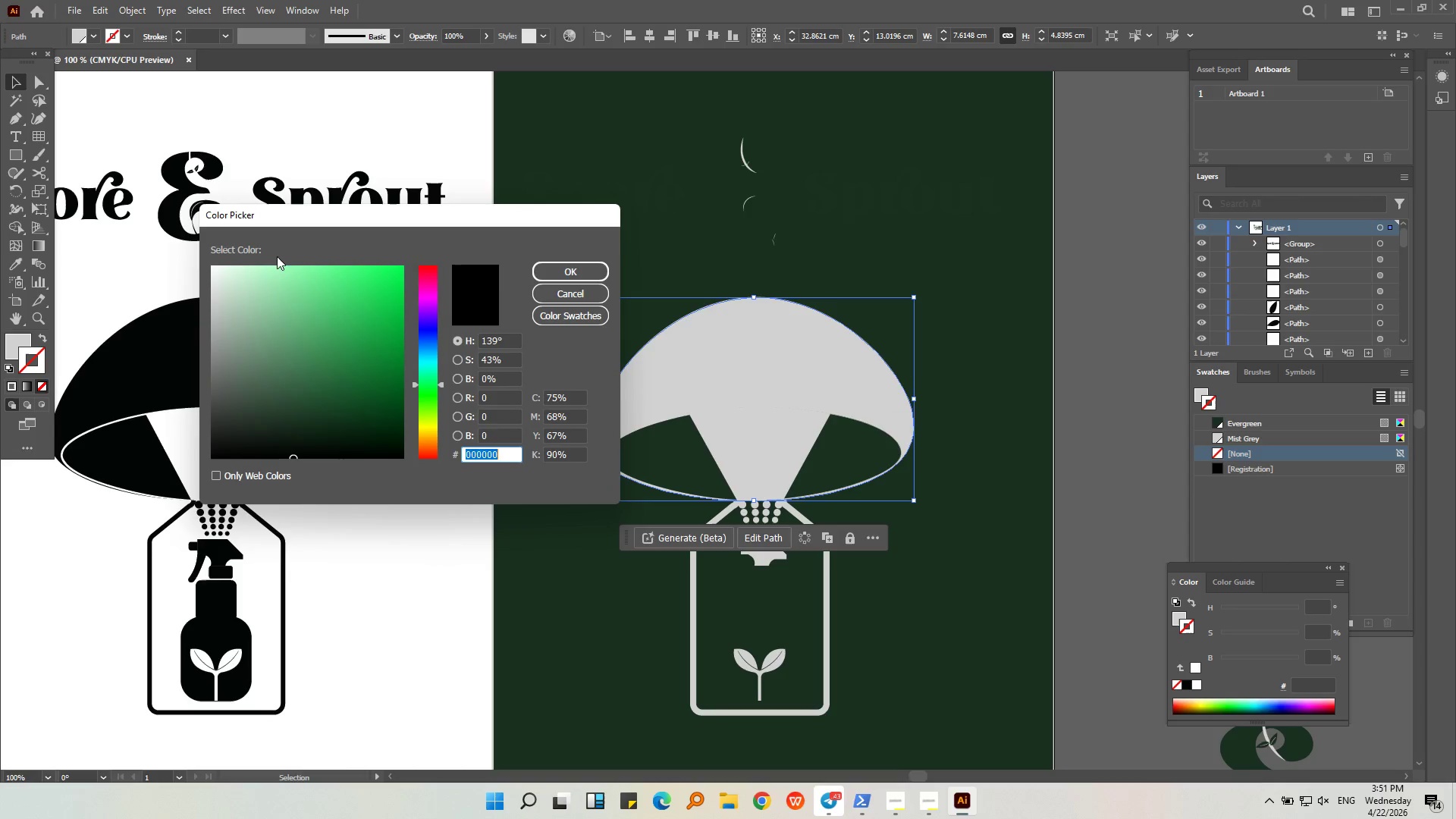 
left_click_drag(start_coordinate=[248, 271], to_coordinate=[169, 262])
 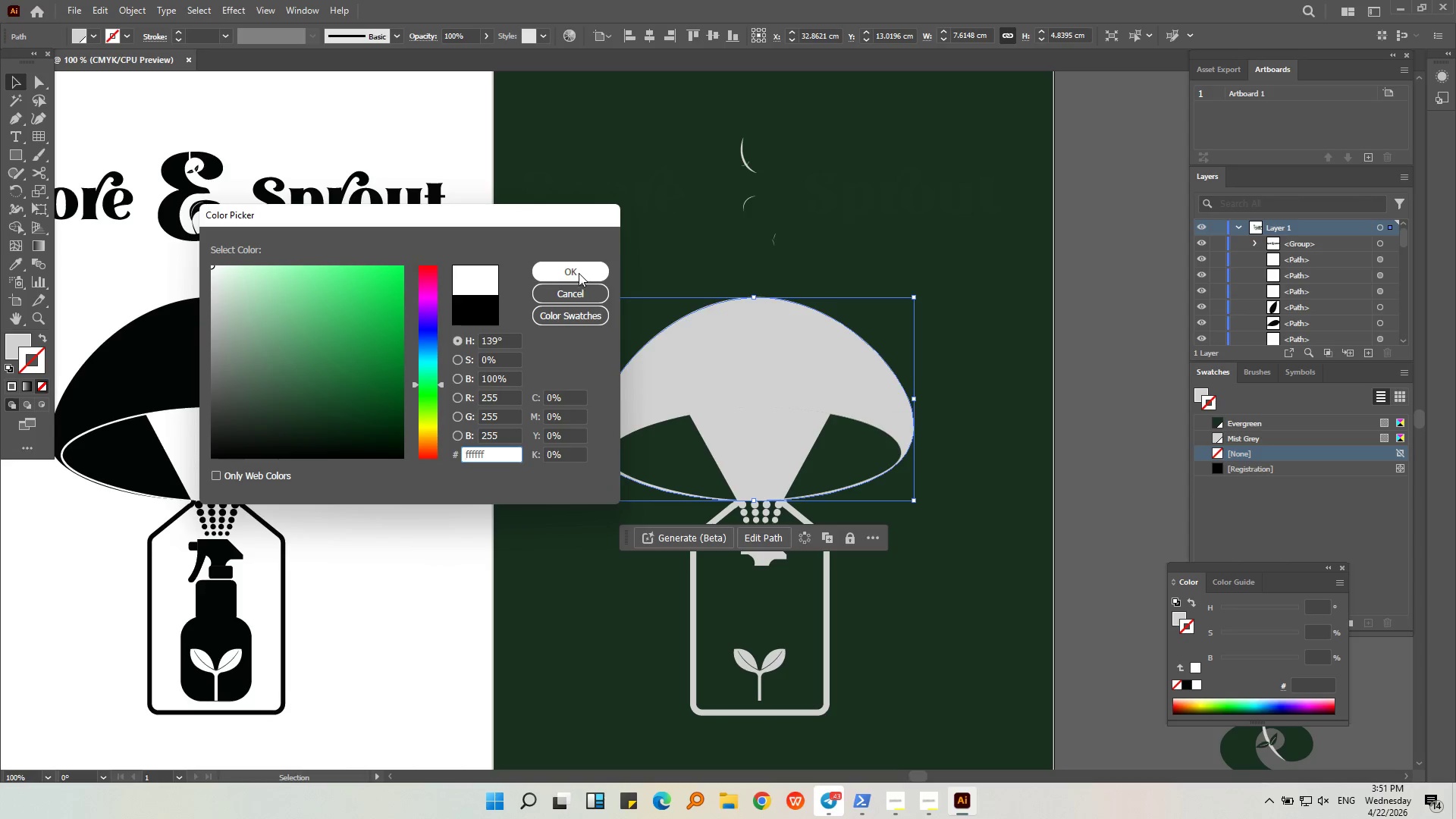 
left_click([579, 273])
 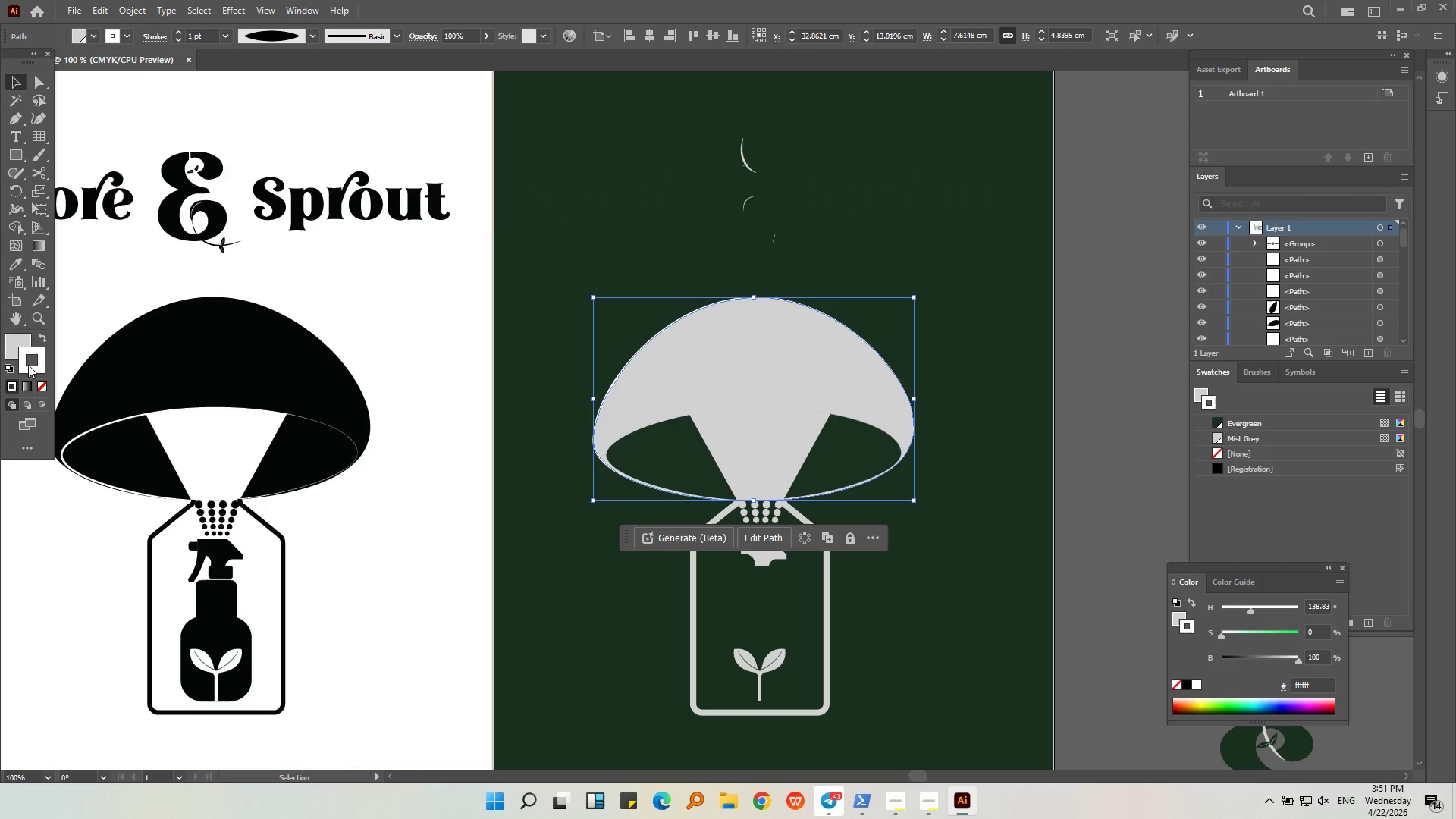 
double_click([11, 346])
 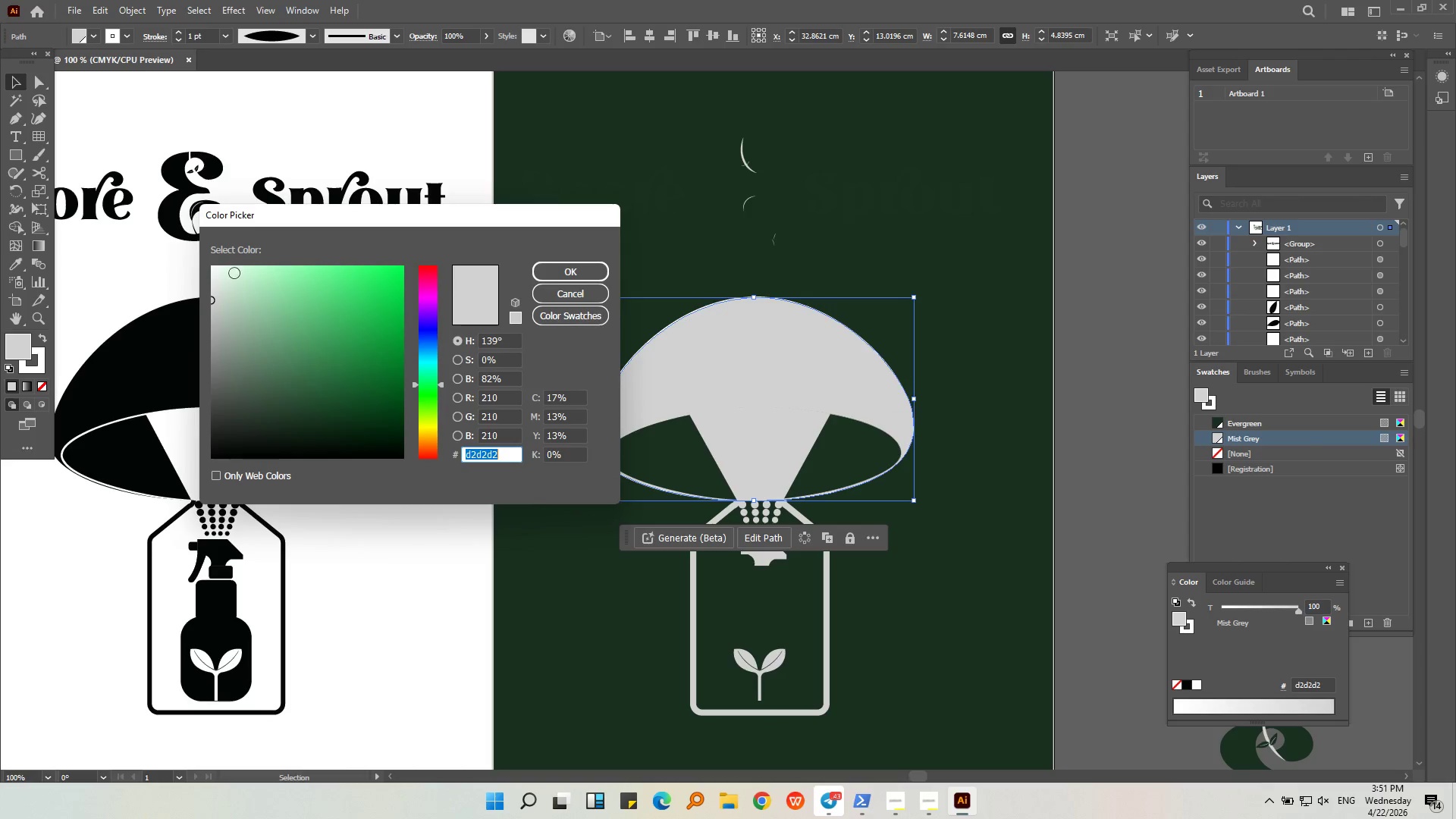 
left_click_drag(start_coordinate=[234, 273], to_coordinate=[171, 259])
 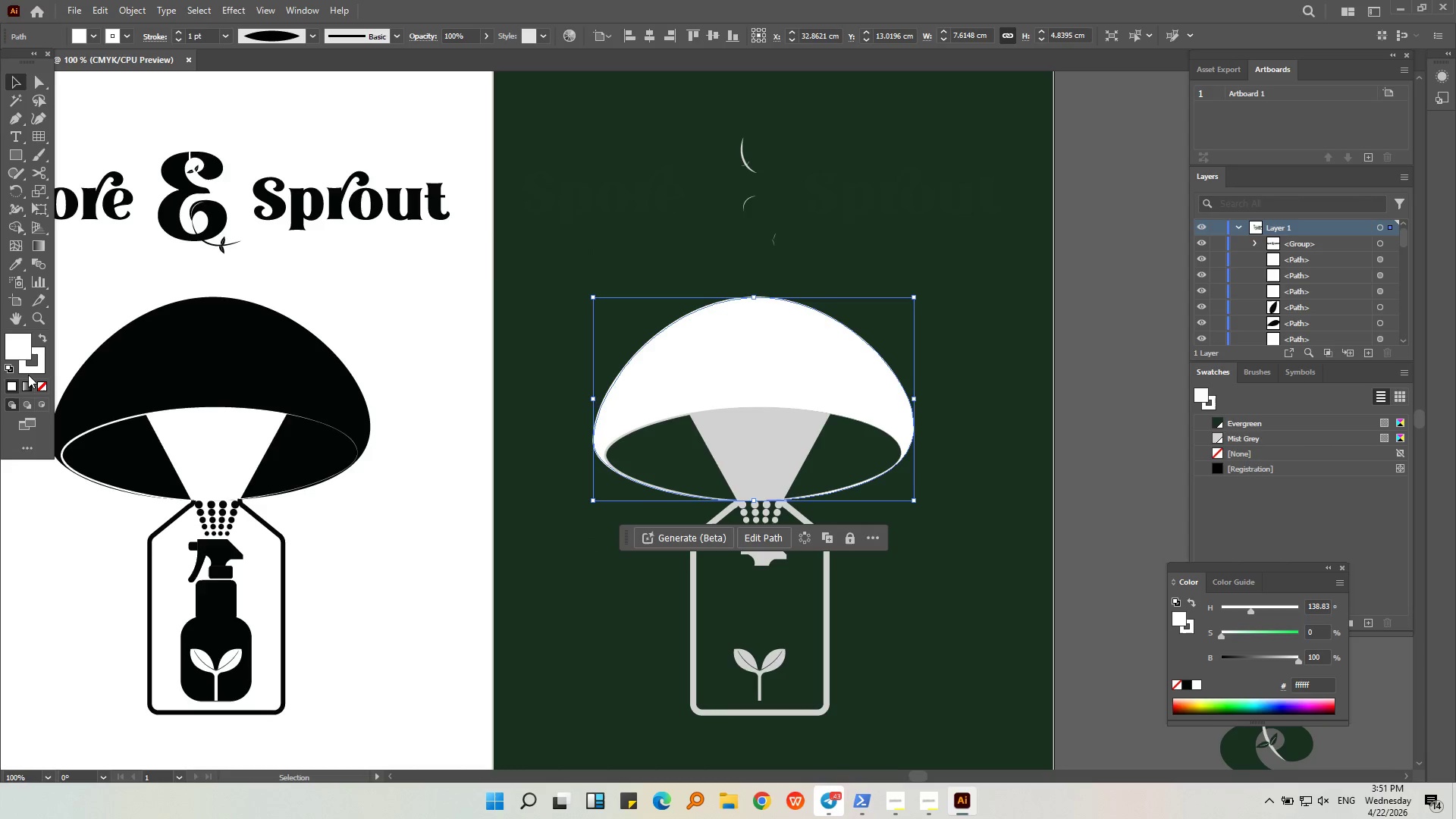 
double_click([33, 369])
 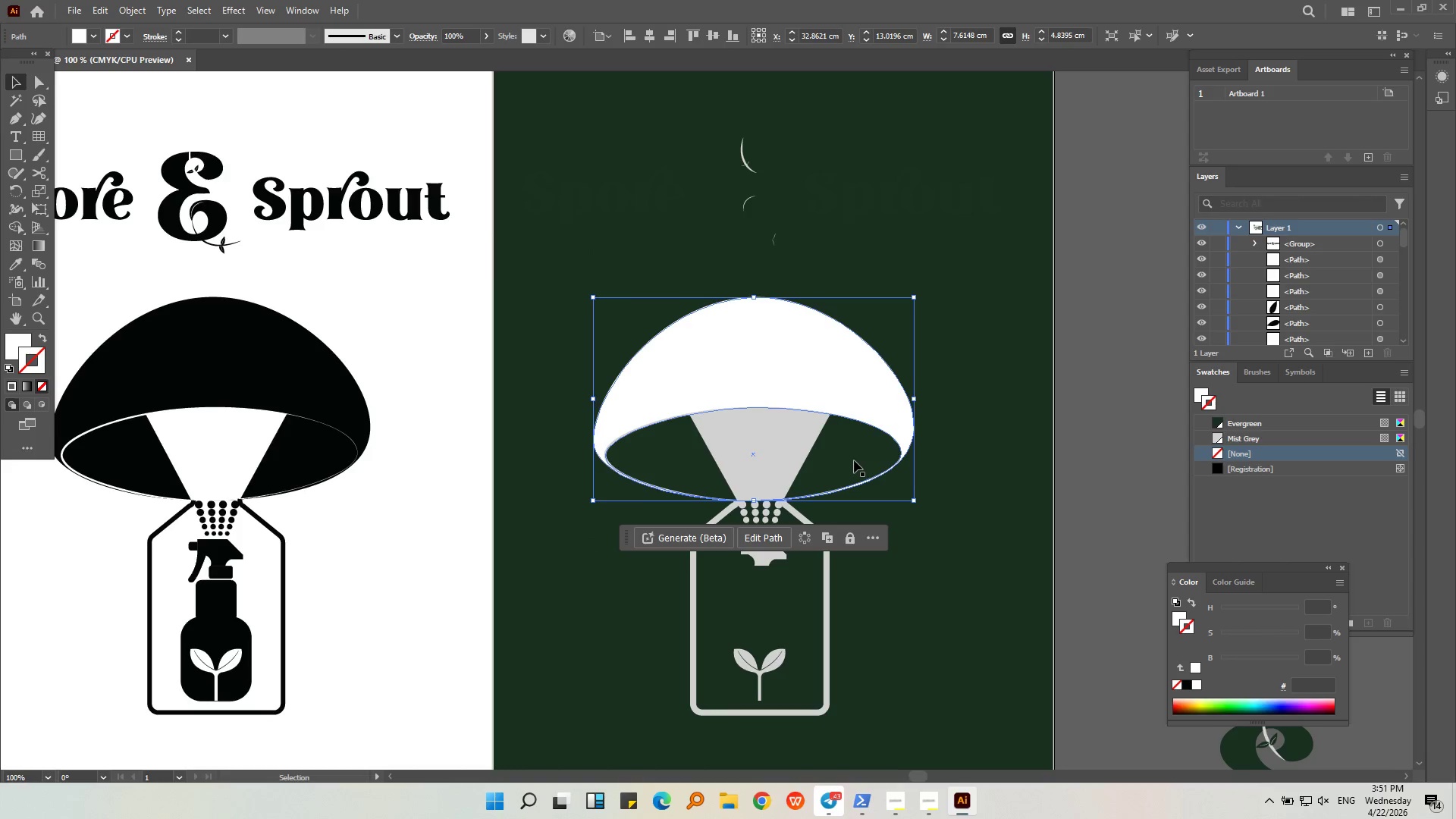 
left_click([1015, 465])
 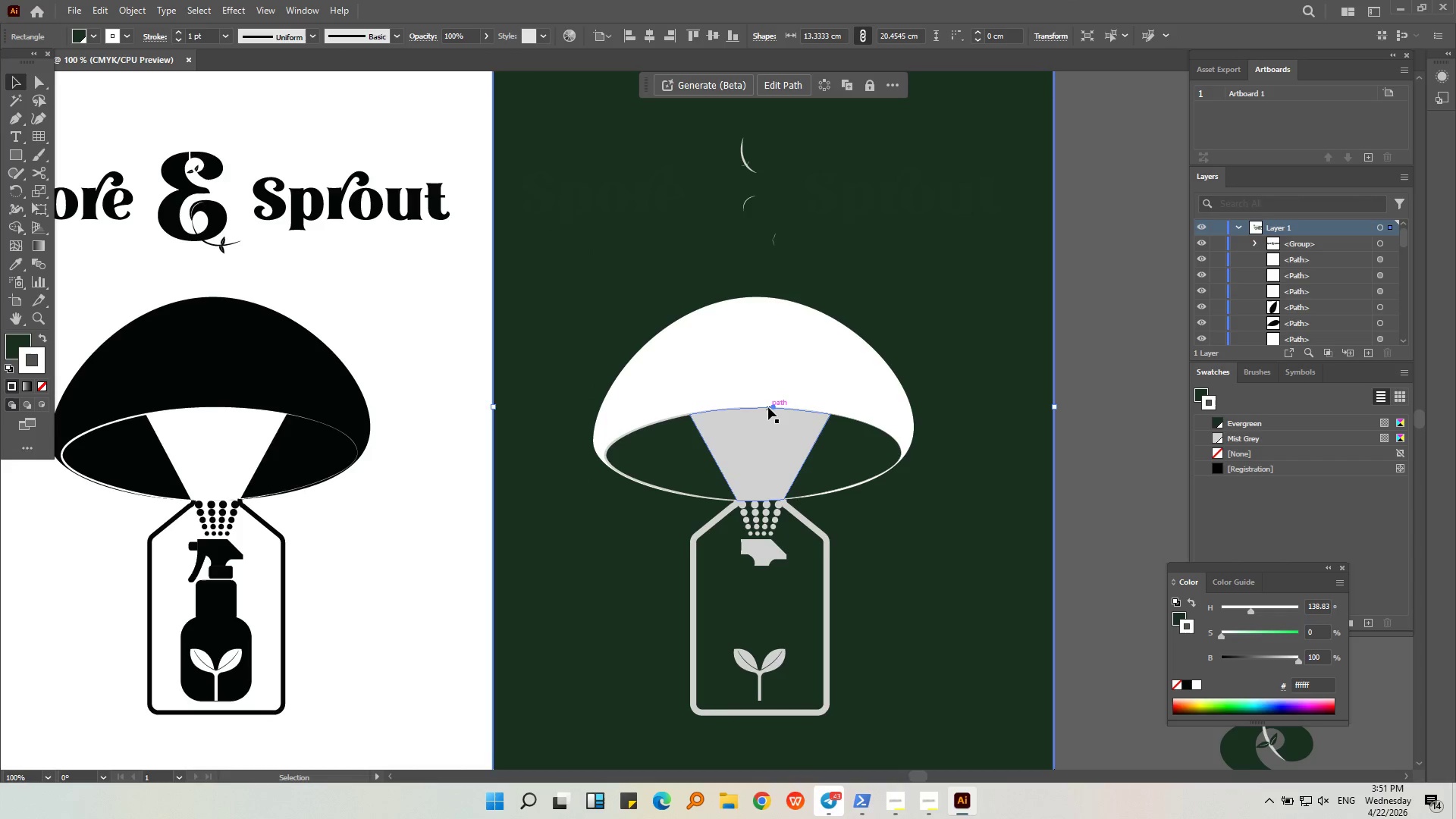 
left_click([768, 407])
 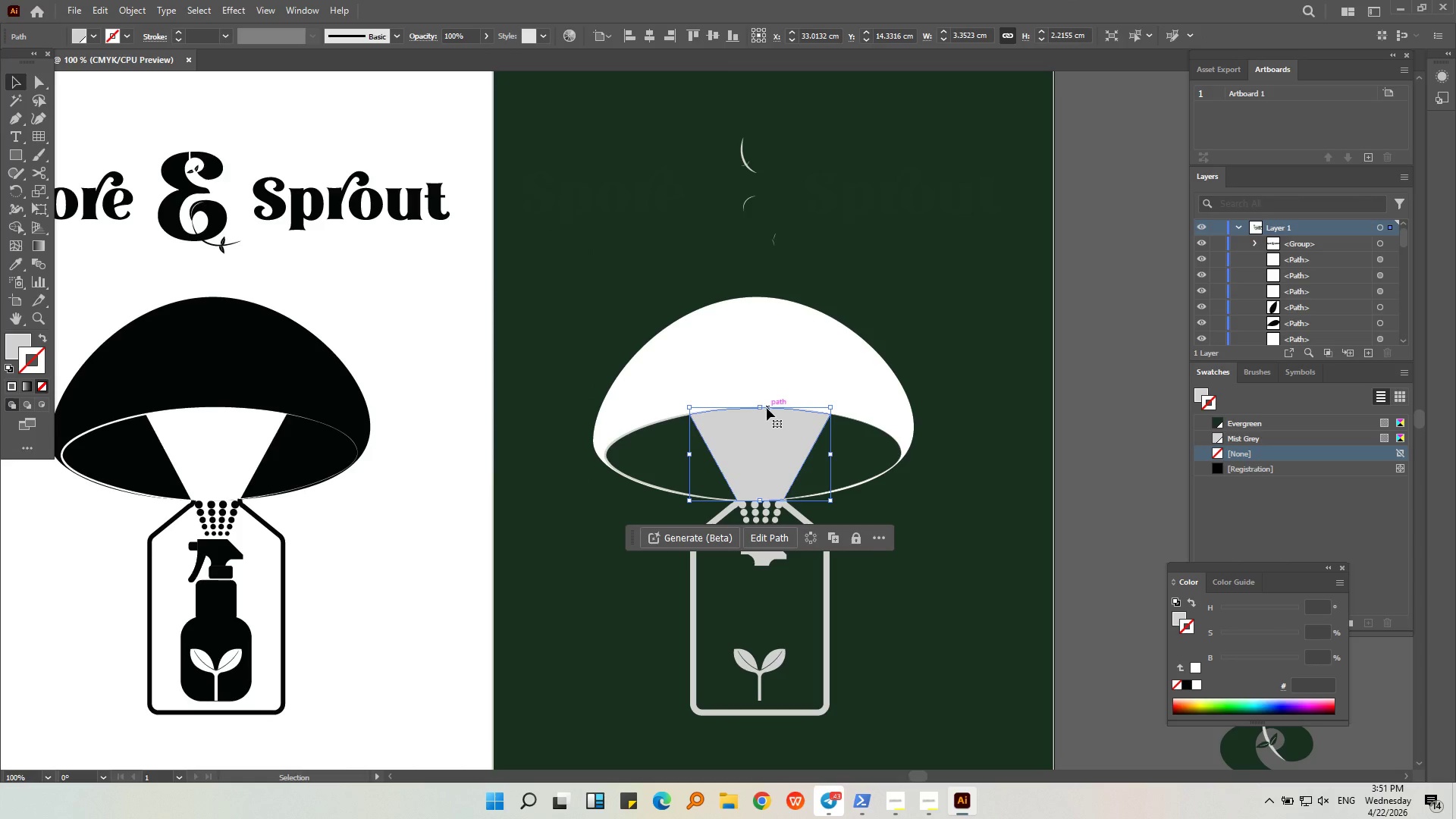 
key(Control+Z)
 